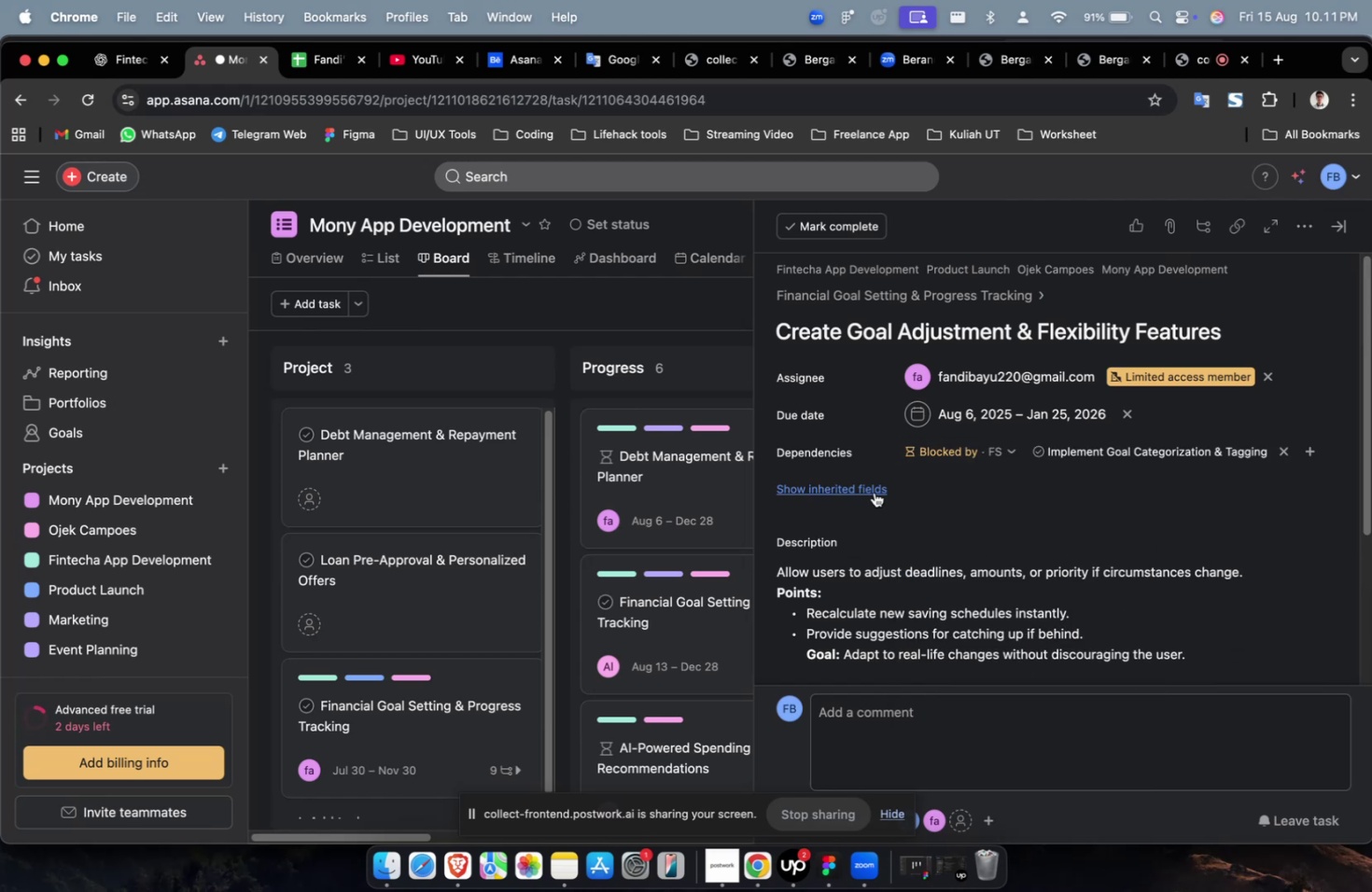 
double_click([874, 492])
 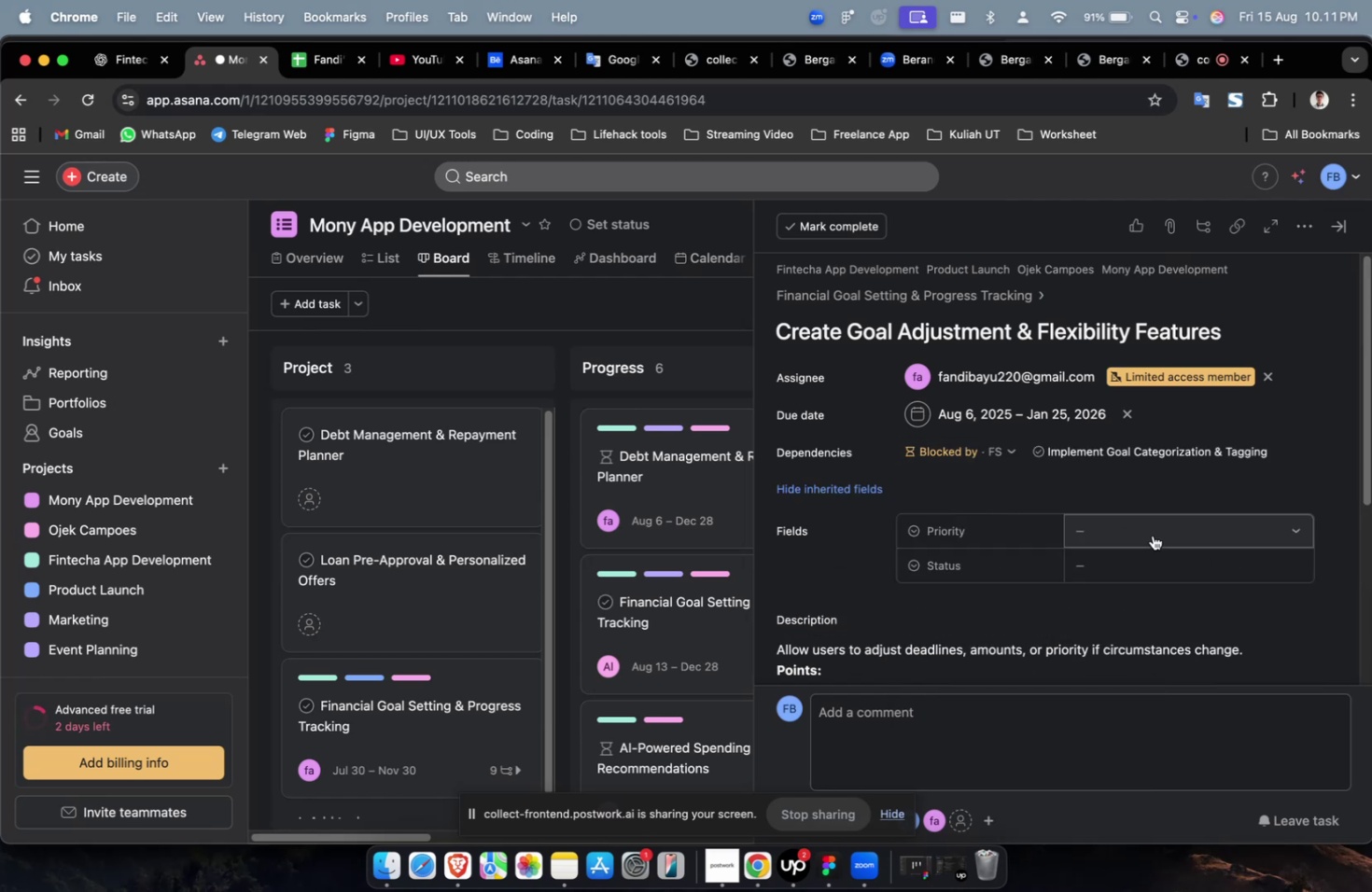 
triple_click([1152, 535])
 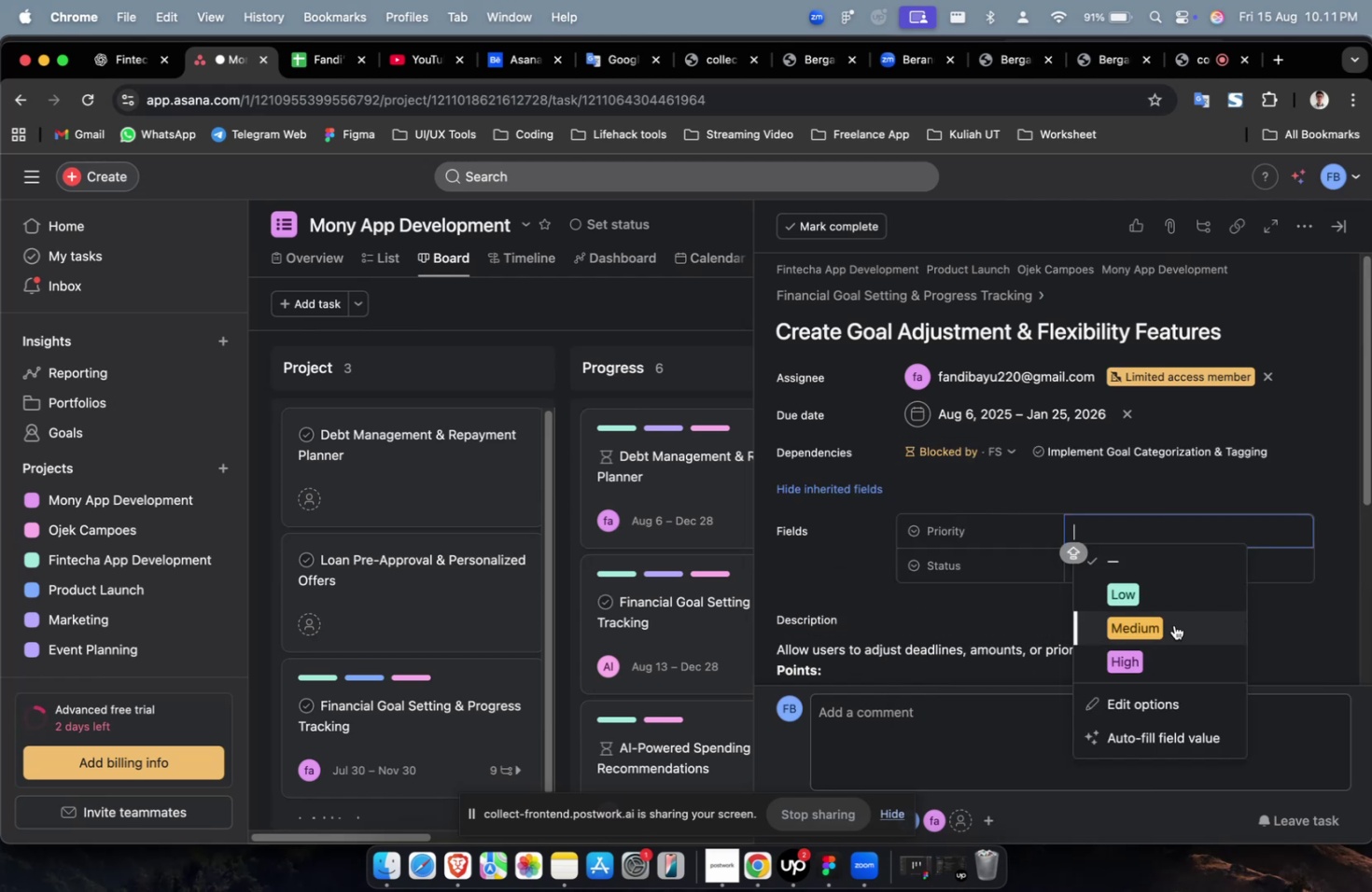 
triple_click([1173, 624])
 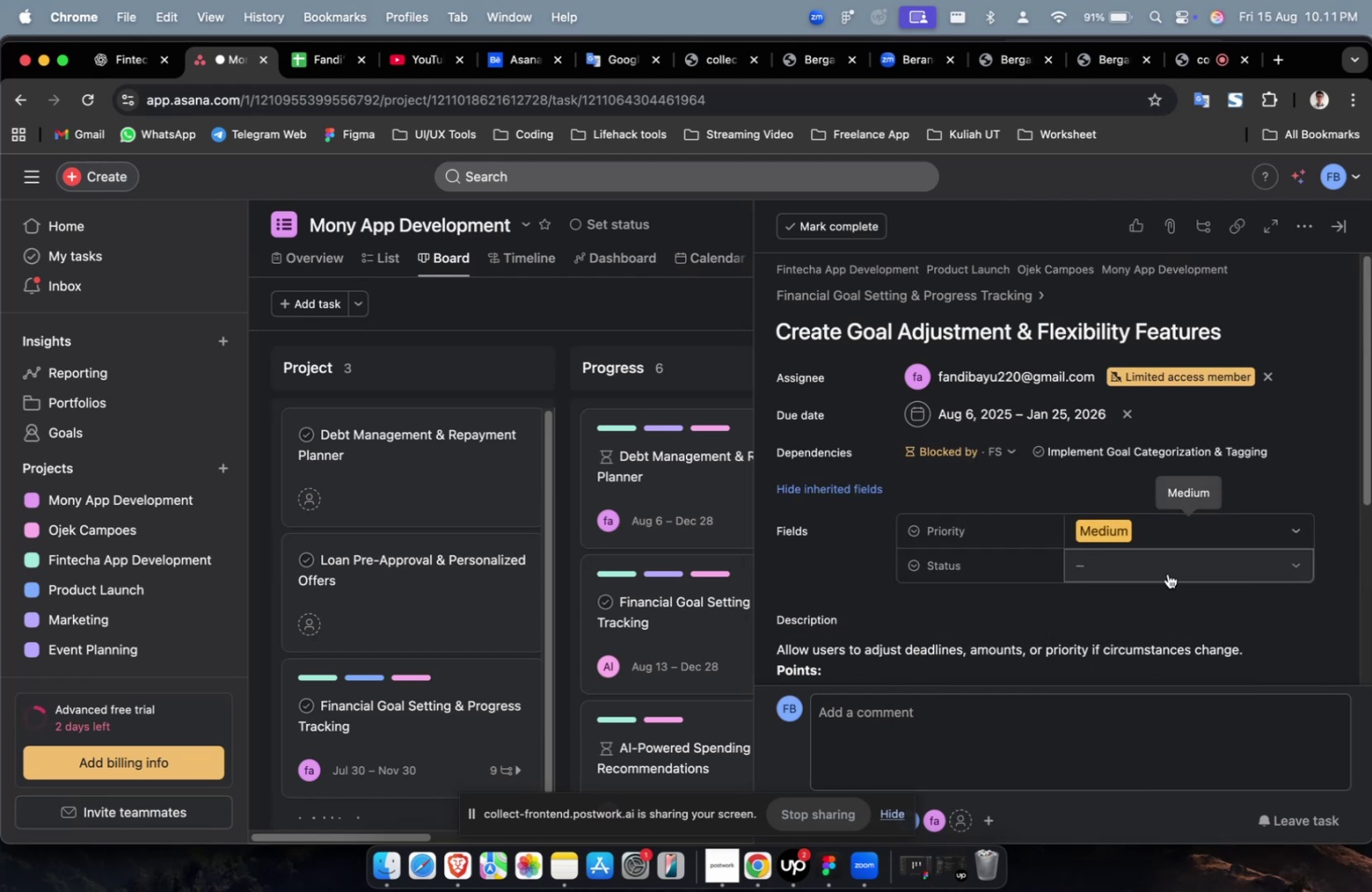 
triple_click([1167, 573])
 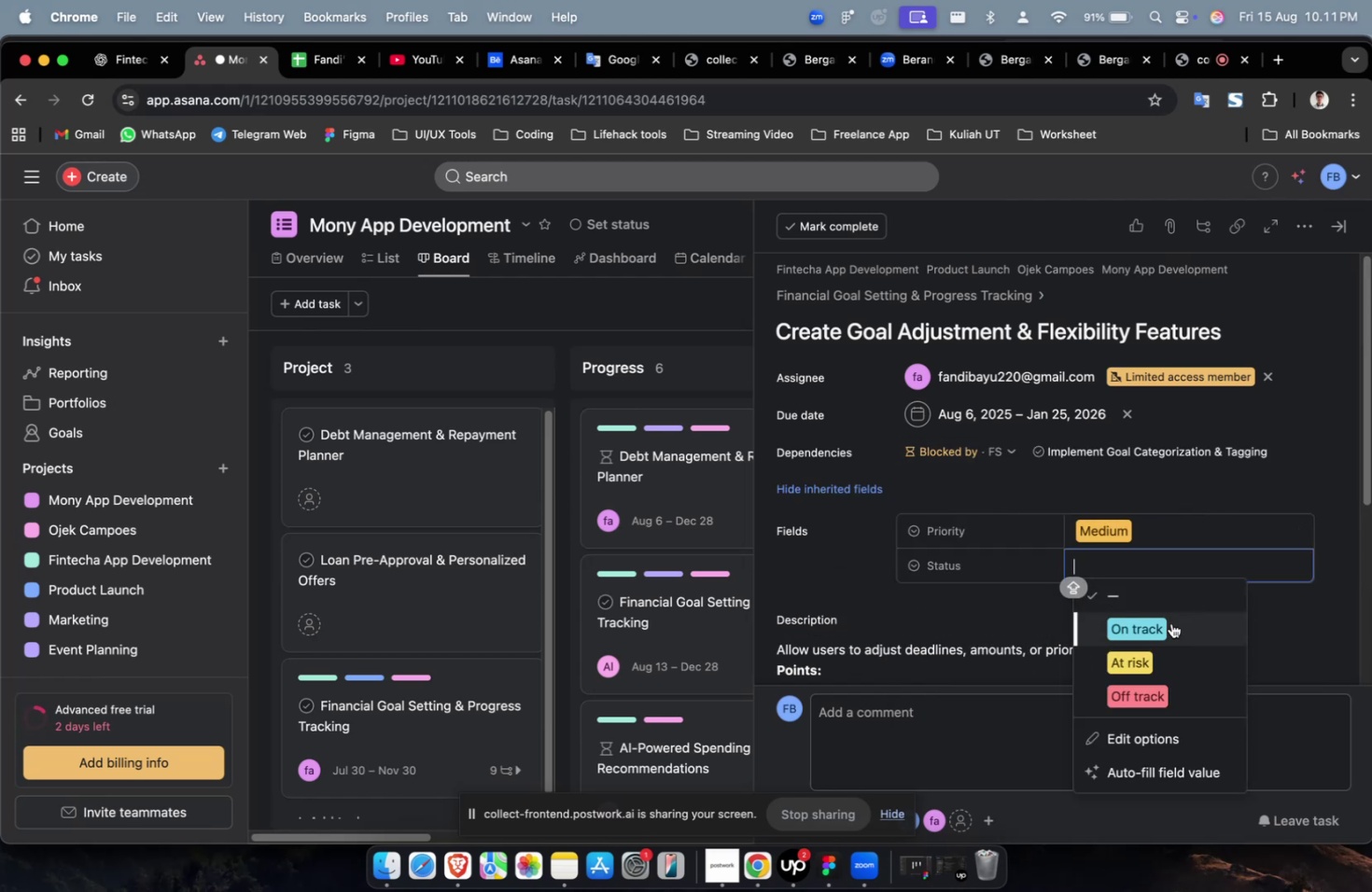 
triple_click([1170, 622])
 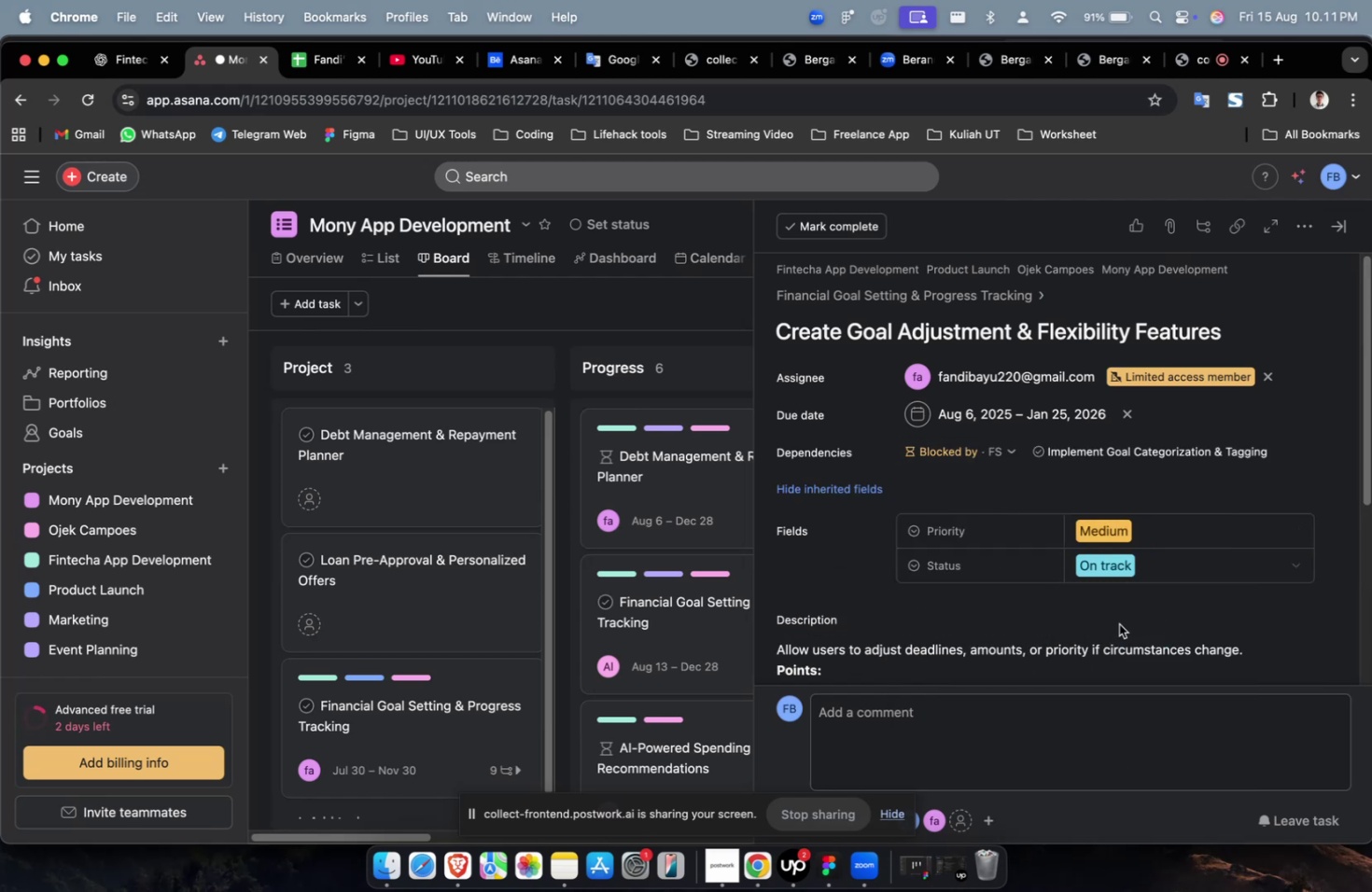 
scroll: coordinate [1118, 623], scroll_direction: down, amount: 34.0
 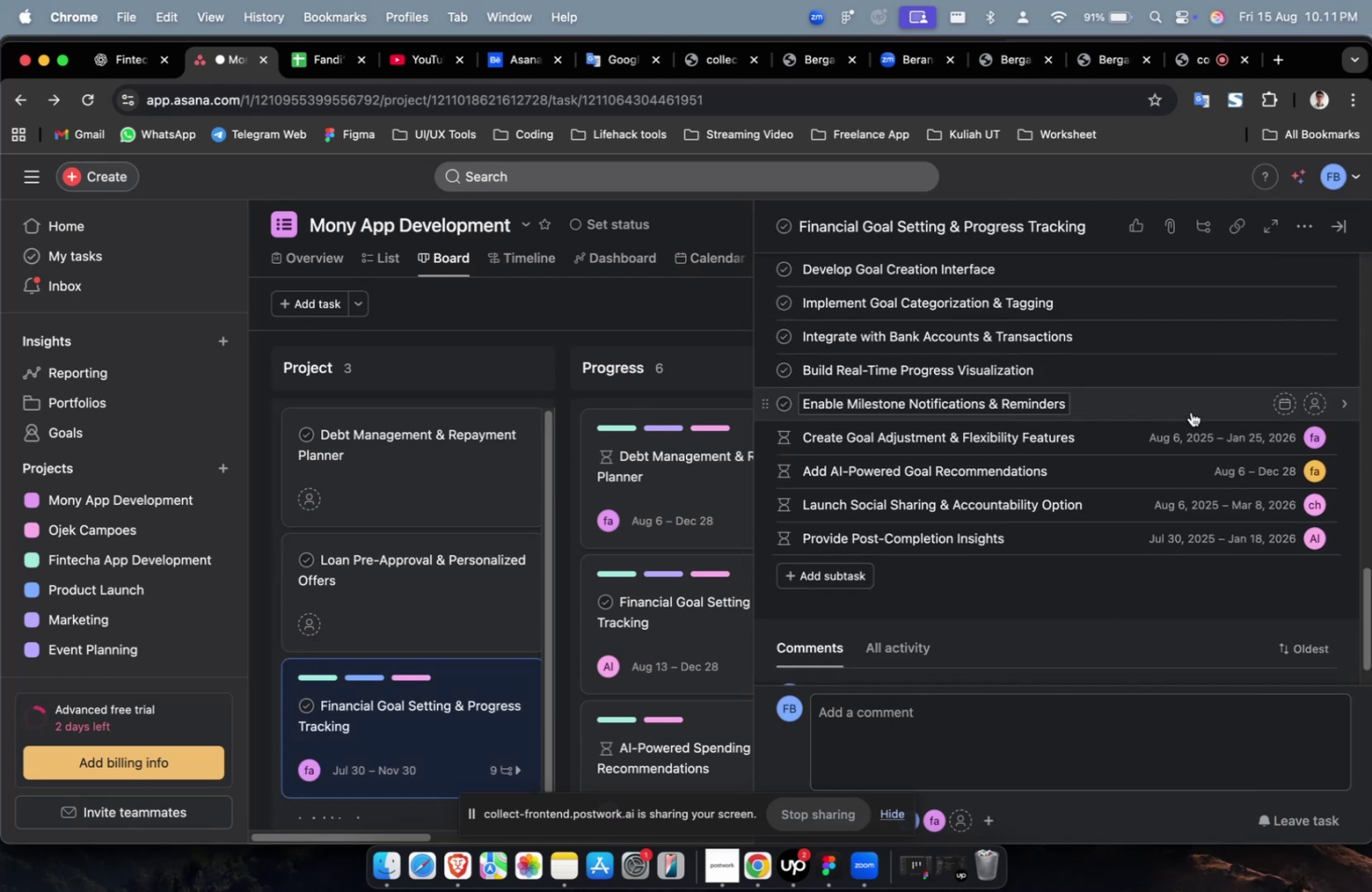 
left_click([1190, 411])
 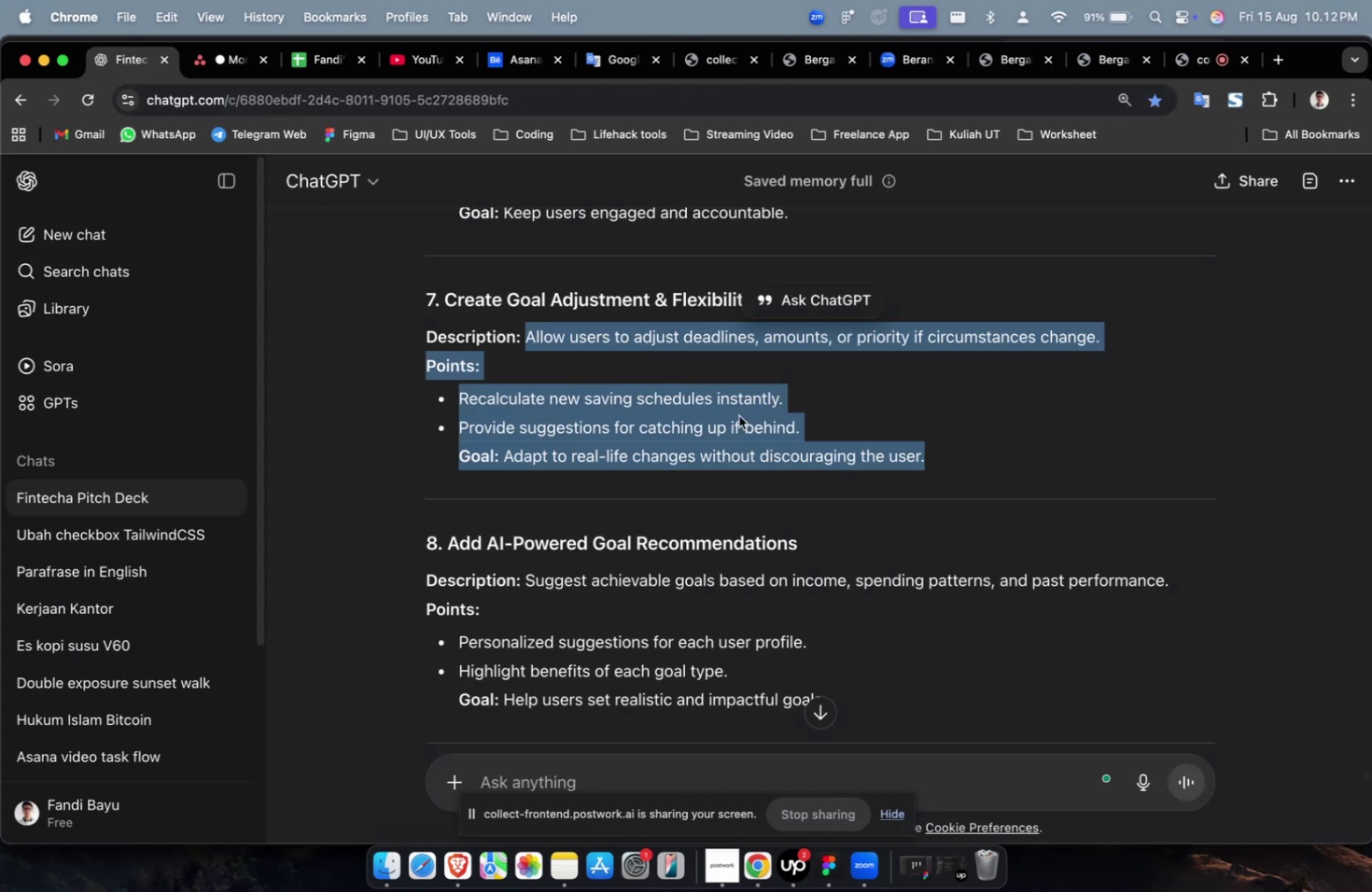 
scroll: coordinate [889, 443], scroll_direction: up, amount: 9.0
 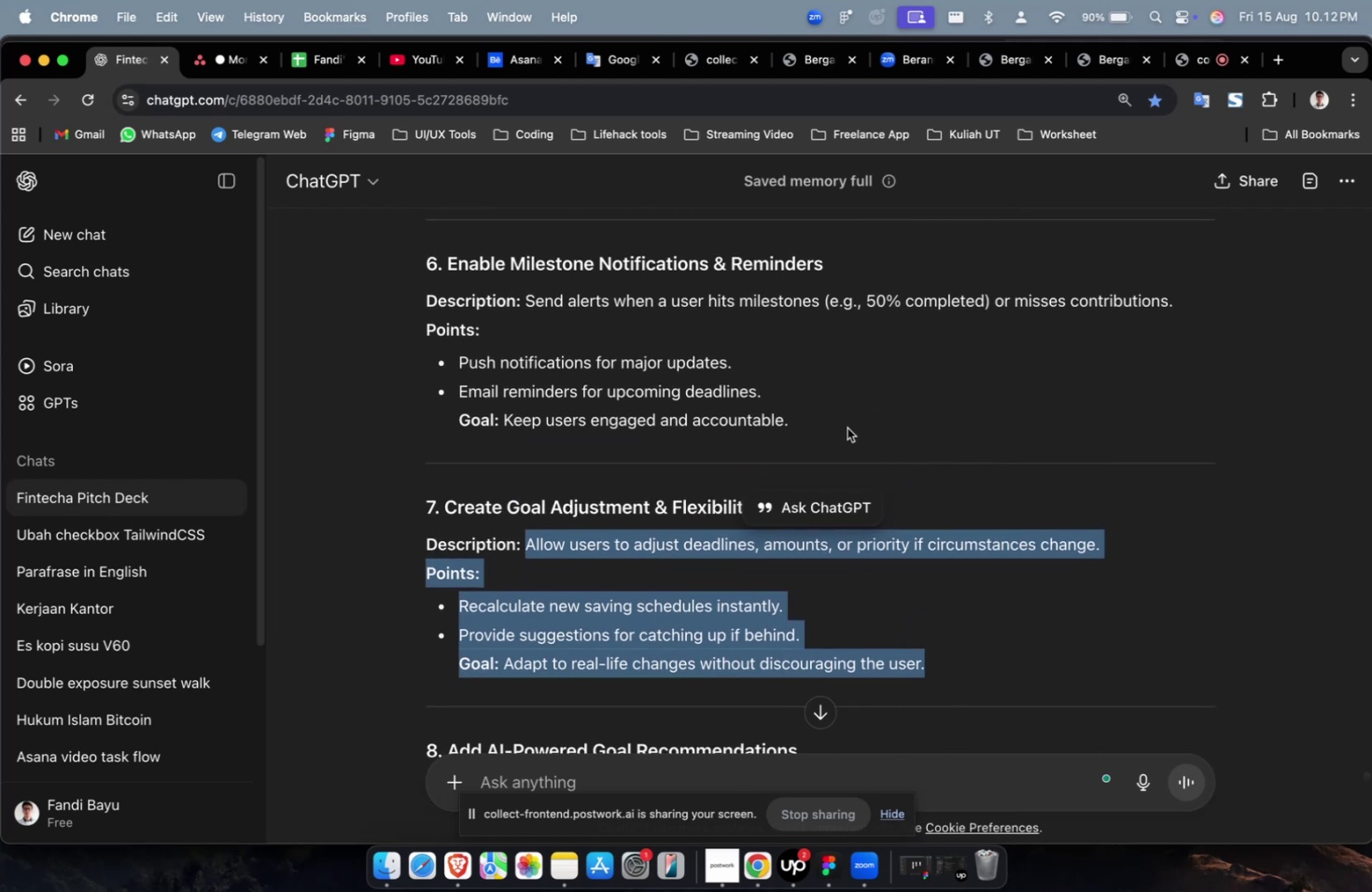 
left_click_drag(start_coordinate=[841, 423], to_coordinate=[528, 308])
 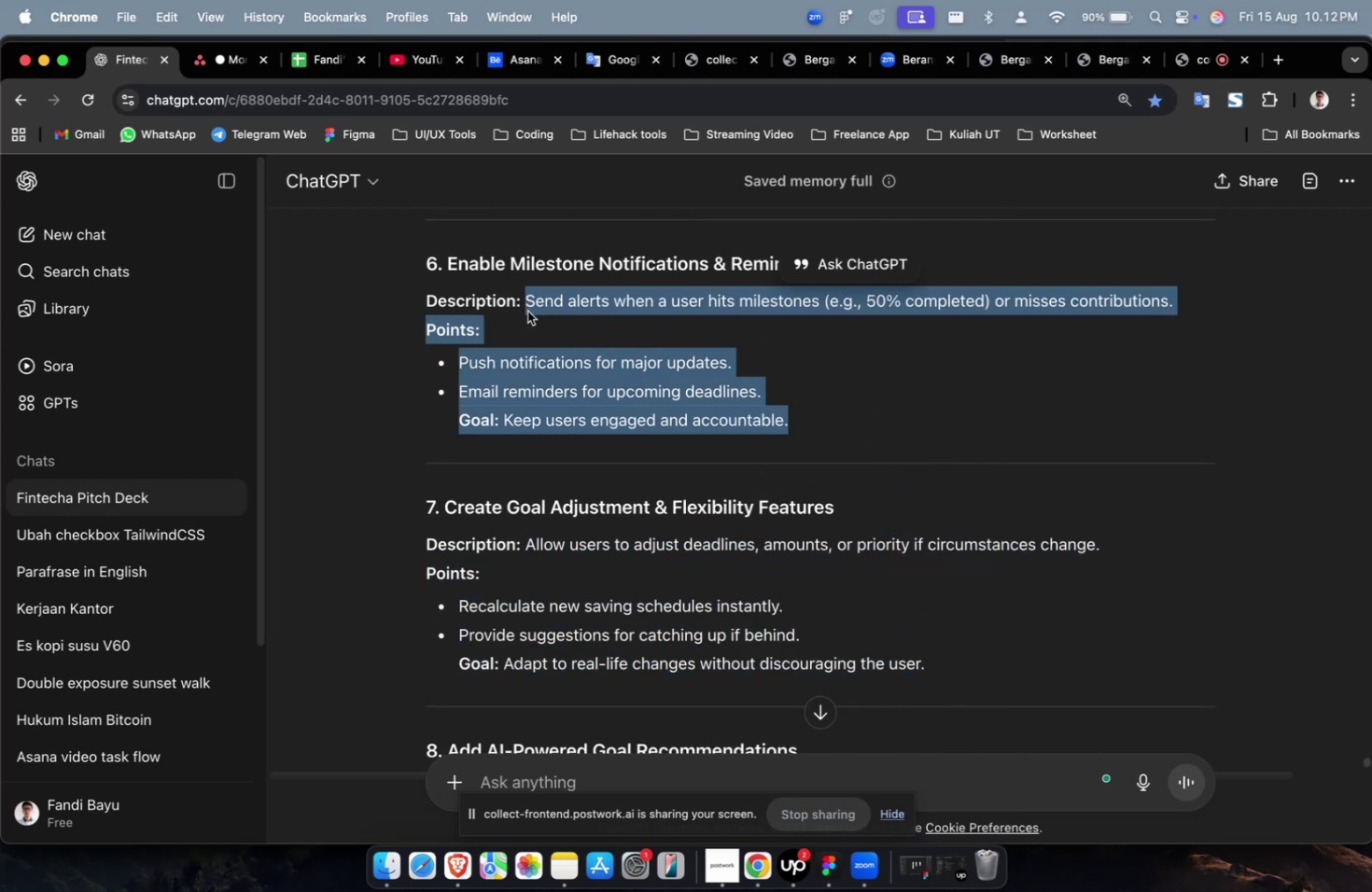 
key(Meta+C)
 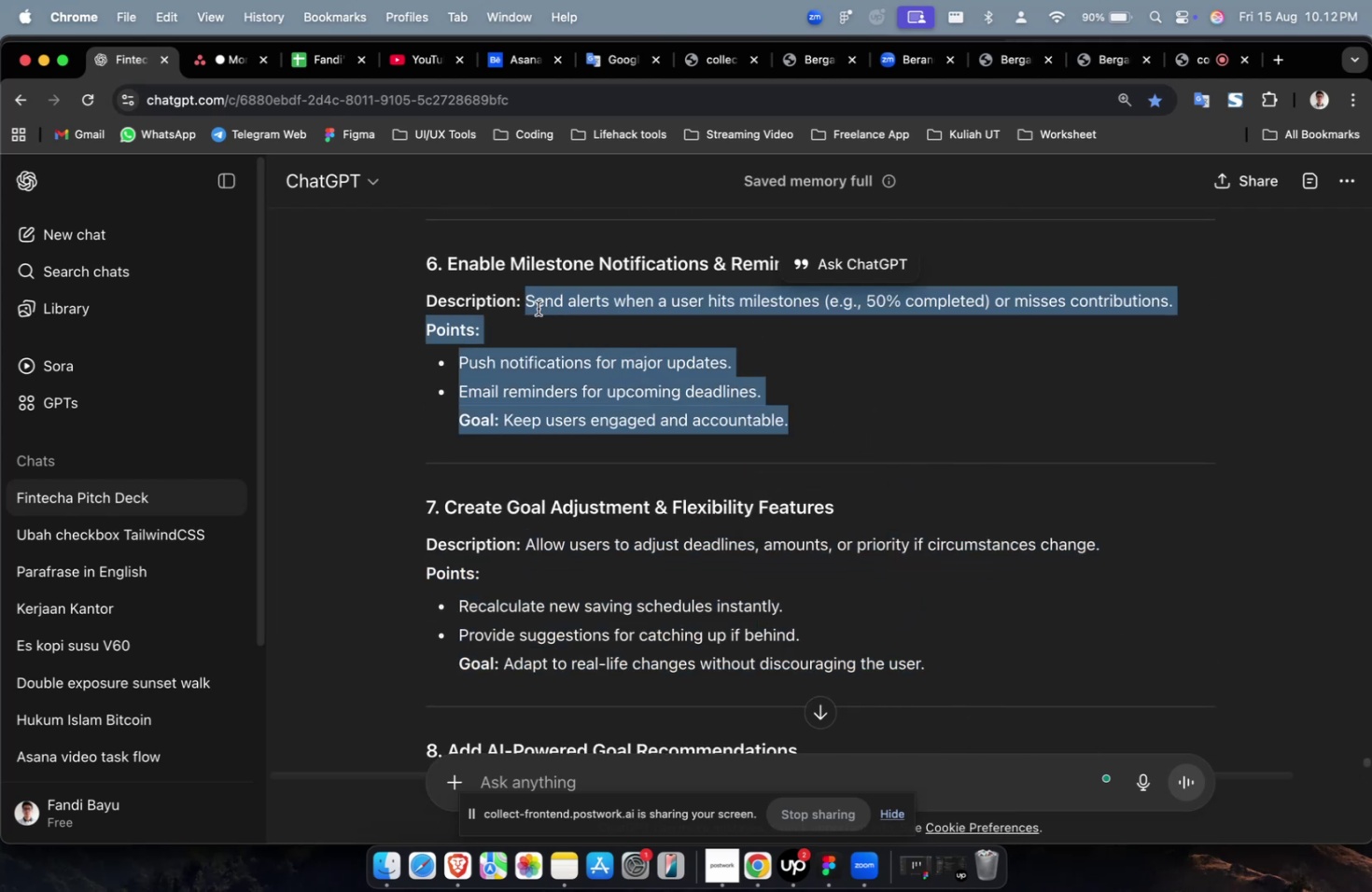 
key(Meta+C)
 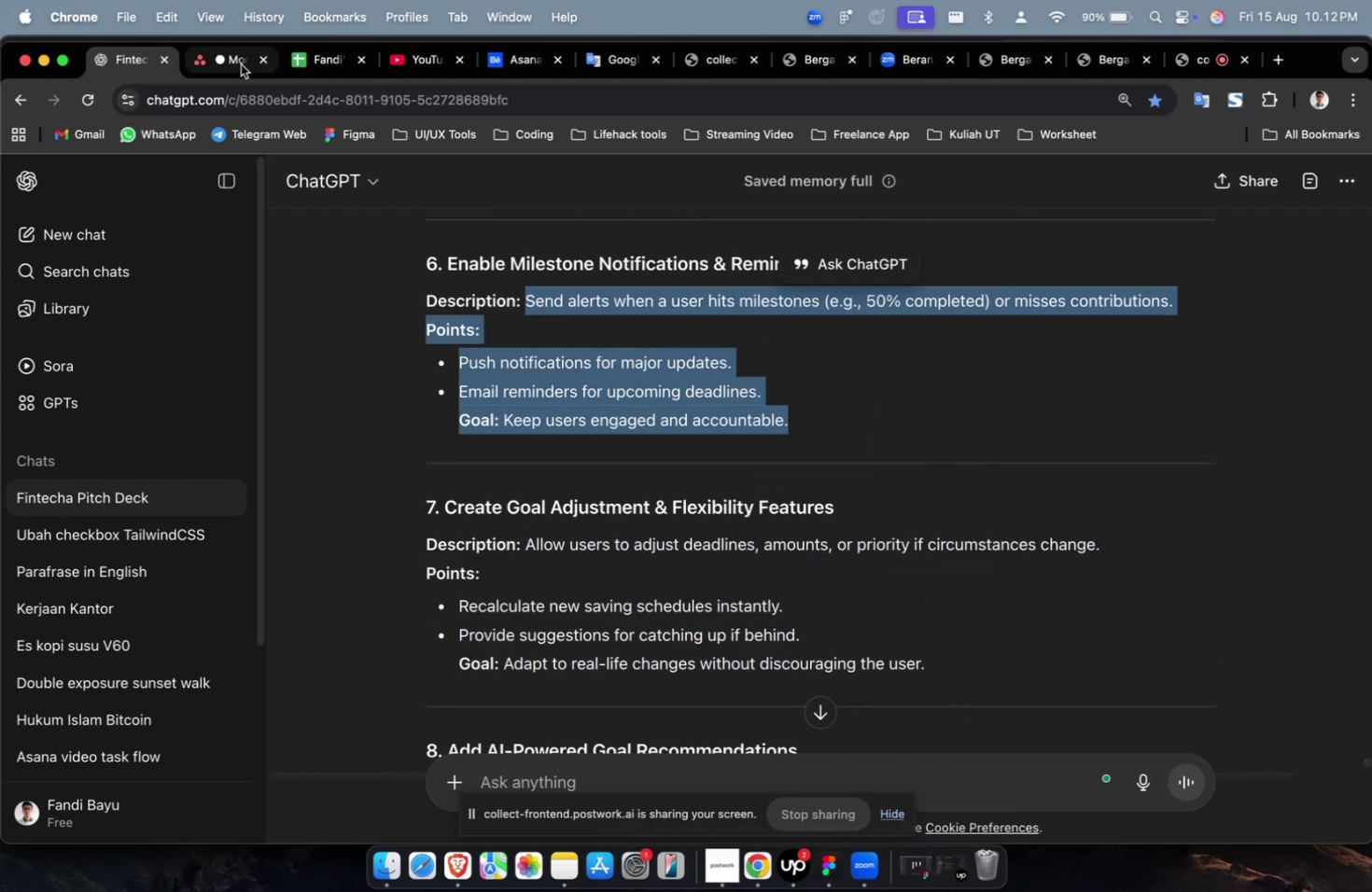 
left_click([241, 64])
 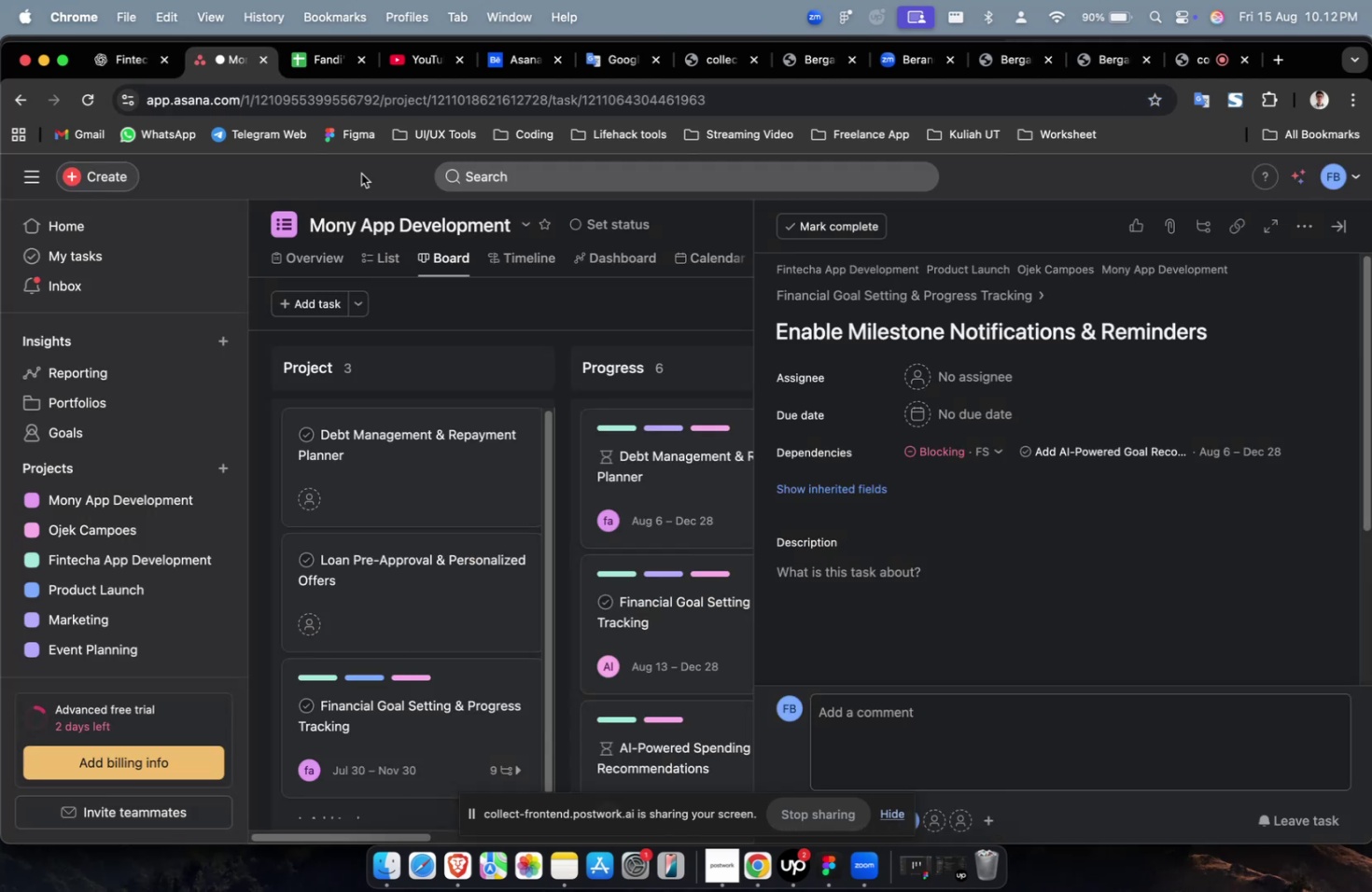 
key(Meta+CommandLeft)
 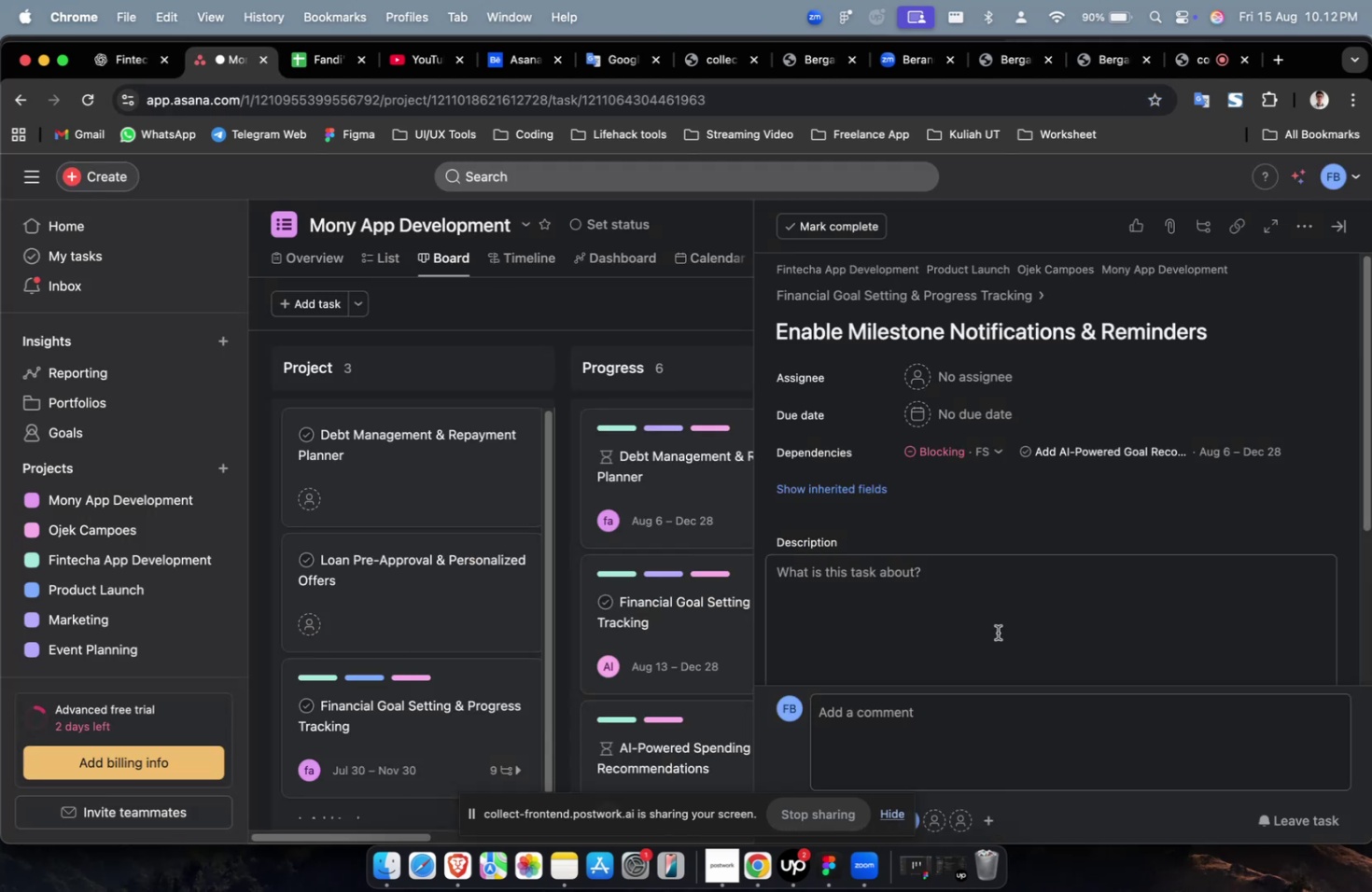 
double_click([997, 632])
 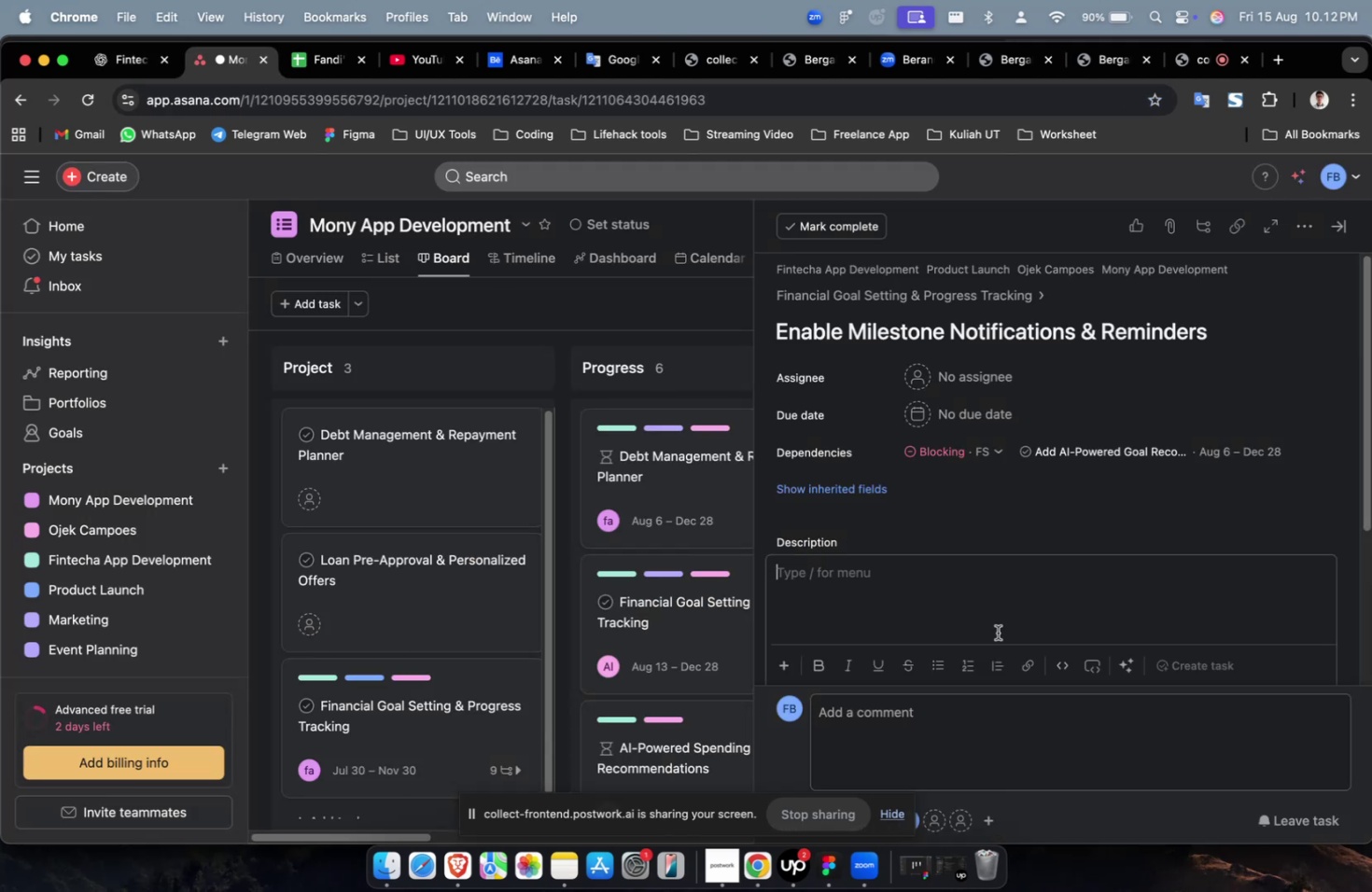 
key(Meta+V)
 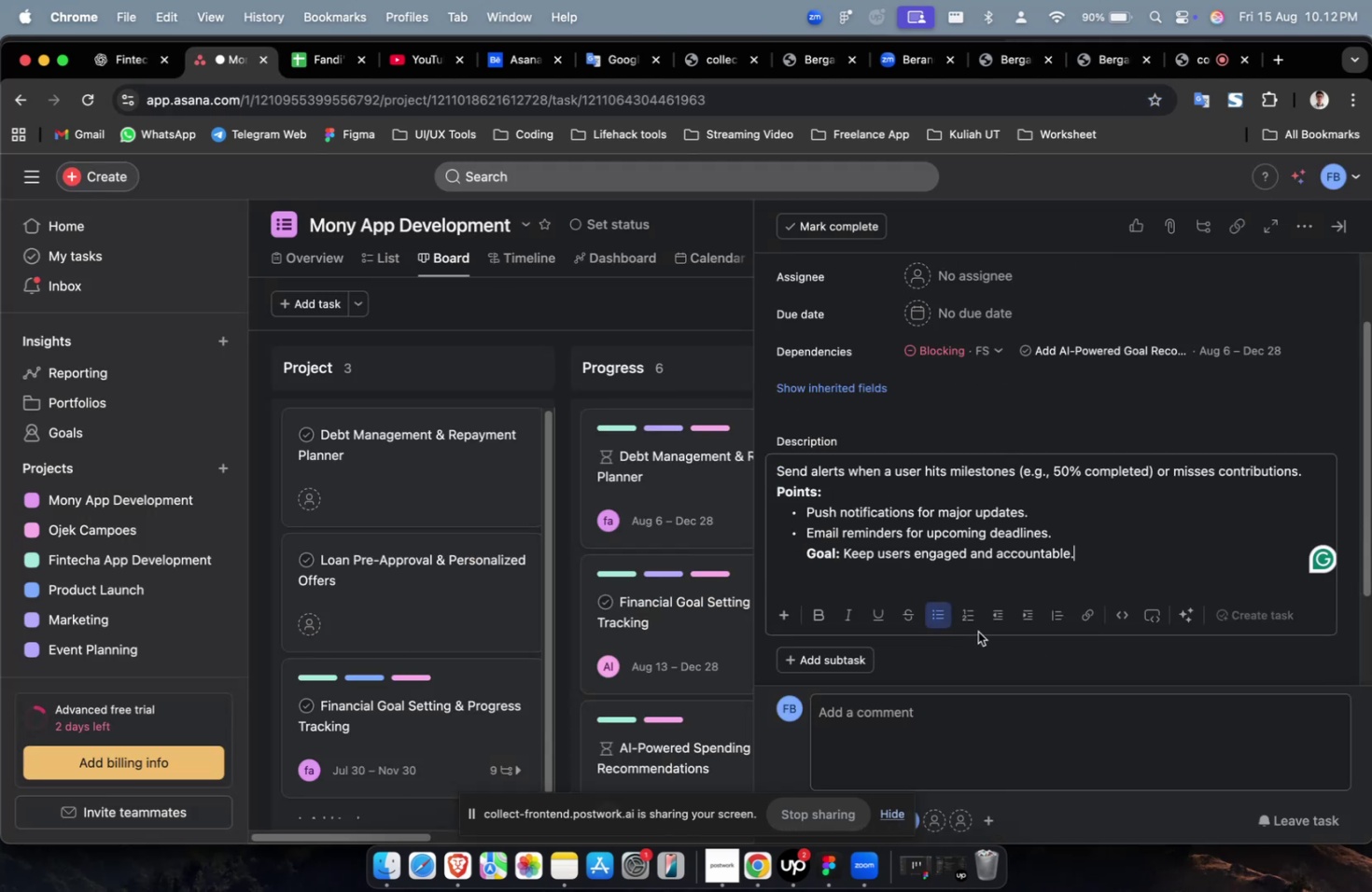 
scroll: coordinate [977, 631], scroll_direction: up, amount: 24.0
 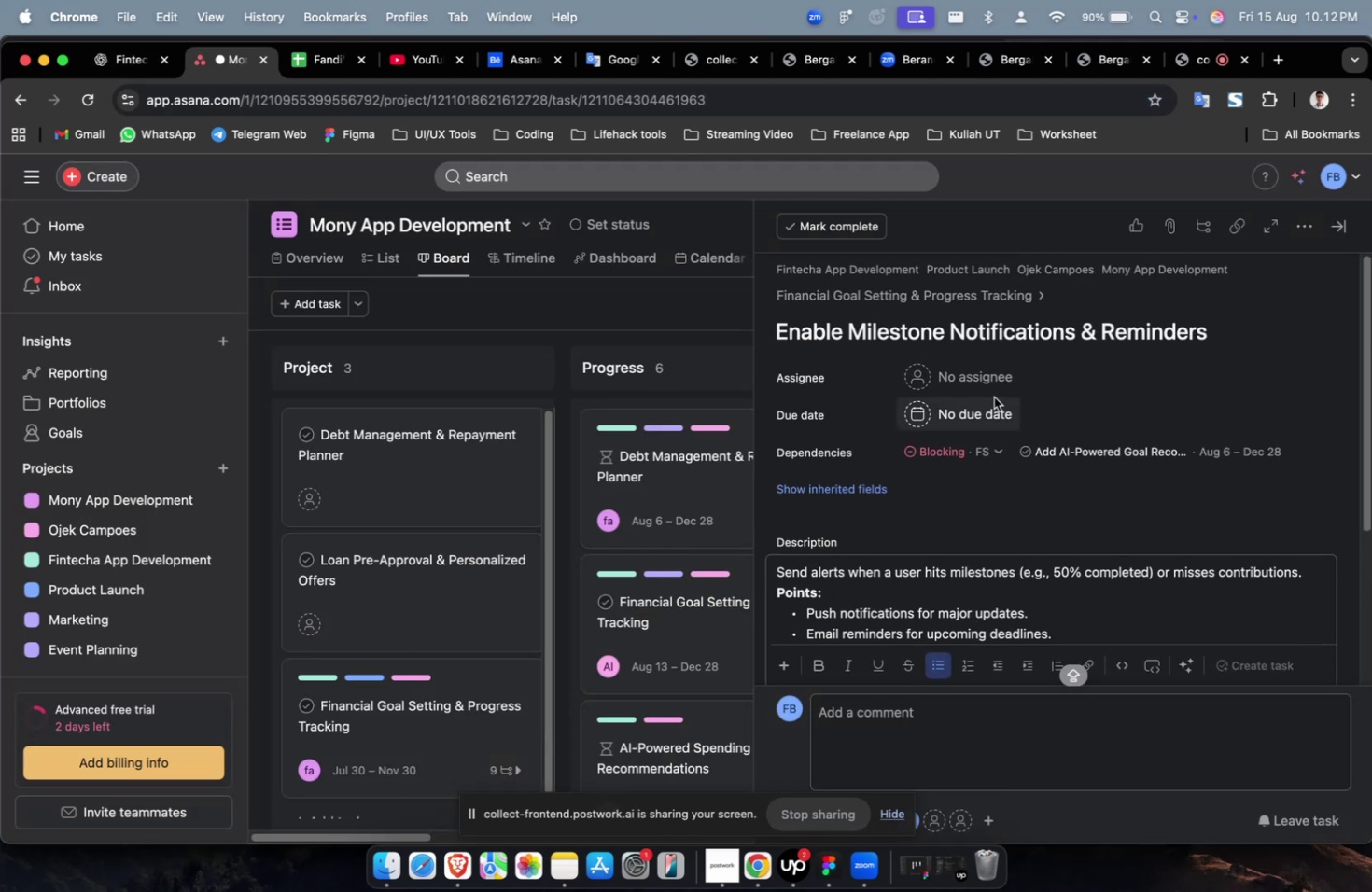 
left_click([992, 384])
 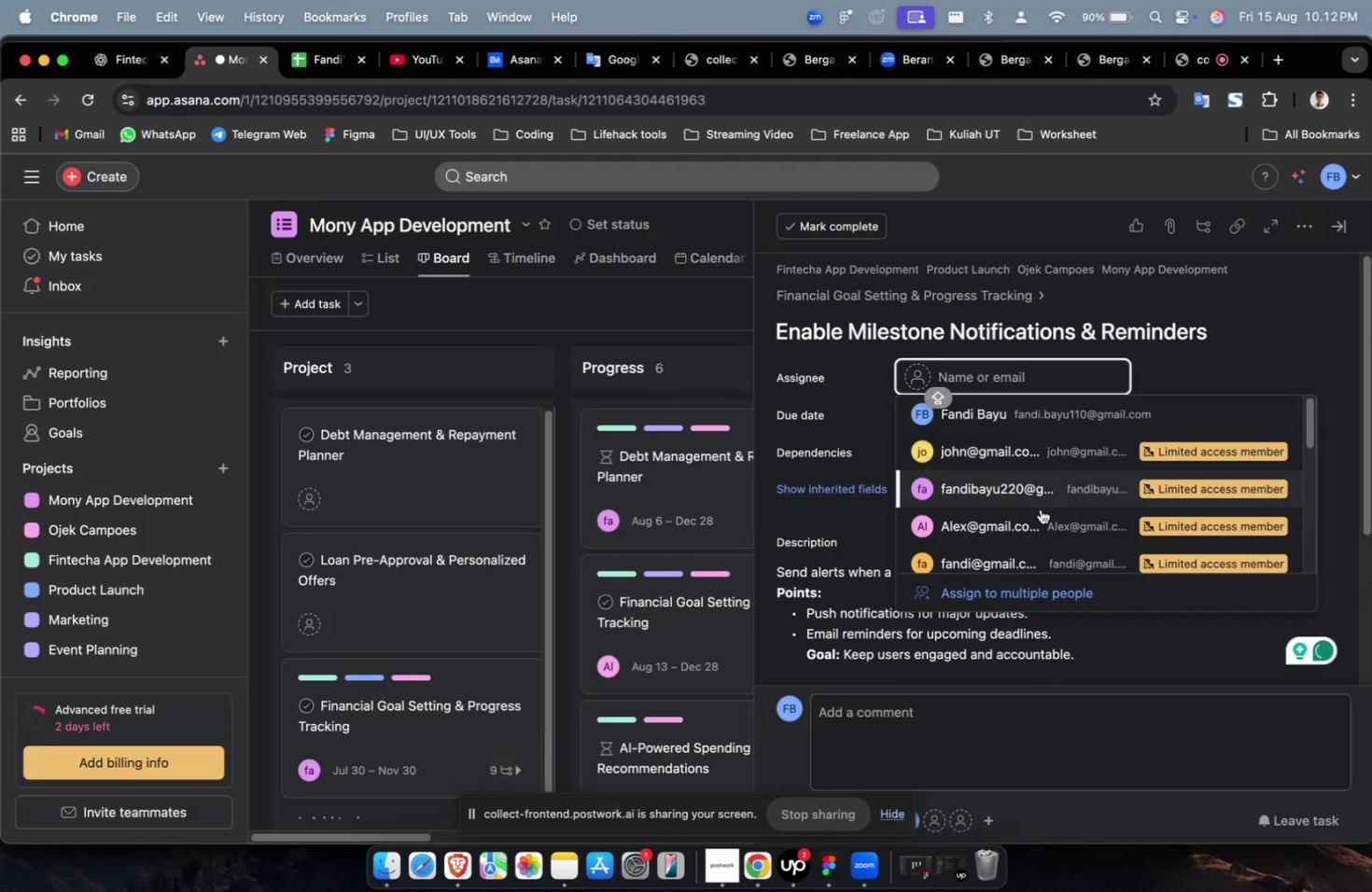 
left_click([1039, 522])
 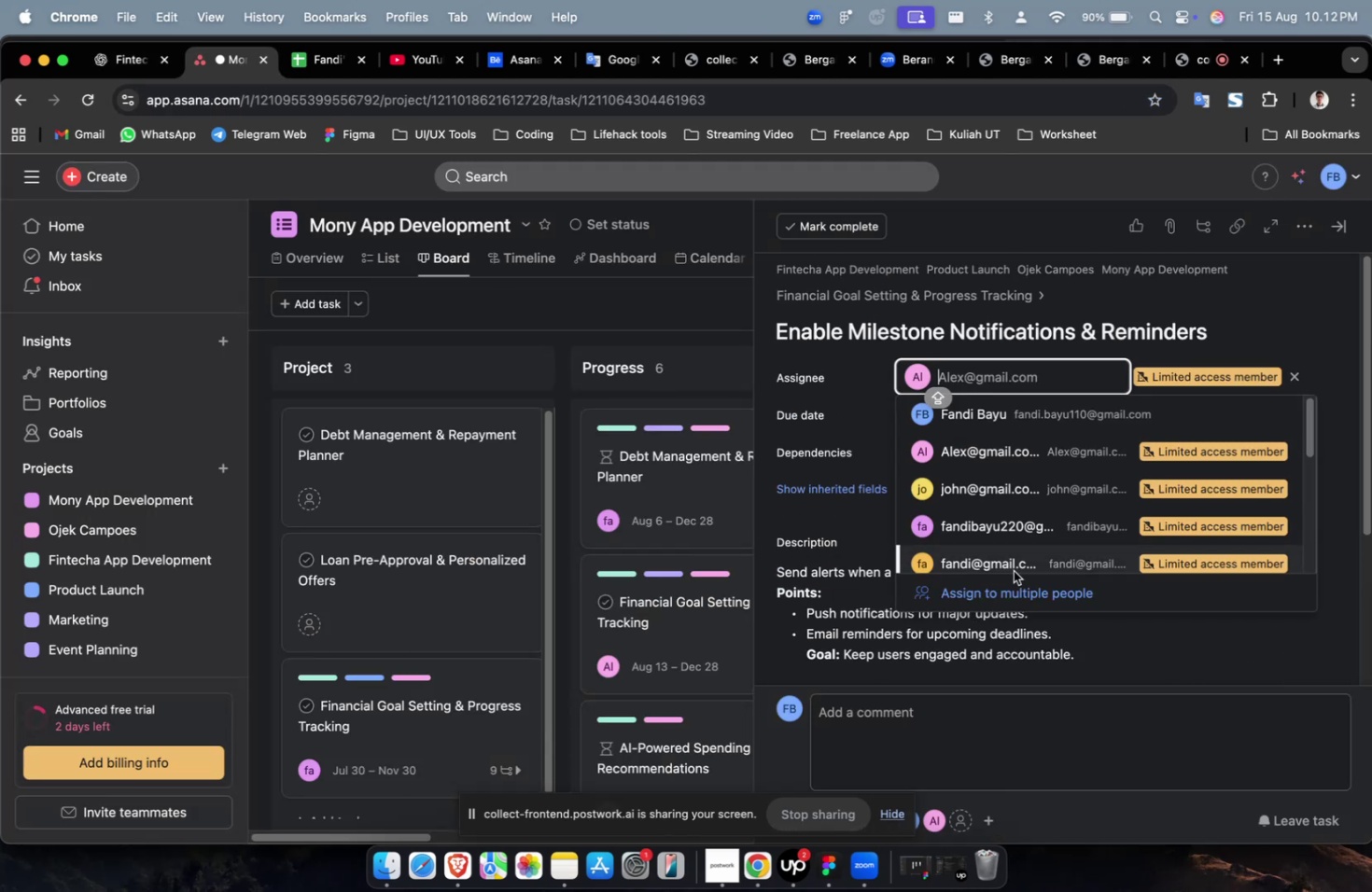 
triple_click([1024, 558])
 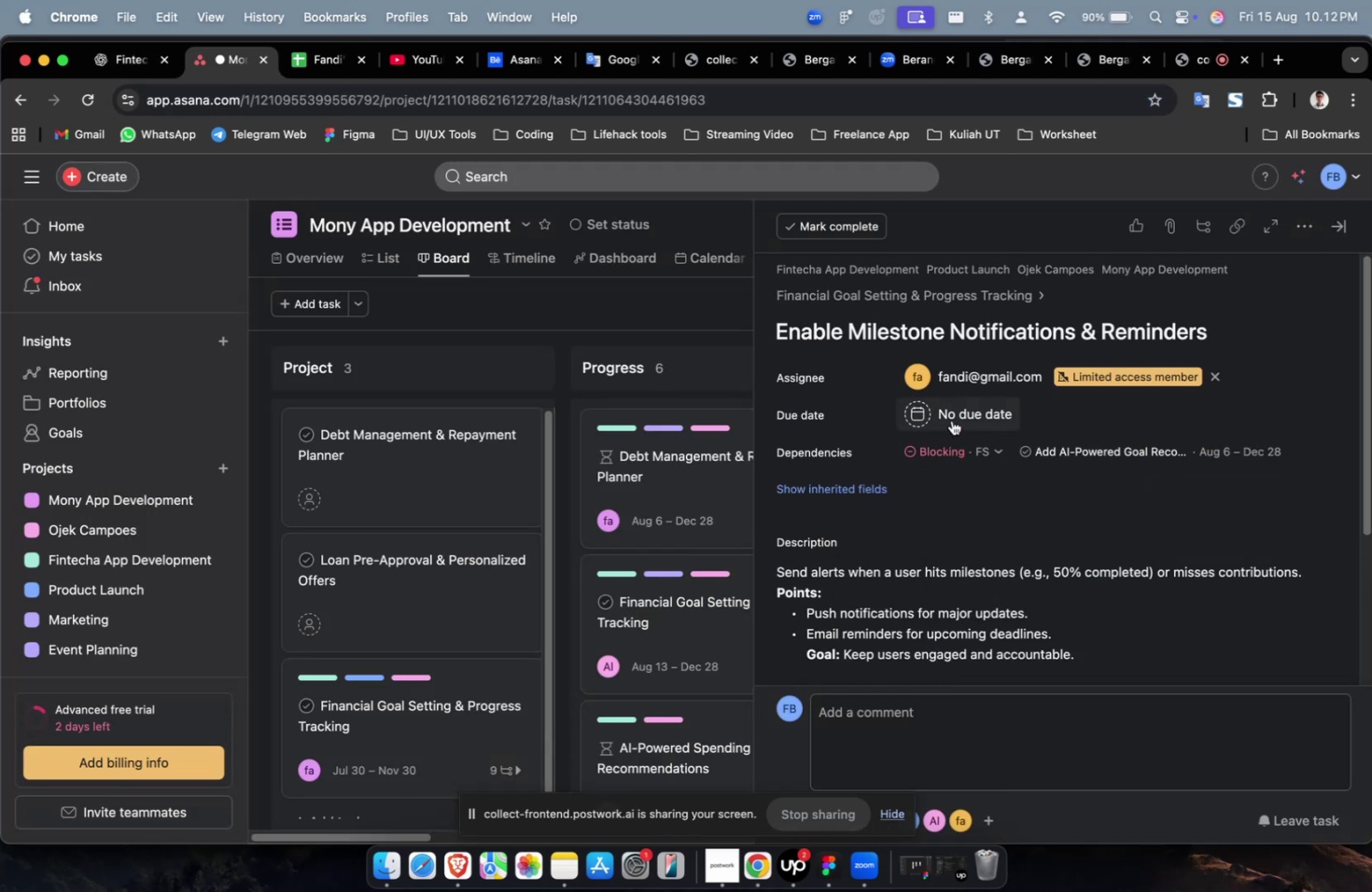 
triple_click([951, 420])
 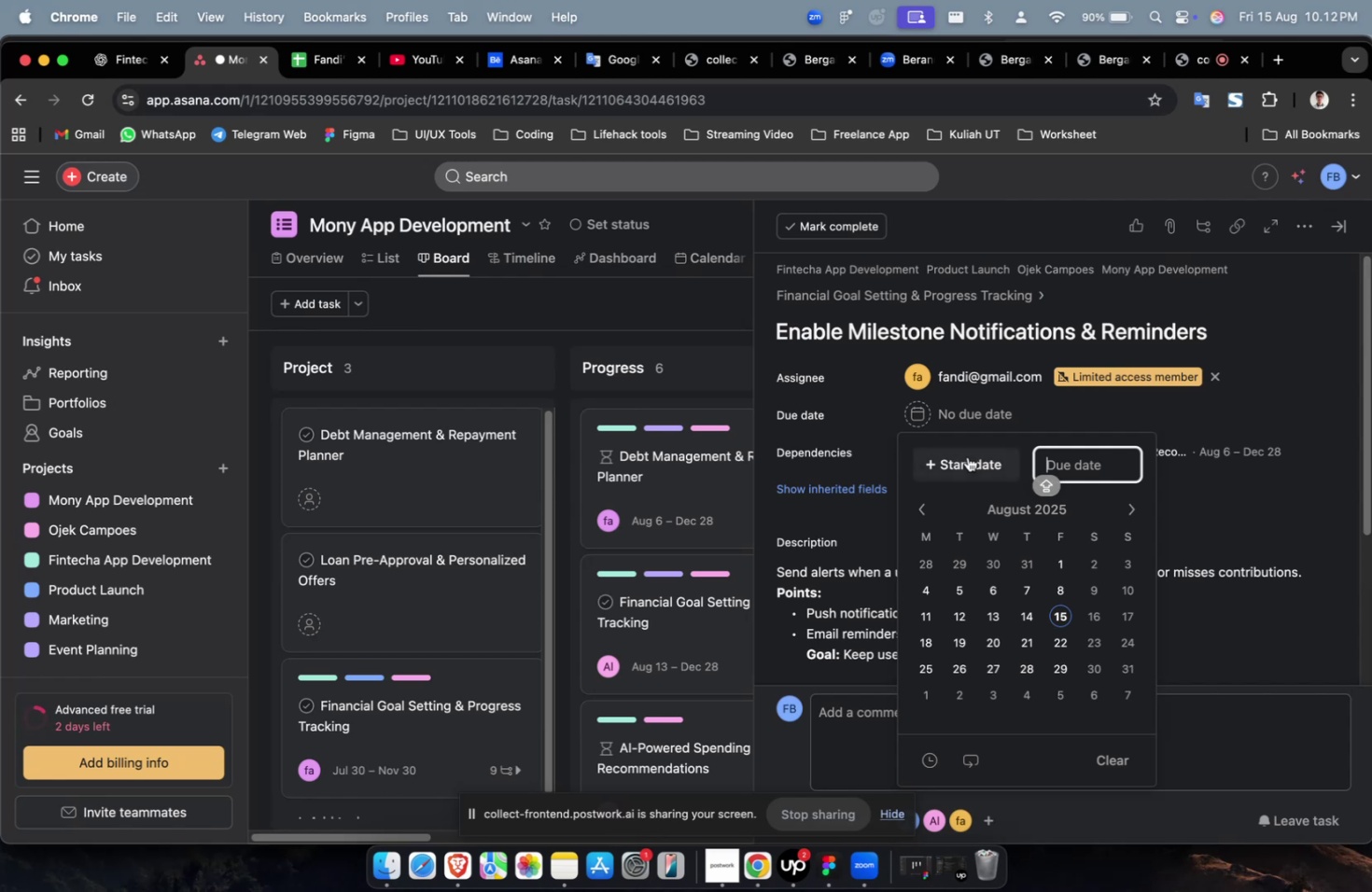 
triple_click([967, 456])
 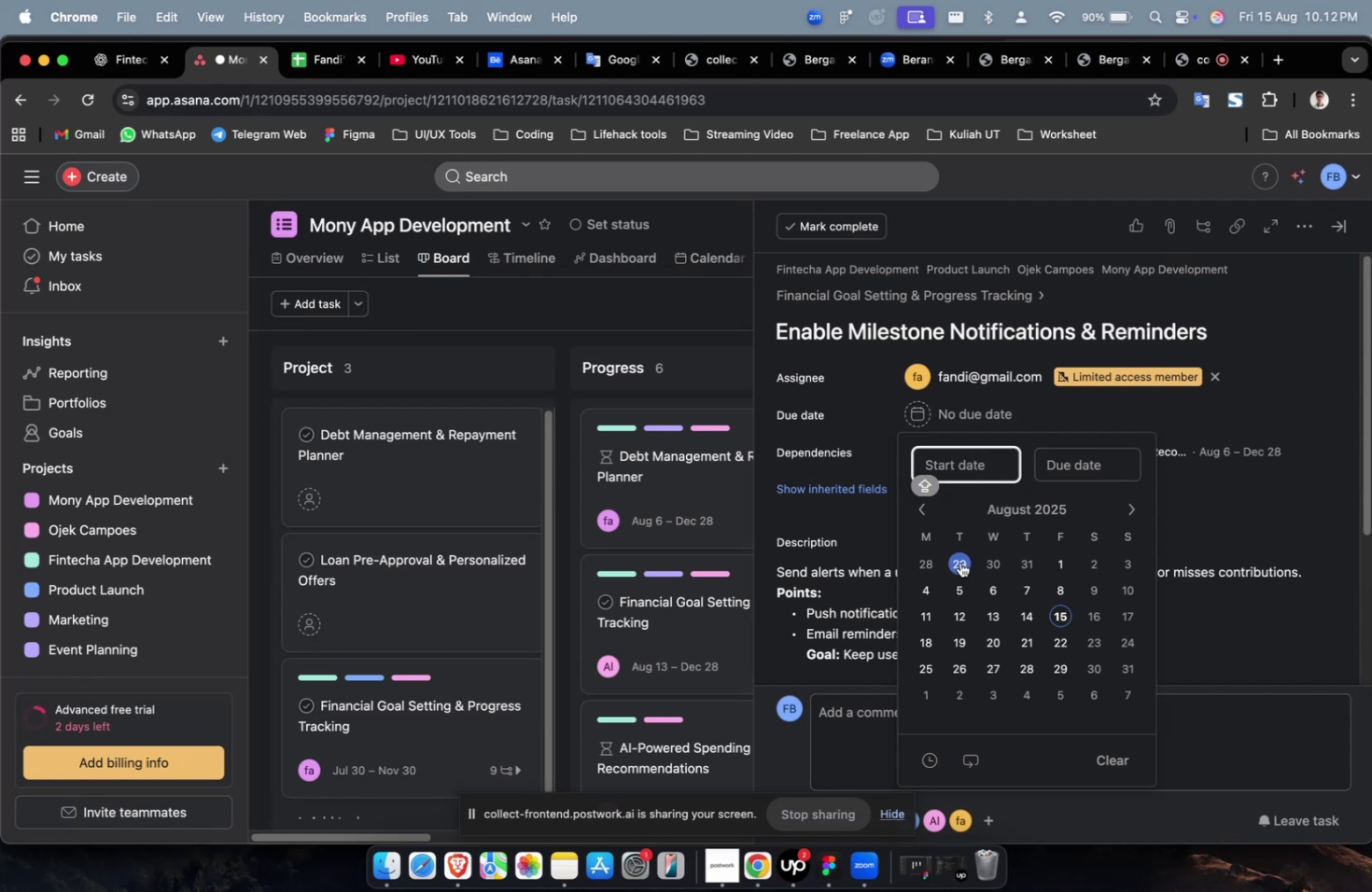 
triple_click([959, 562])
 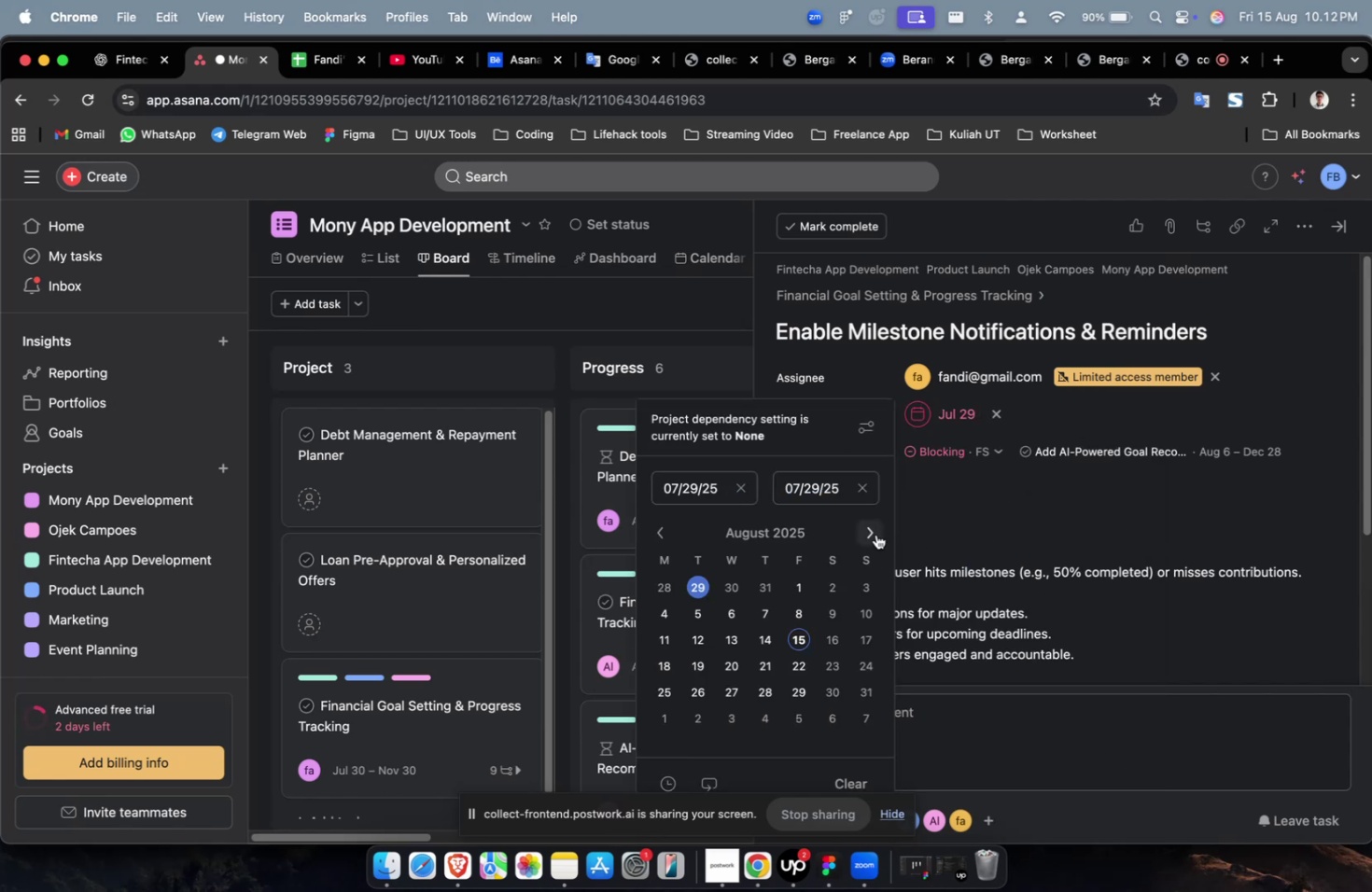 
double_click([875, 534])
 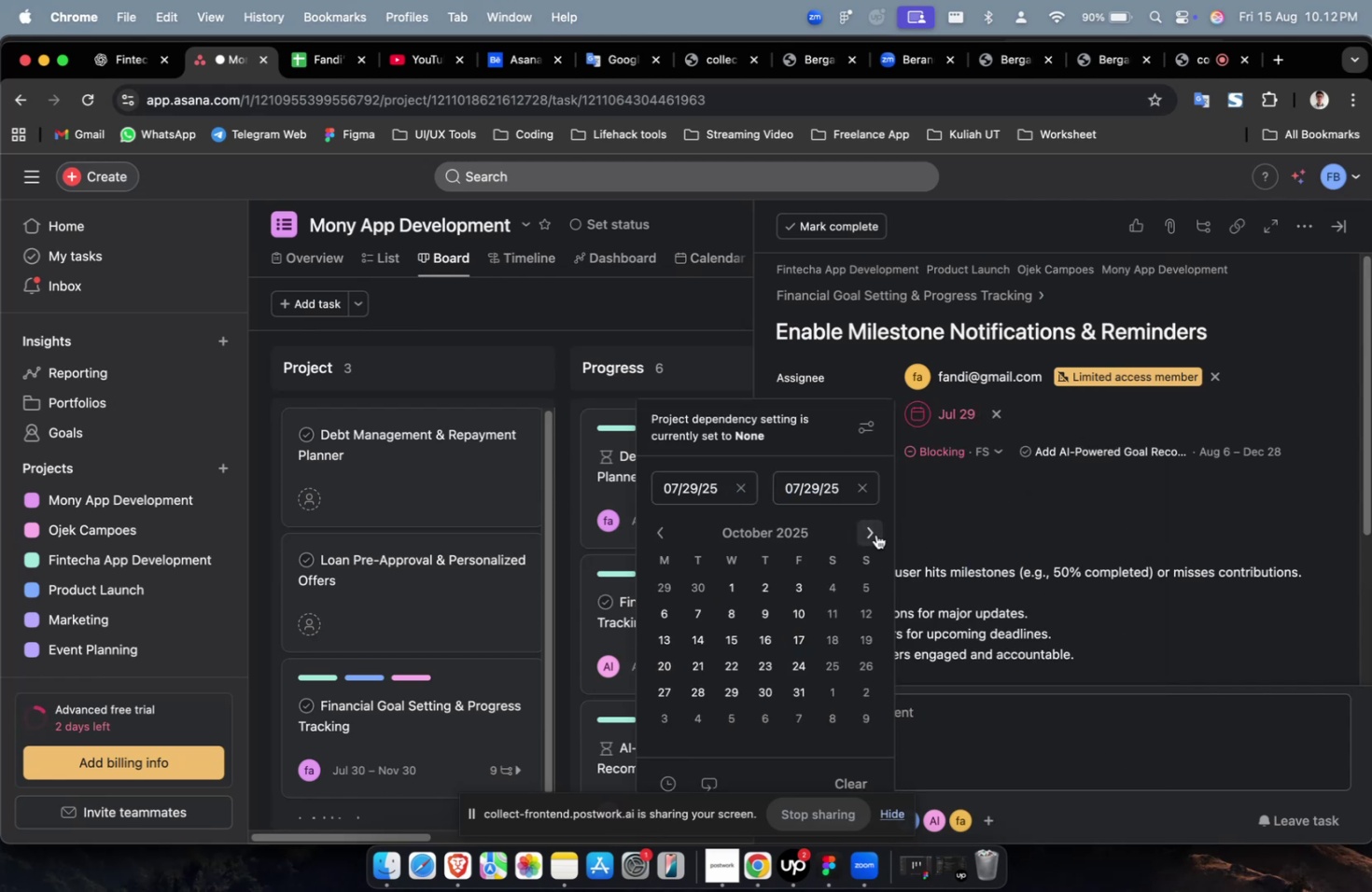 
triple_click([875, 534])
 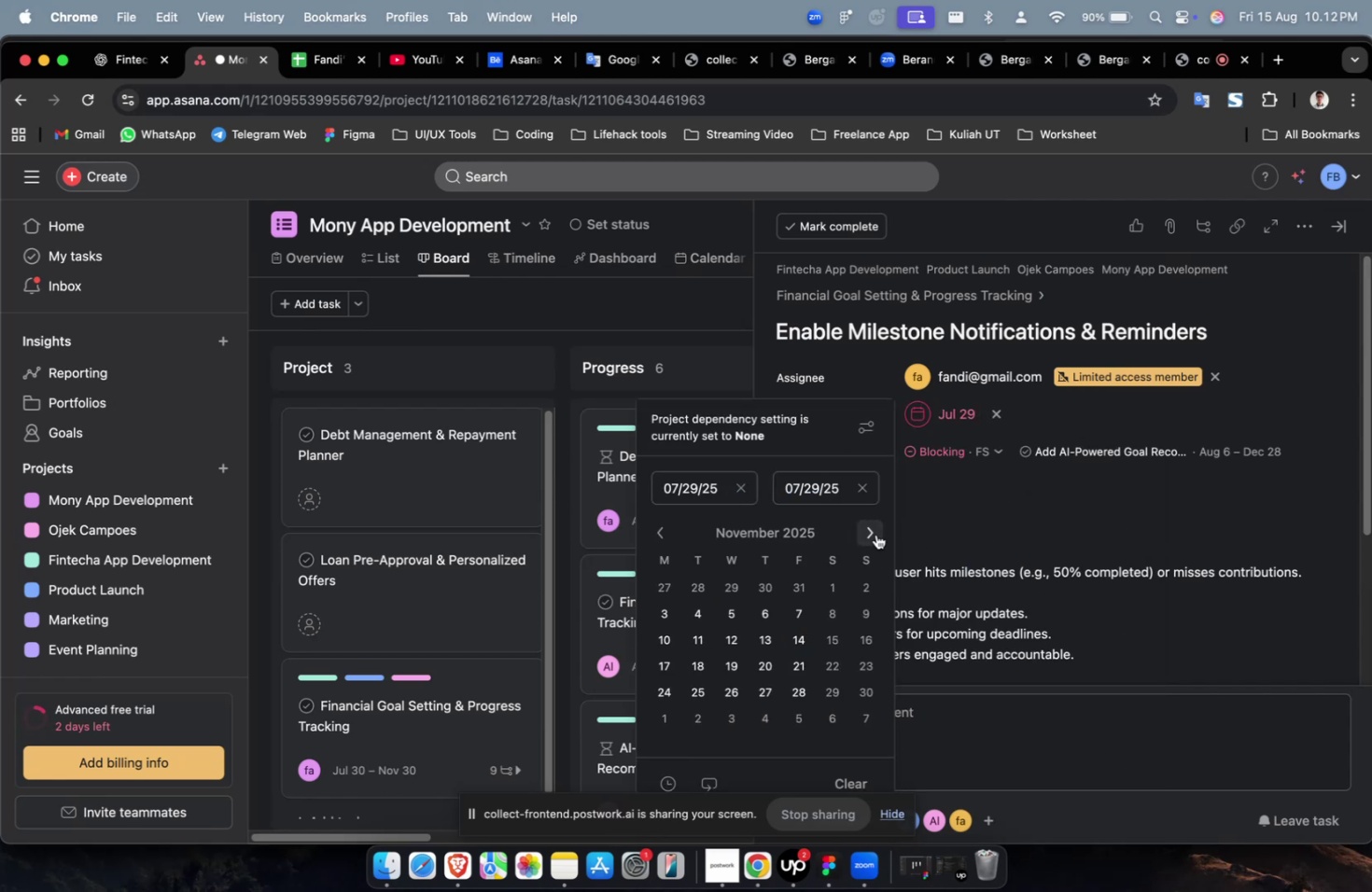 
triple_click([875, 534])
 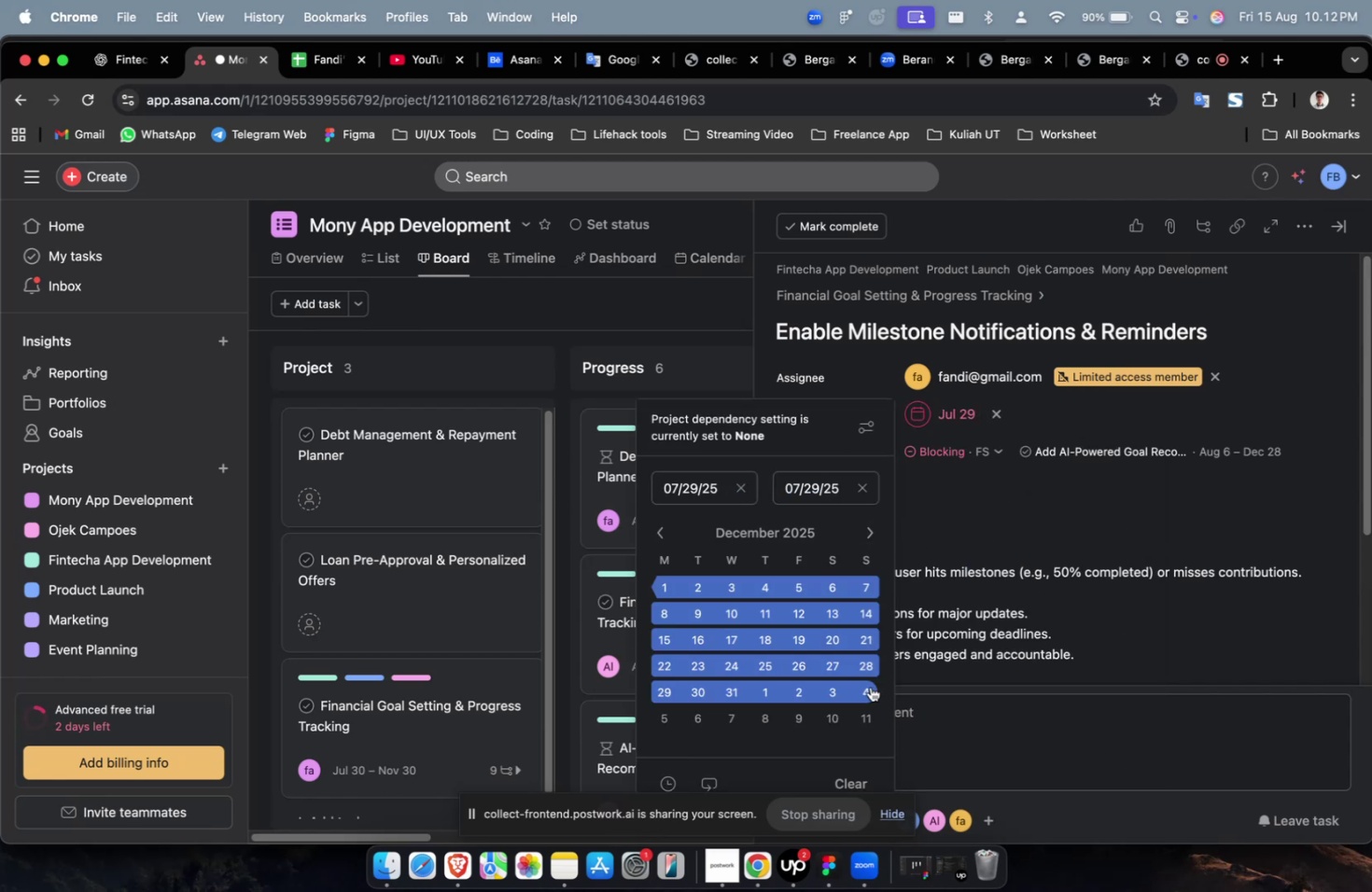 
left_click([869, 688])
 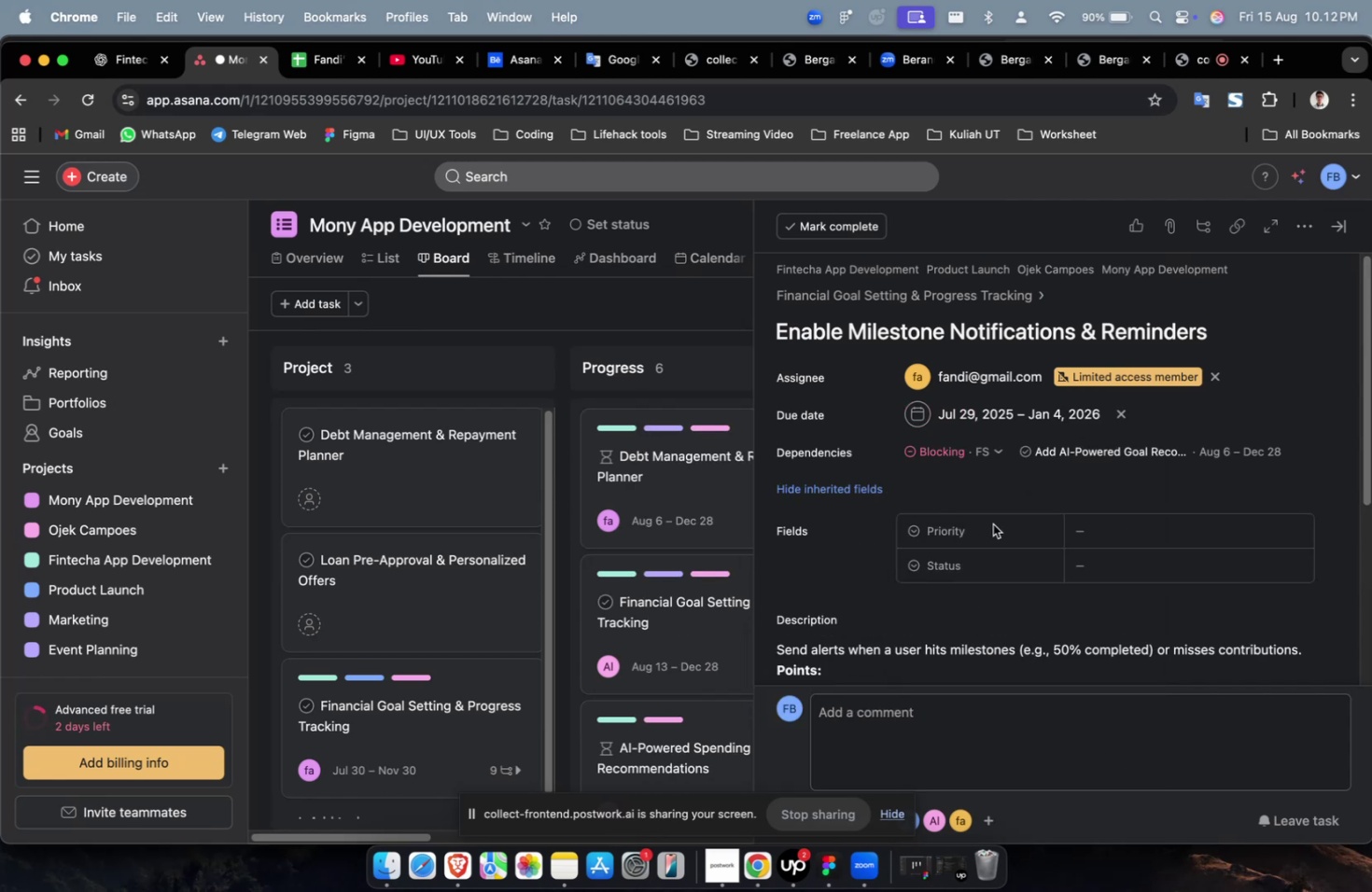 
left_click([1089, 537])
 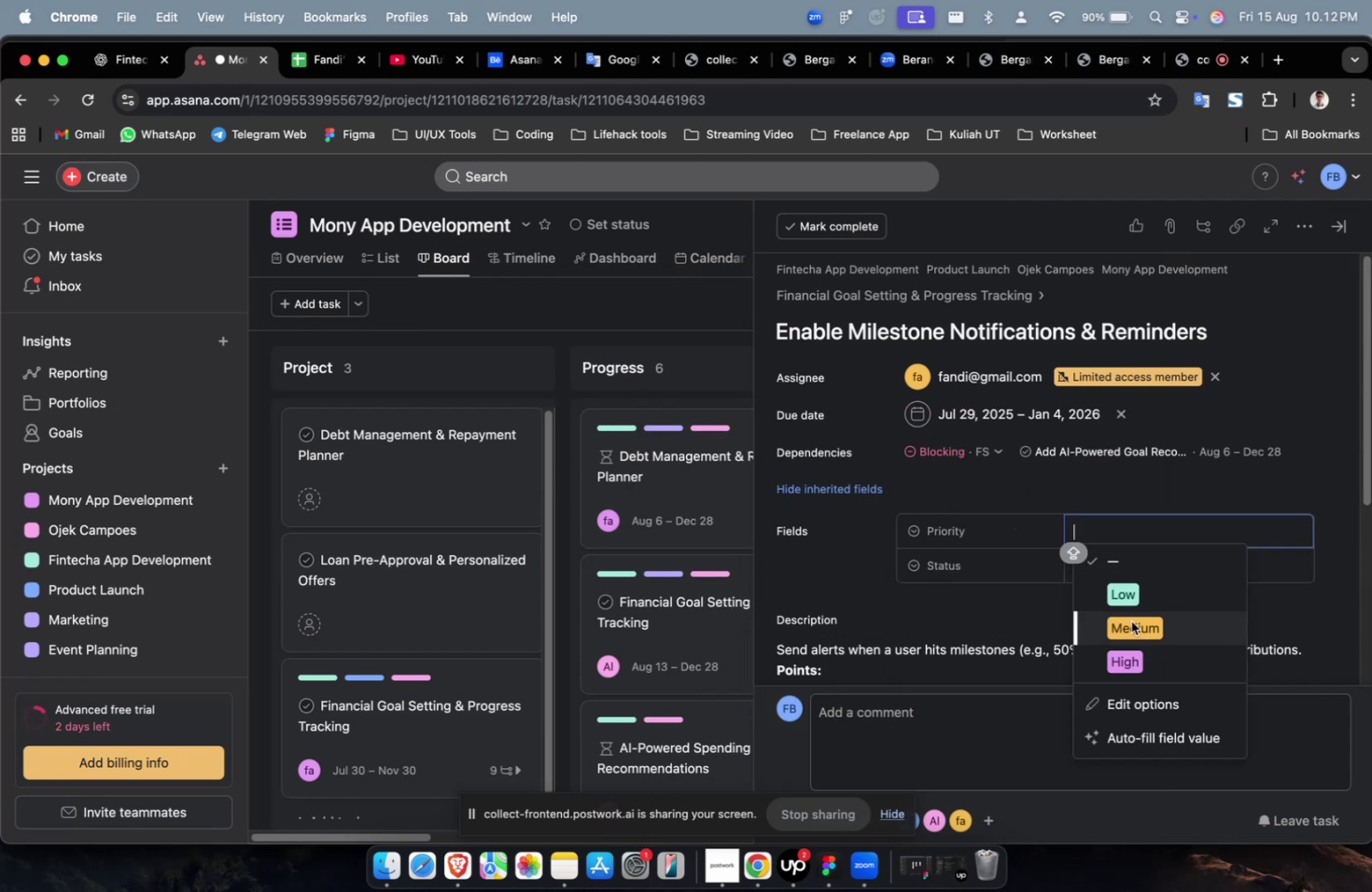 
double_click([1130, 620])
 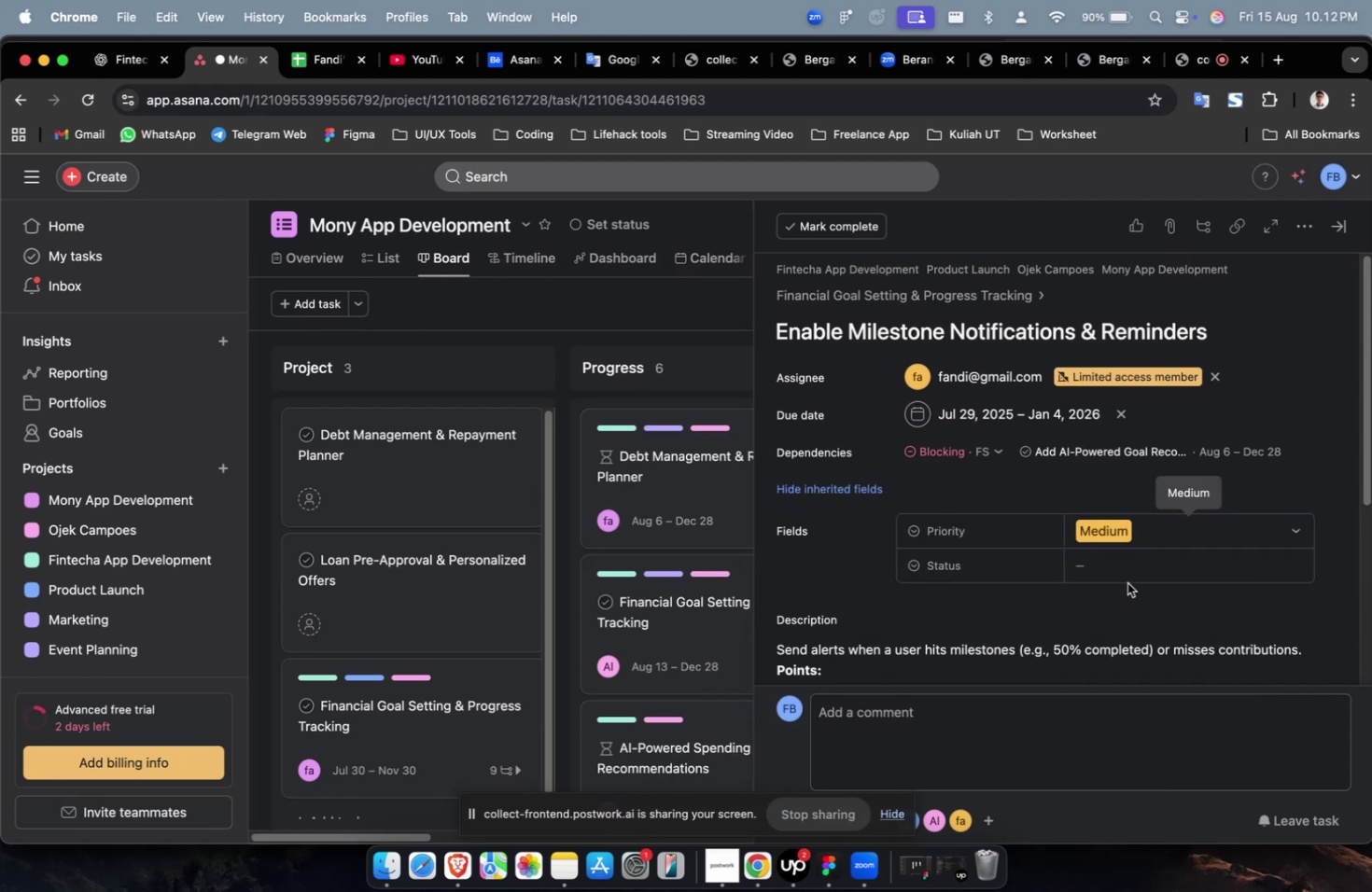 
triple_click([1127, 582])
 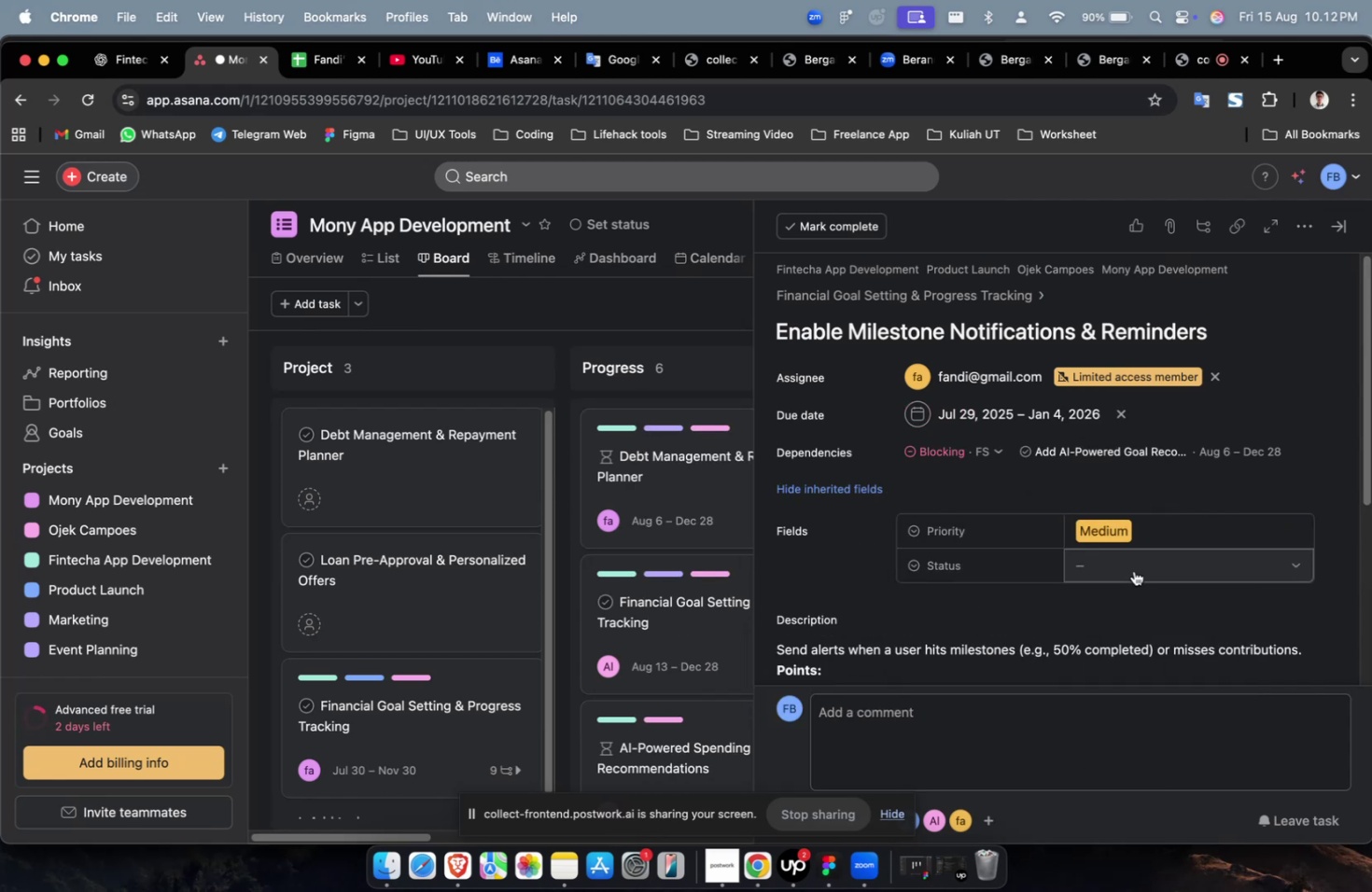 
triple_click([1133, 570])
 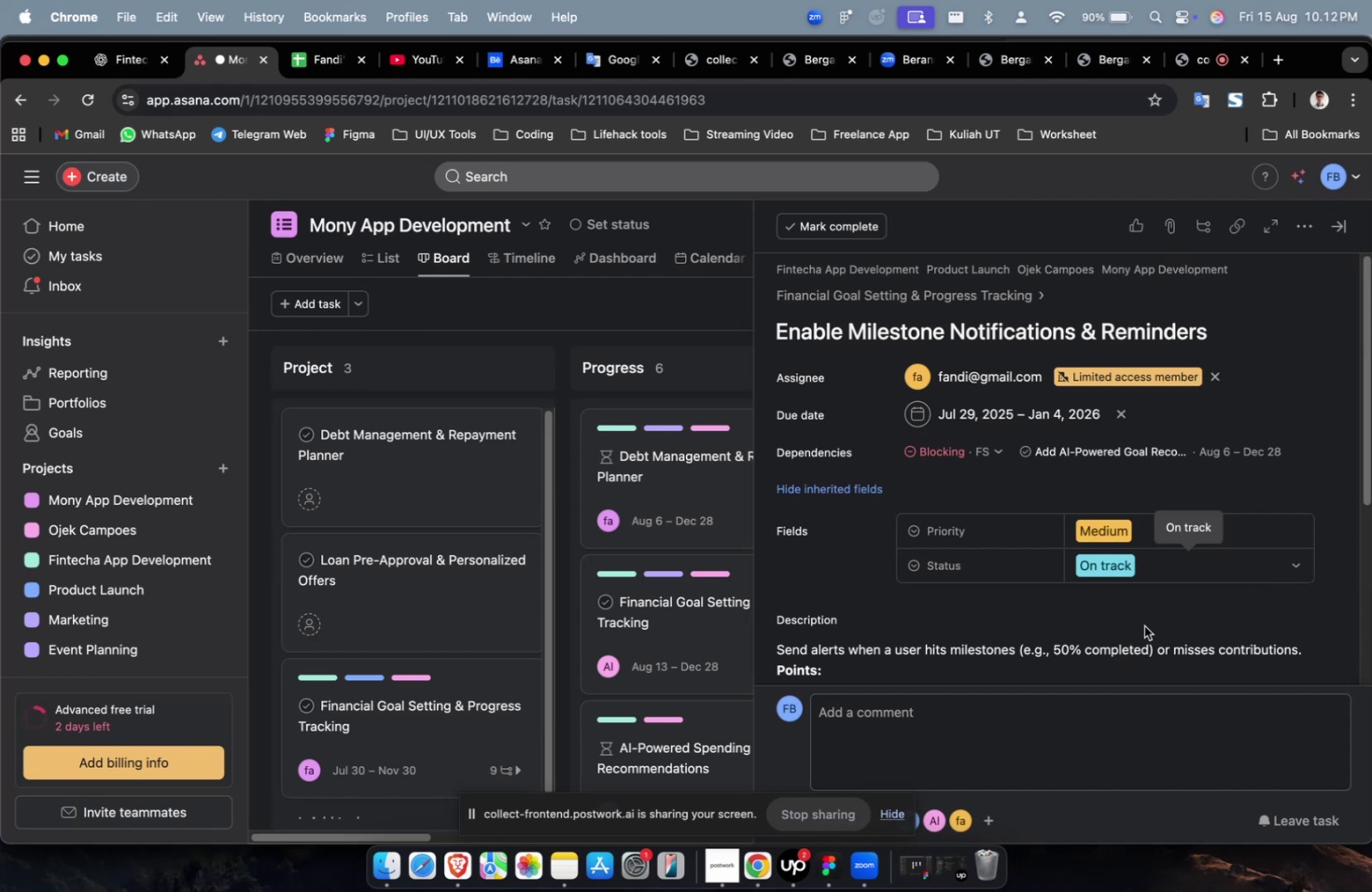 
wait(40.82)
 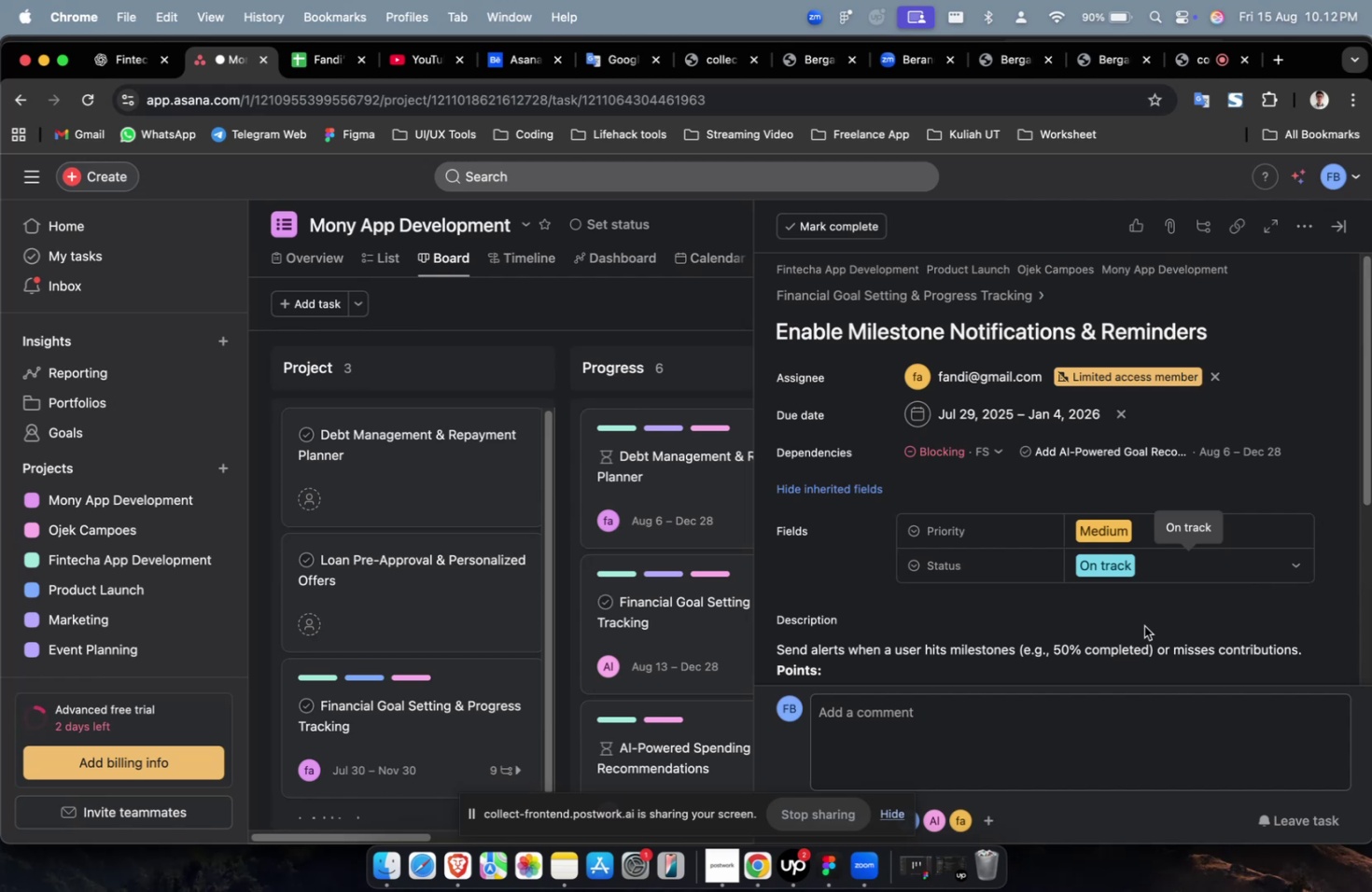 
scroll: coordinate [1102, 618], scroll_direction: up, amount: 1.0
 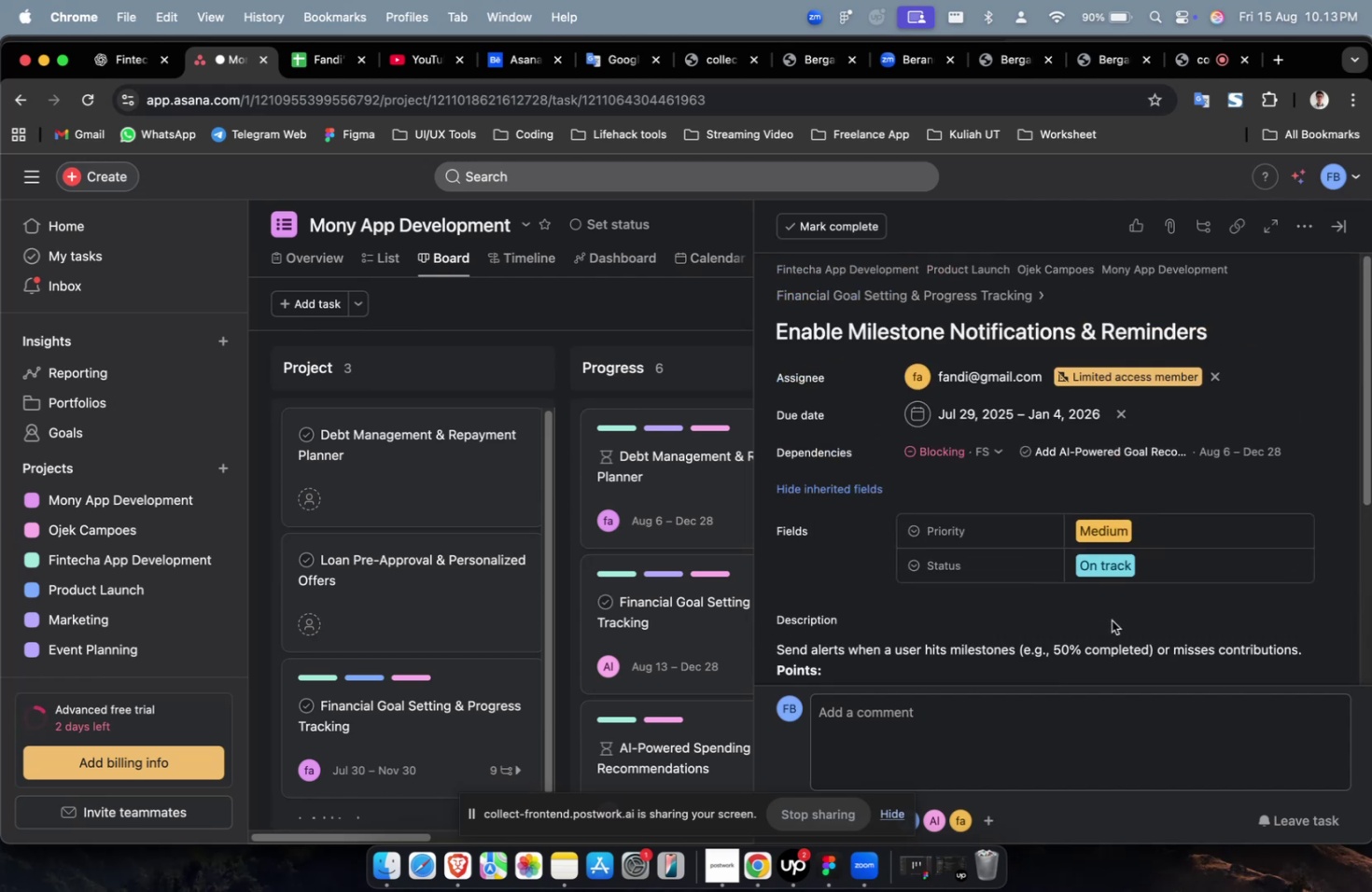 
scroll: coordinate [1139, 551], scroll_direction: down, amount: 42.0
 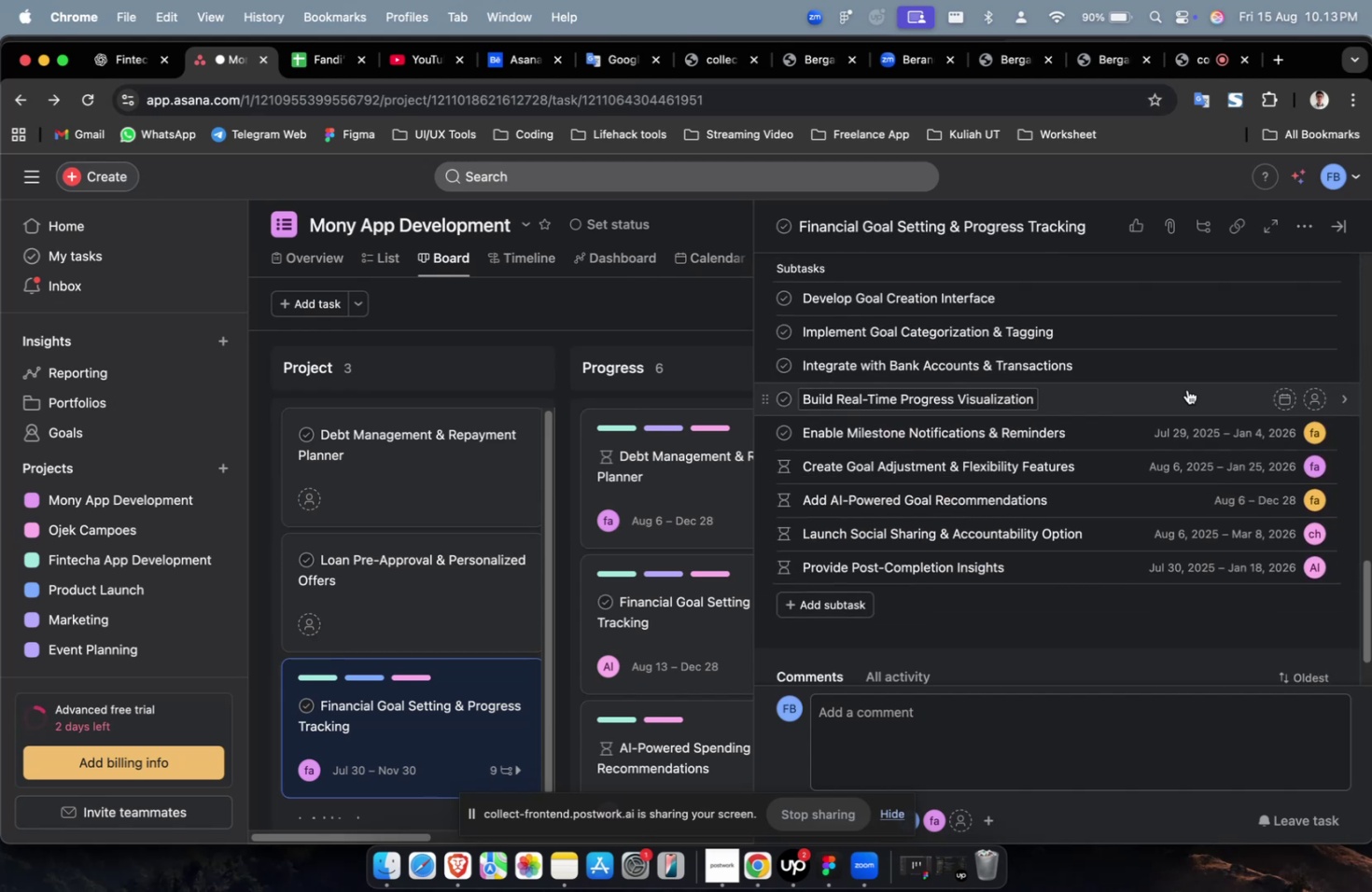 
left_click([1184, 395])
 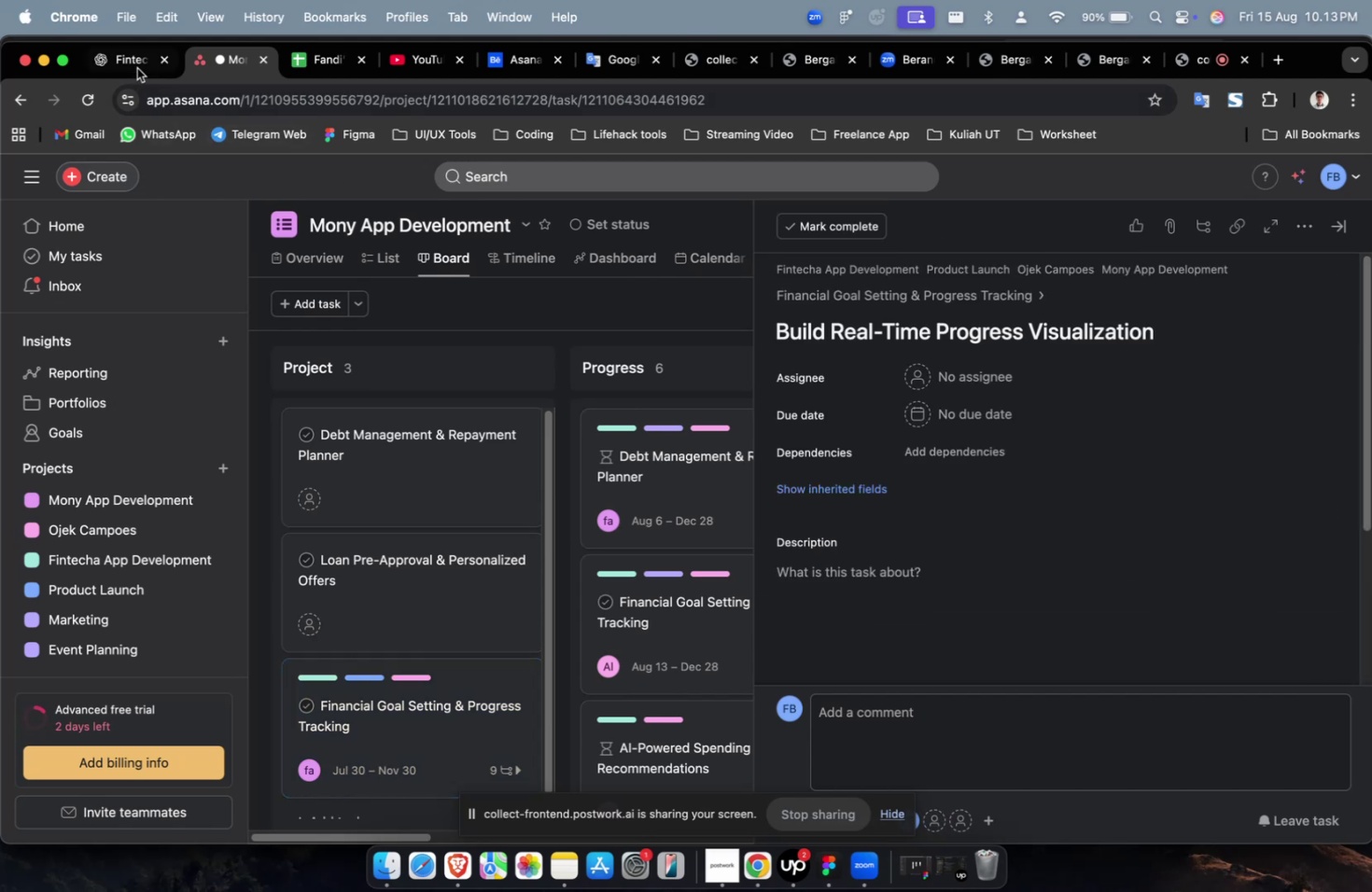 
left_click([129, 63])
 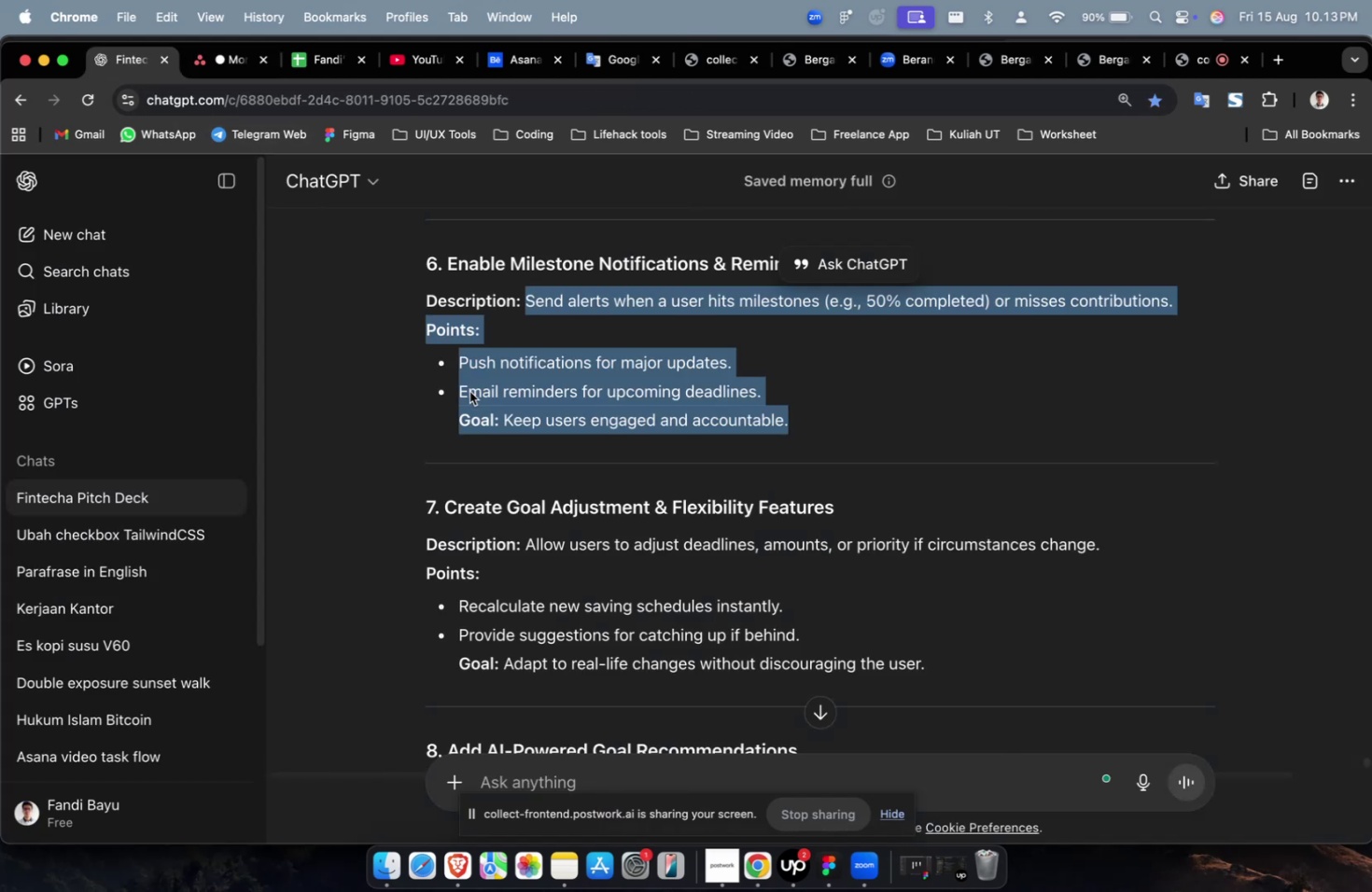 
scroll: coordinate [476, 401], scroll_direction: up, amount: 9.0
 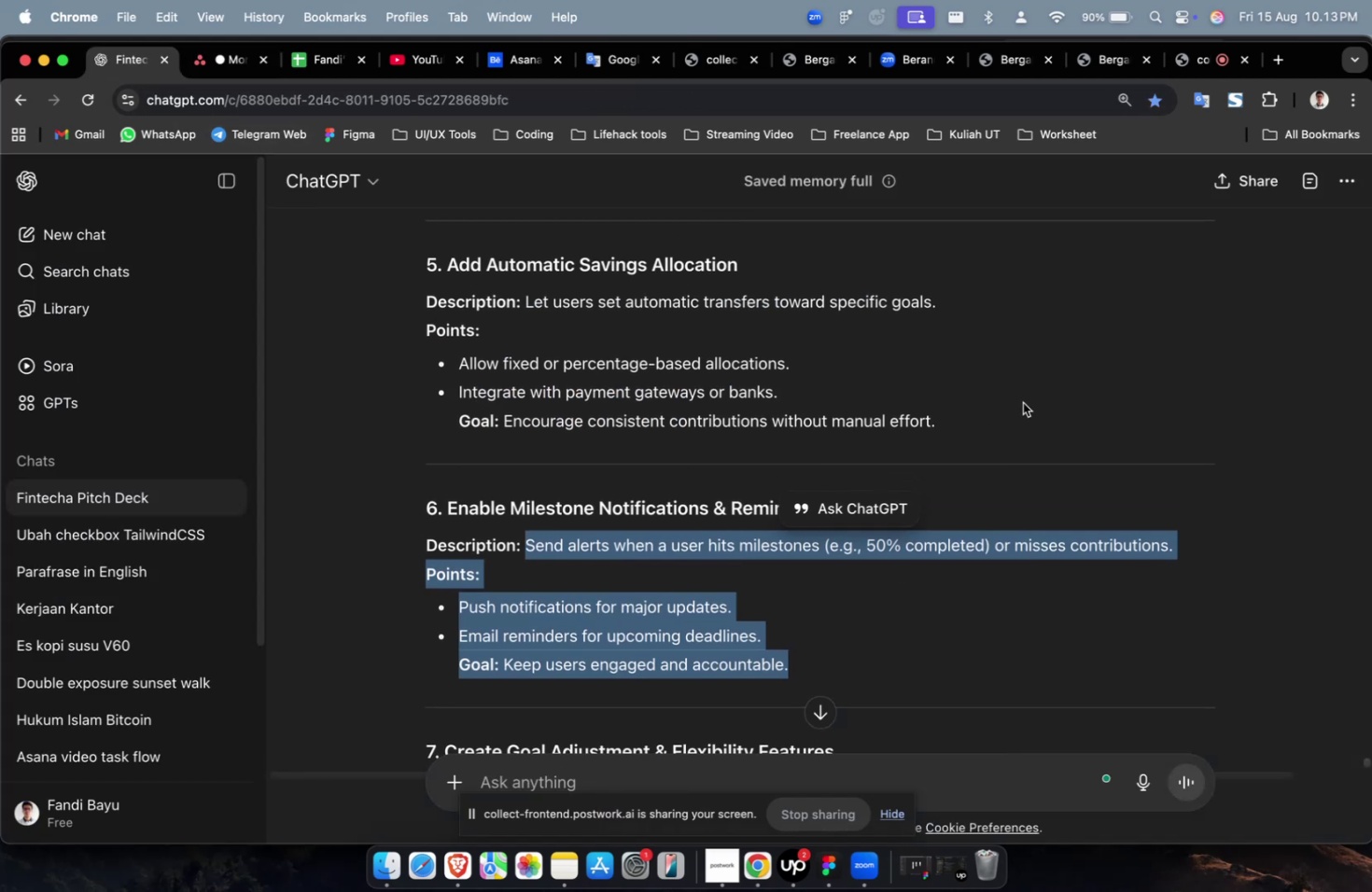 
left_click_drag(start_coordinate=[980, 426], to_coordinate=[527, 308])
 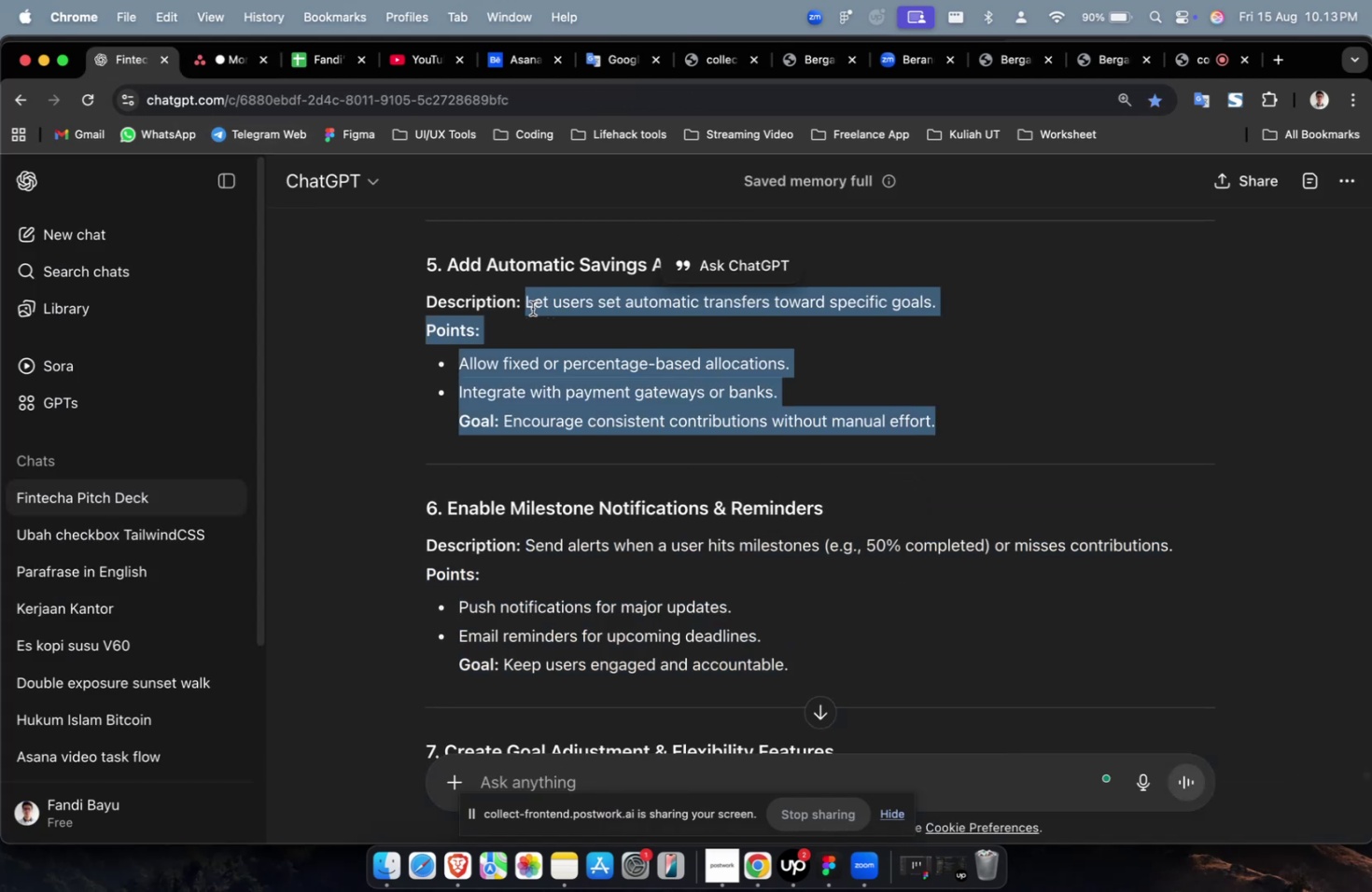 
key(Meta+C)
 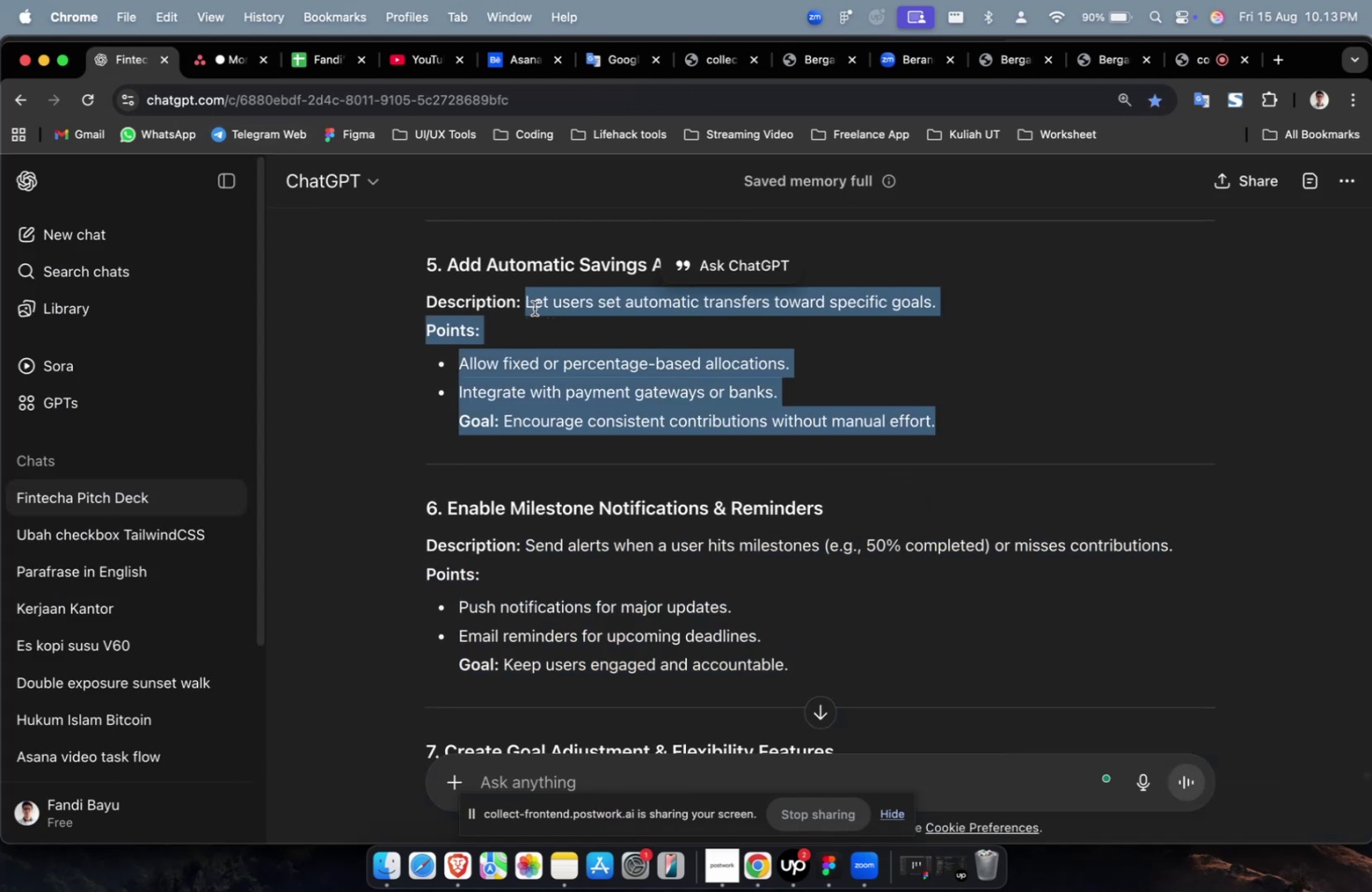 
key(Meta+C)
 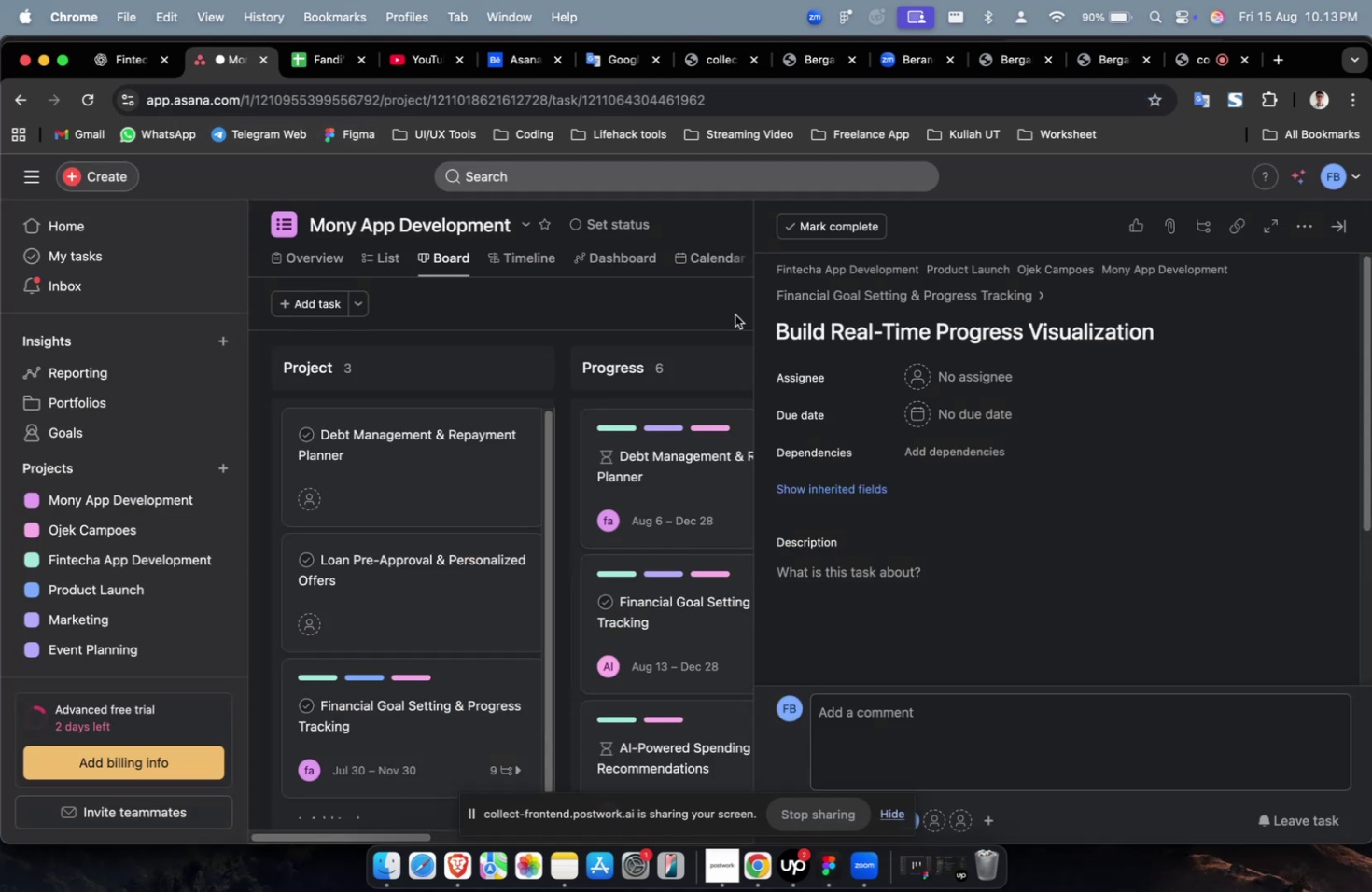 
double_click([1071, 617])
 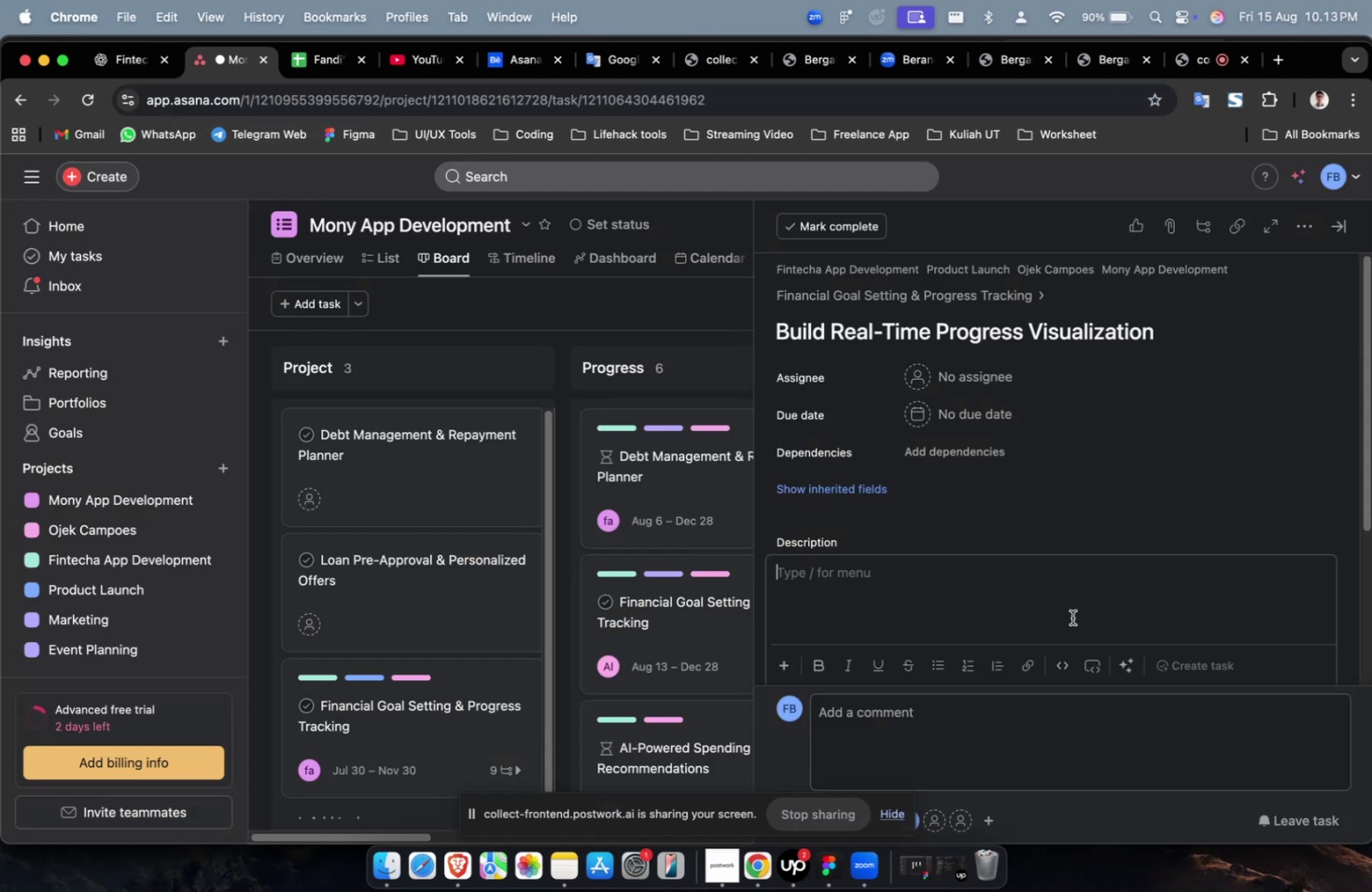 
key(Meta+V)
 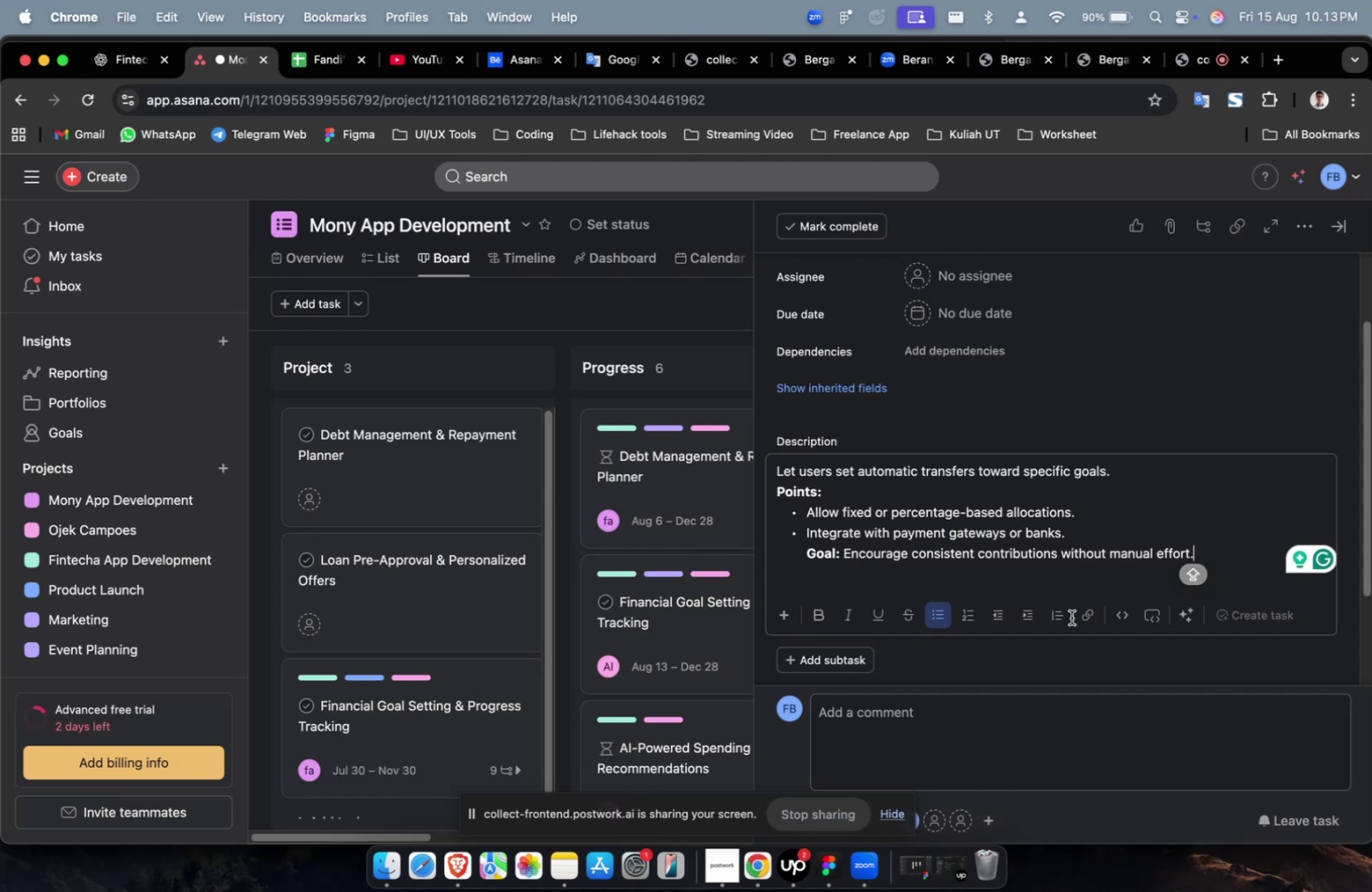 
wait(11.25)
 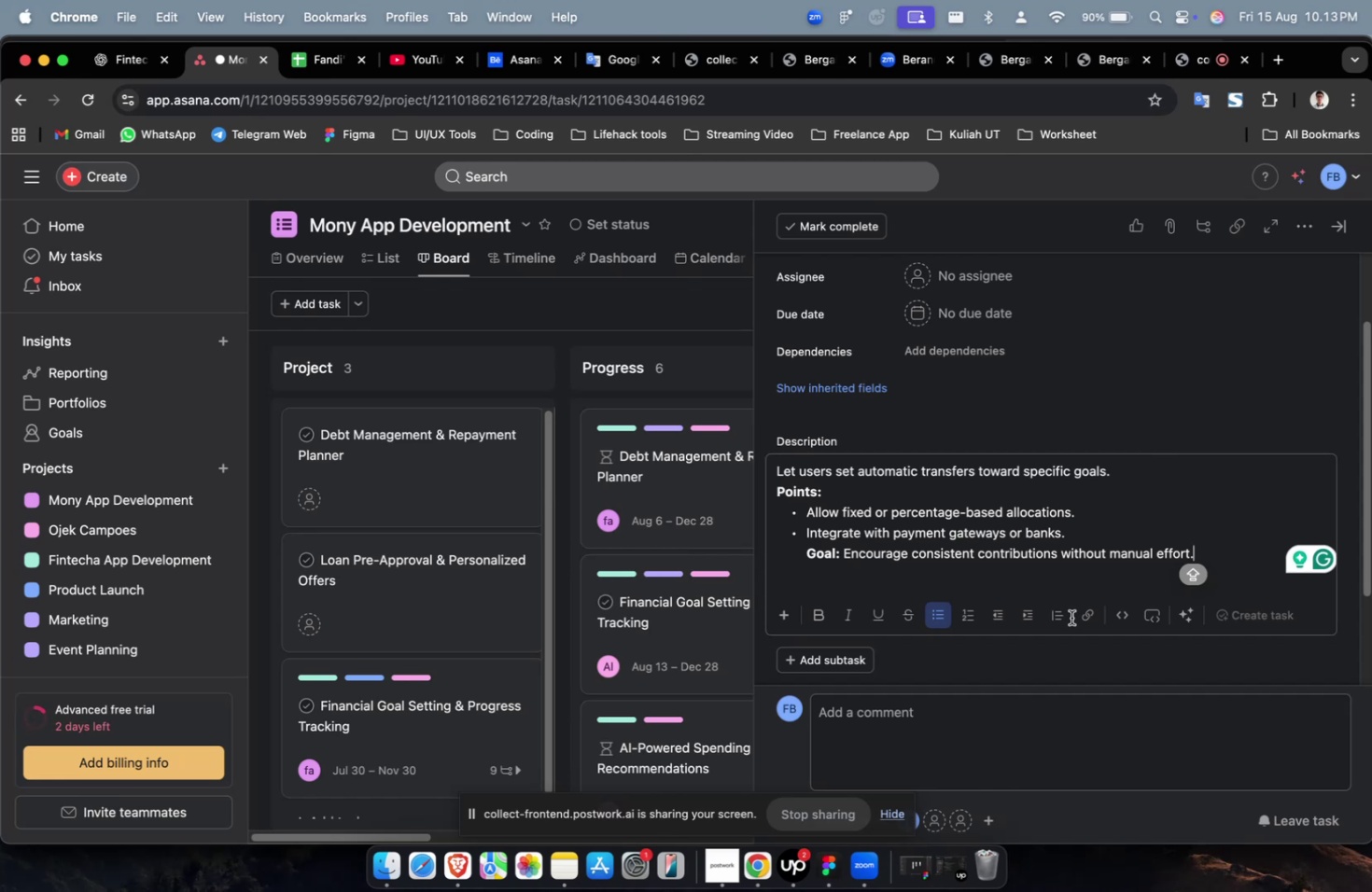 
mouse_move([1079, 599])
 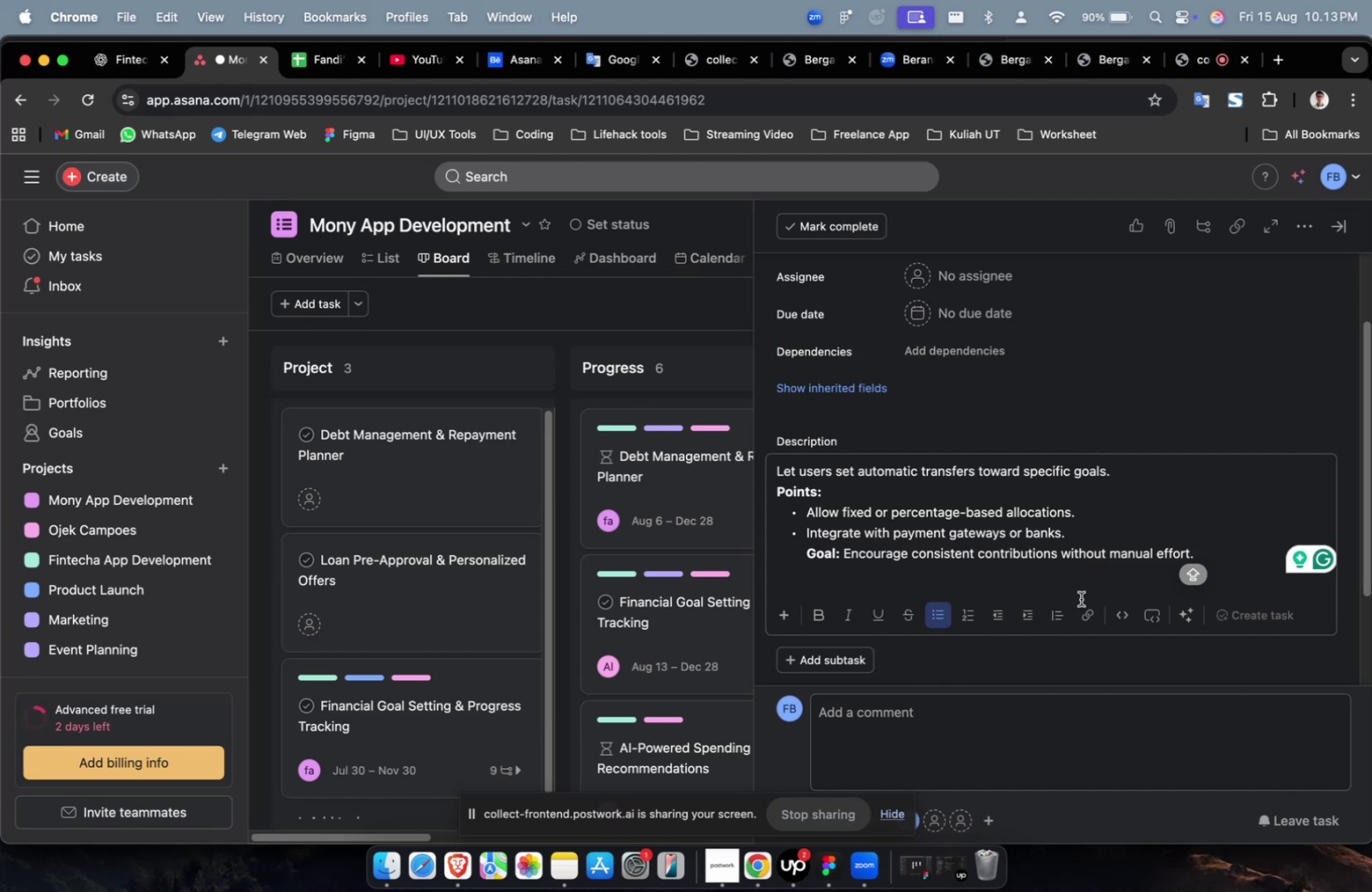 
wait(8.33)
 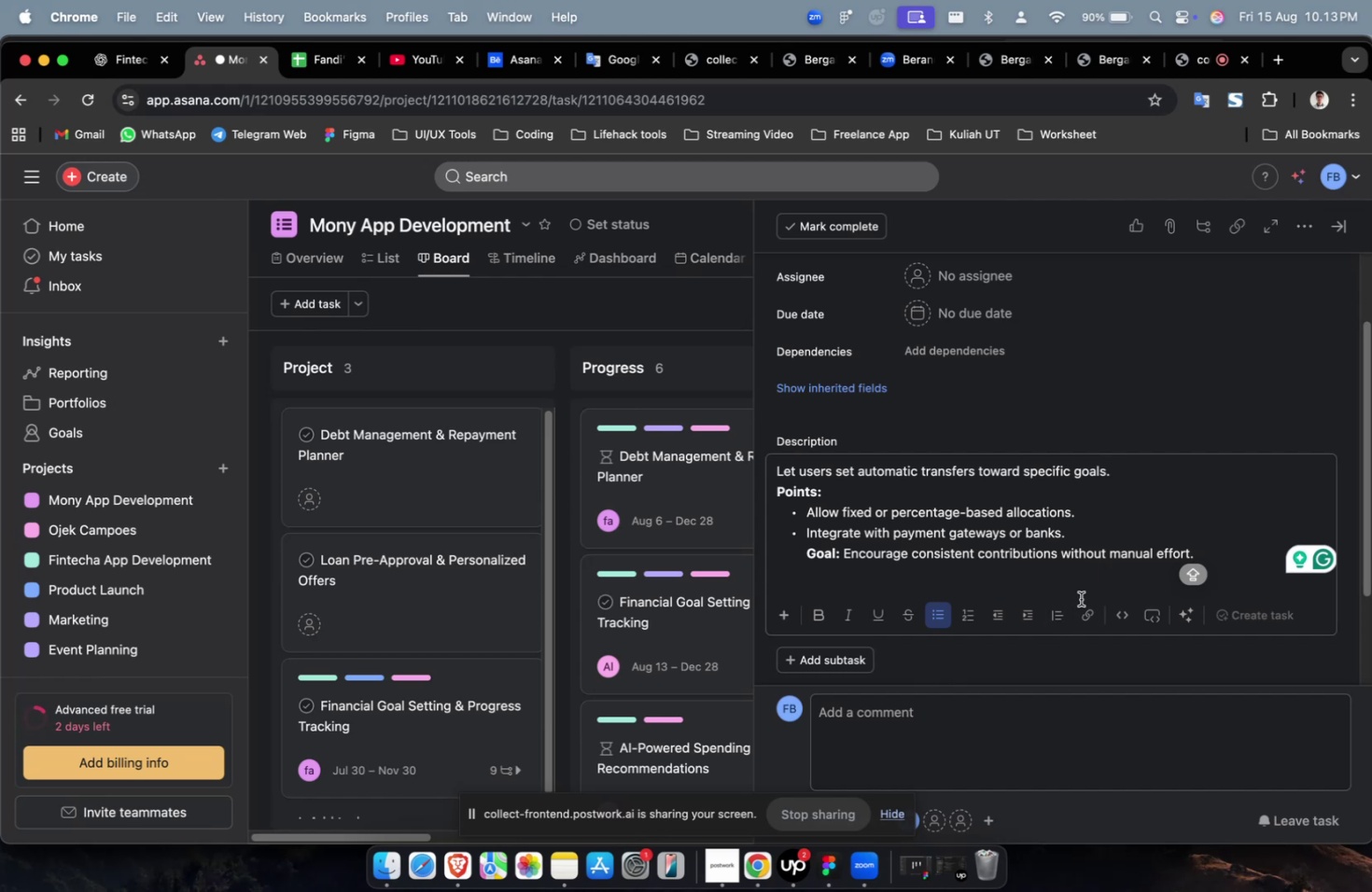 
left_click([962, 267])
 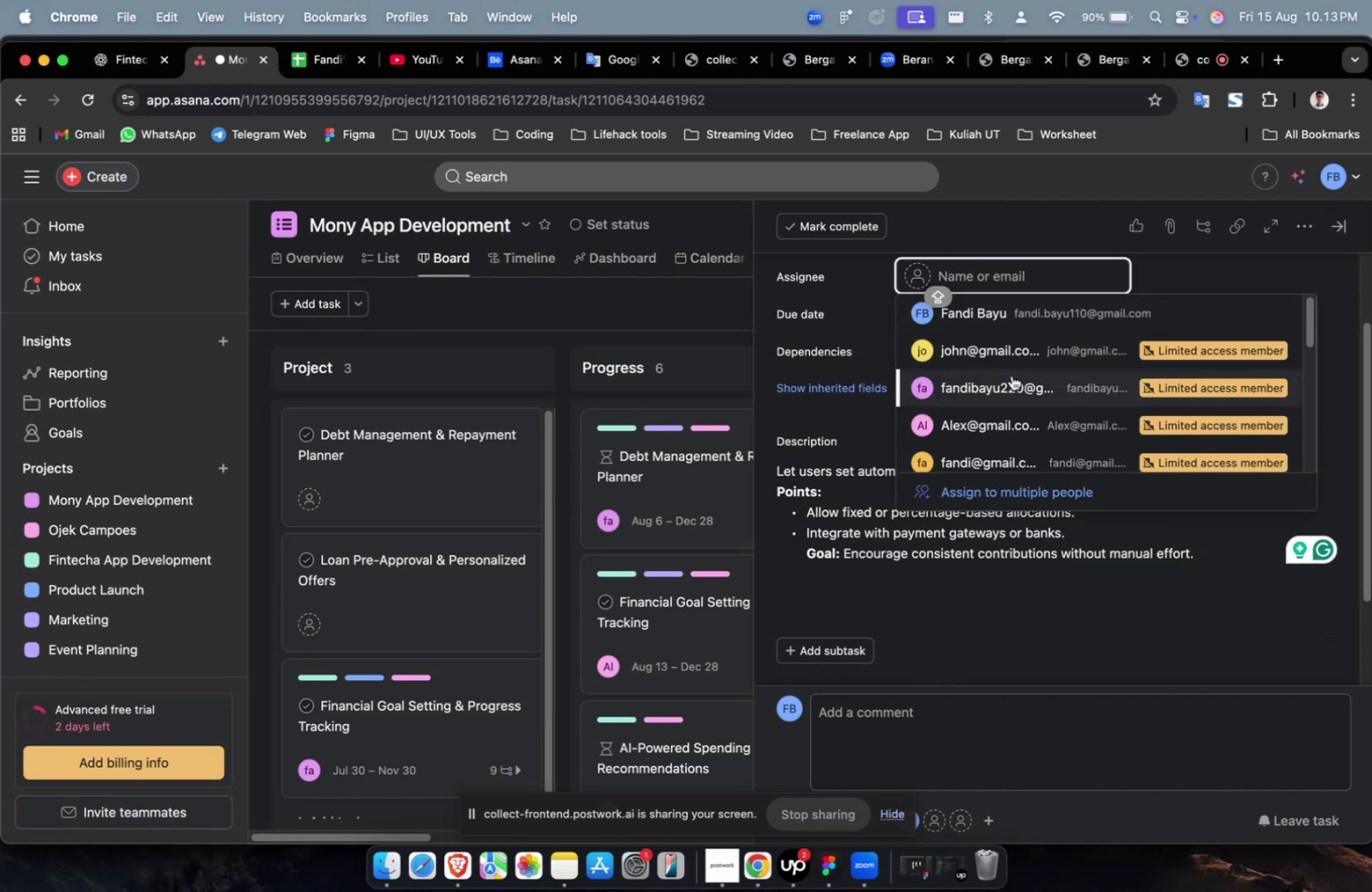 
left_click([1010, 381])
 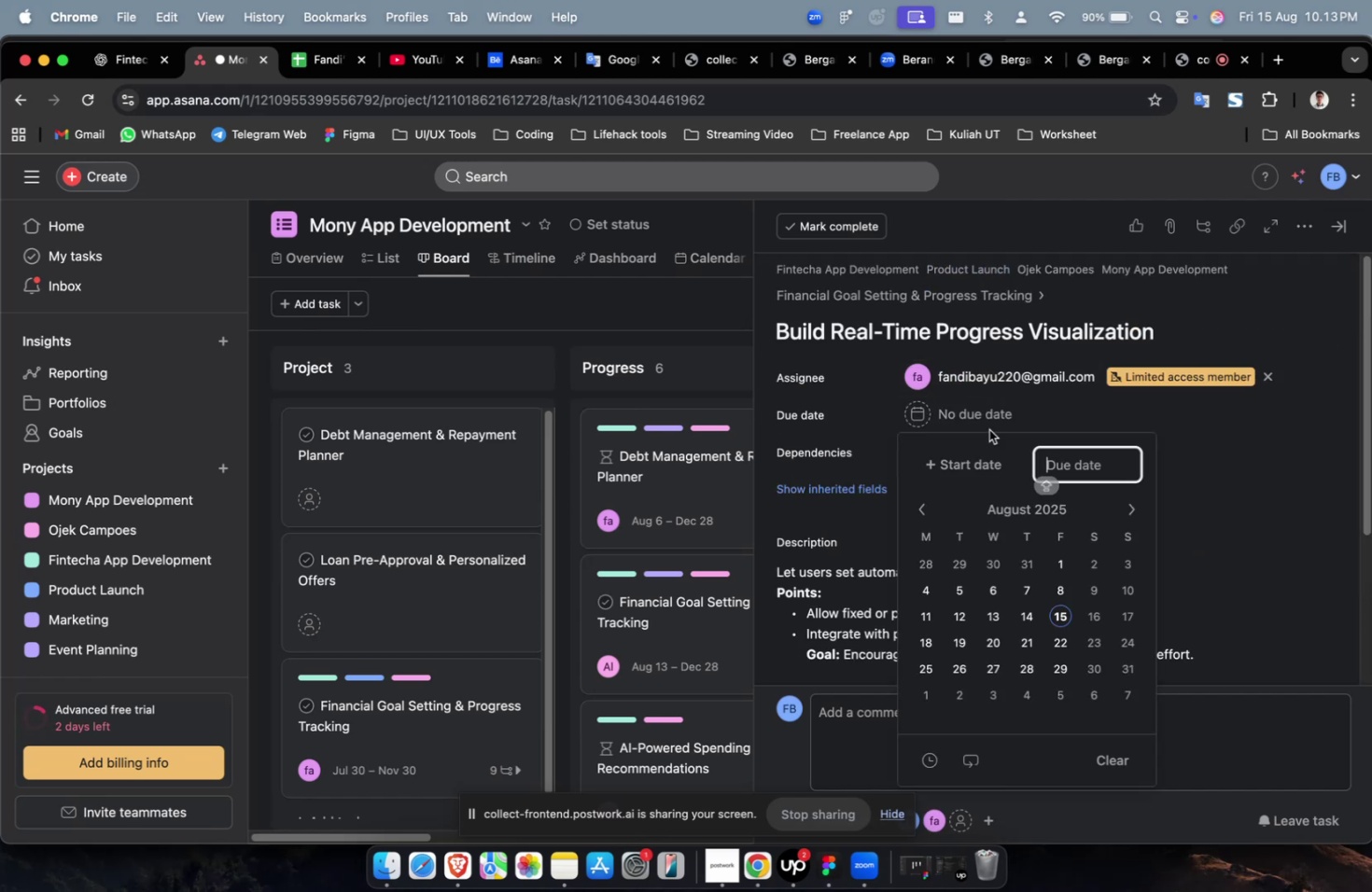 
double_click([987, 460])
 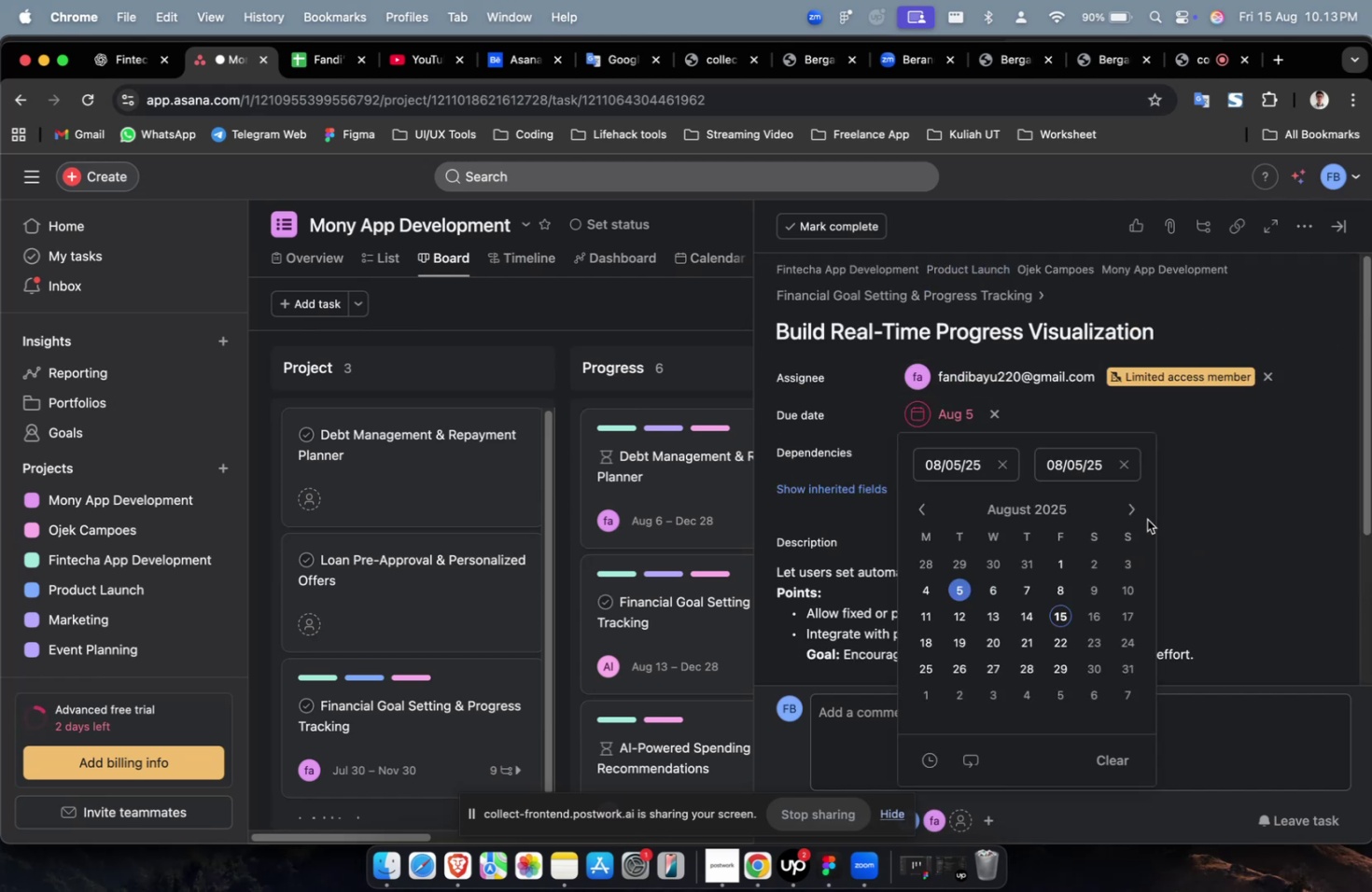 
triple_click([1135, 514])
 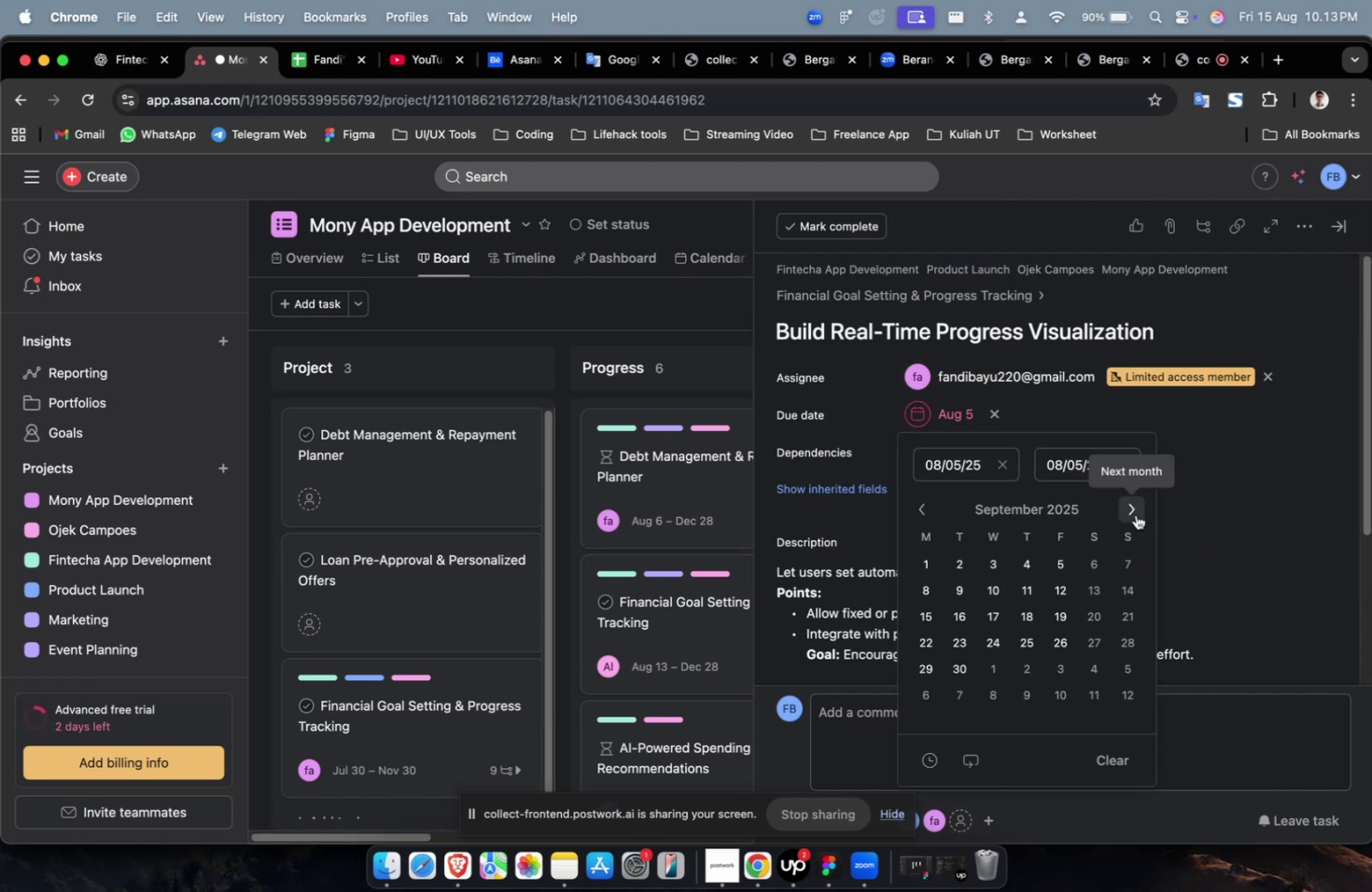 
triple_click([1135, 514])
 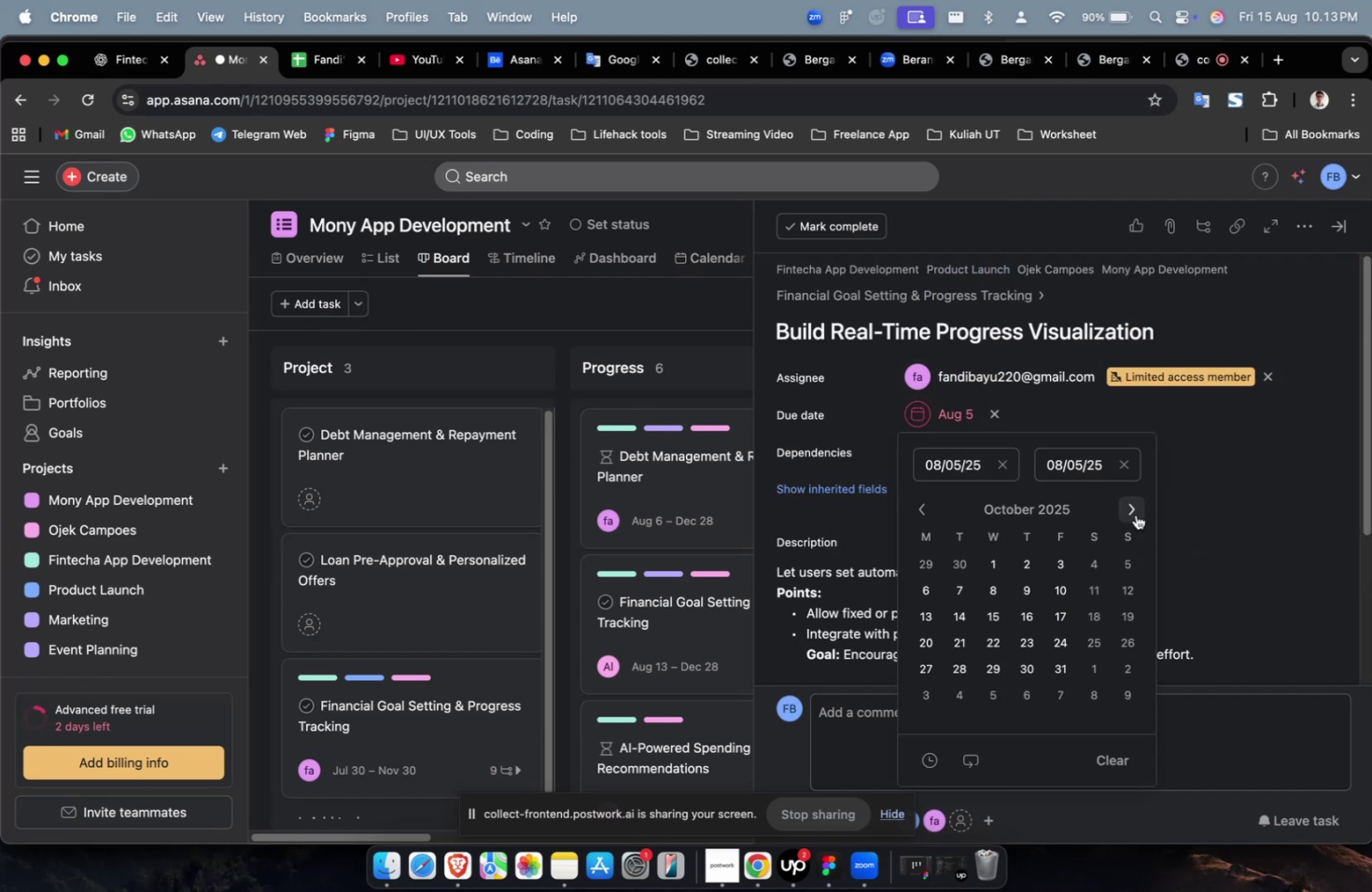 
triple_click([1135, 514])
 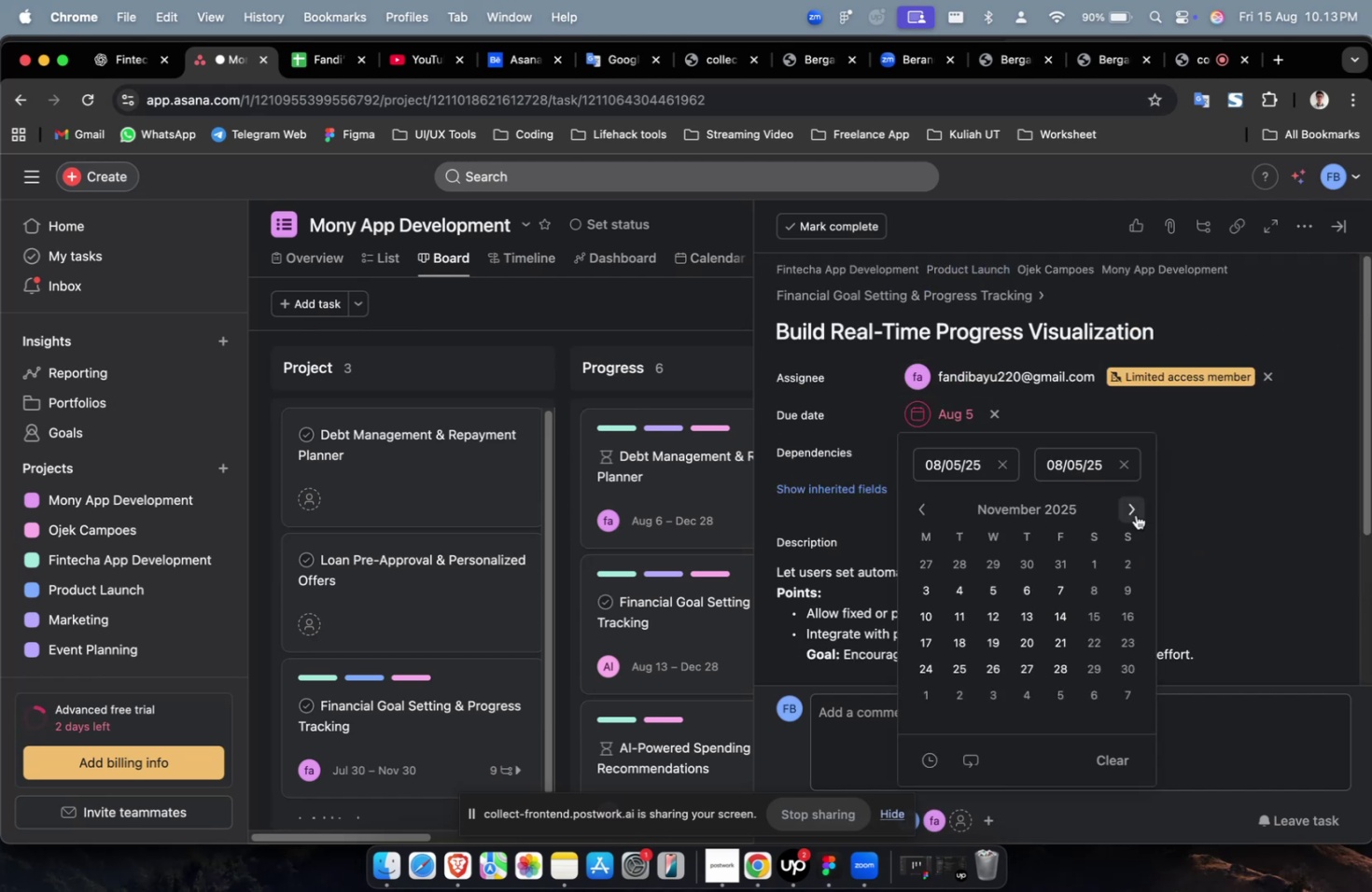 
triple_click([1135, 514])
 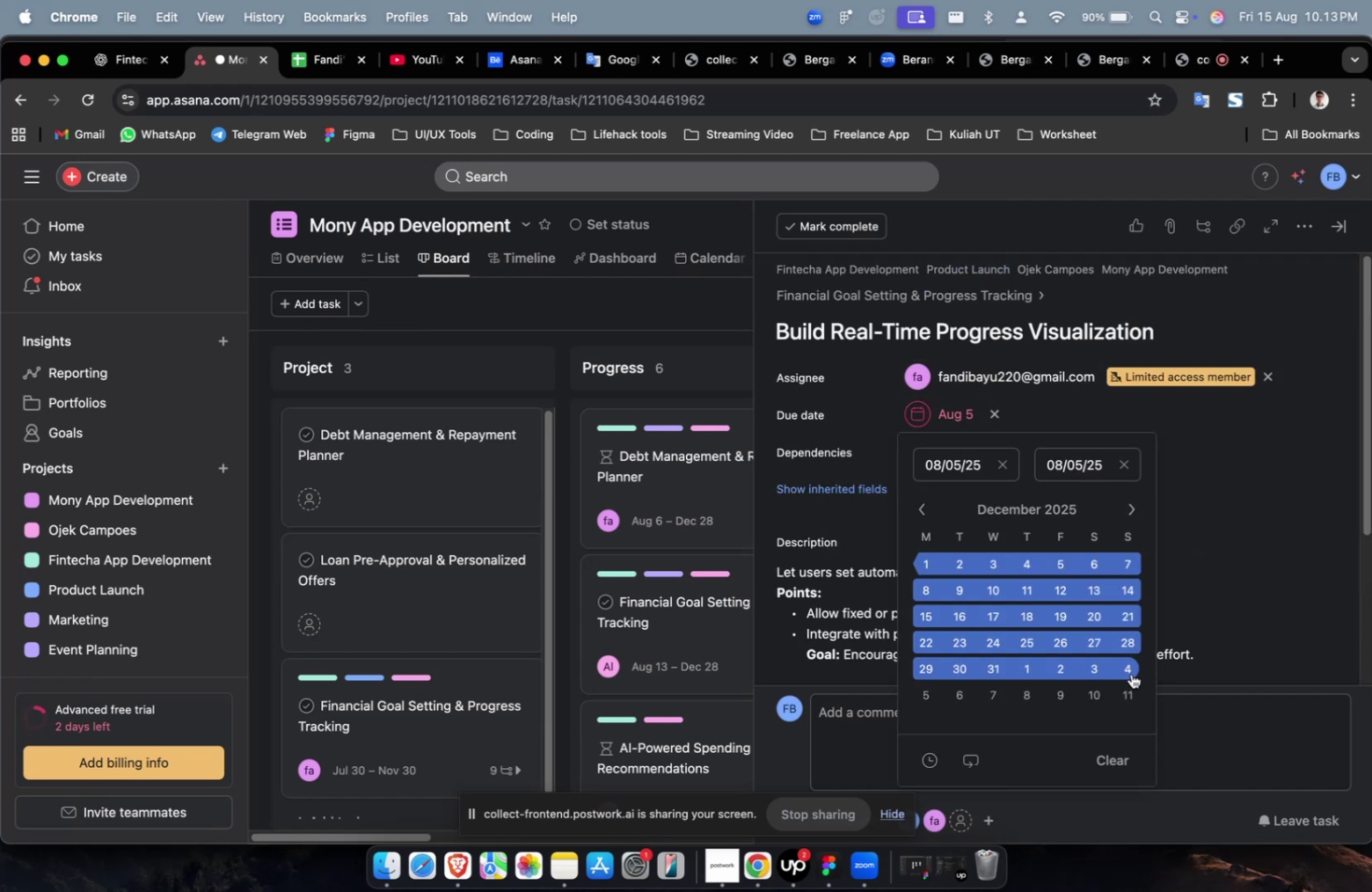 
triple_click([1130, 673])
 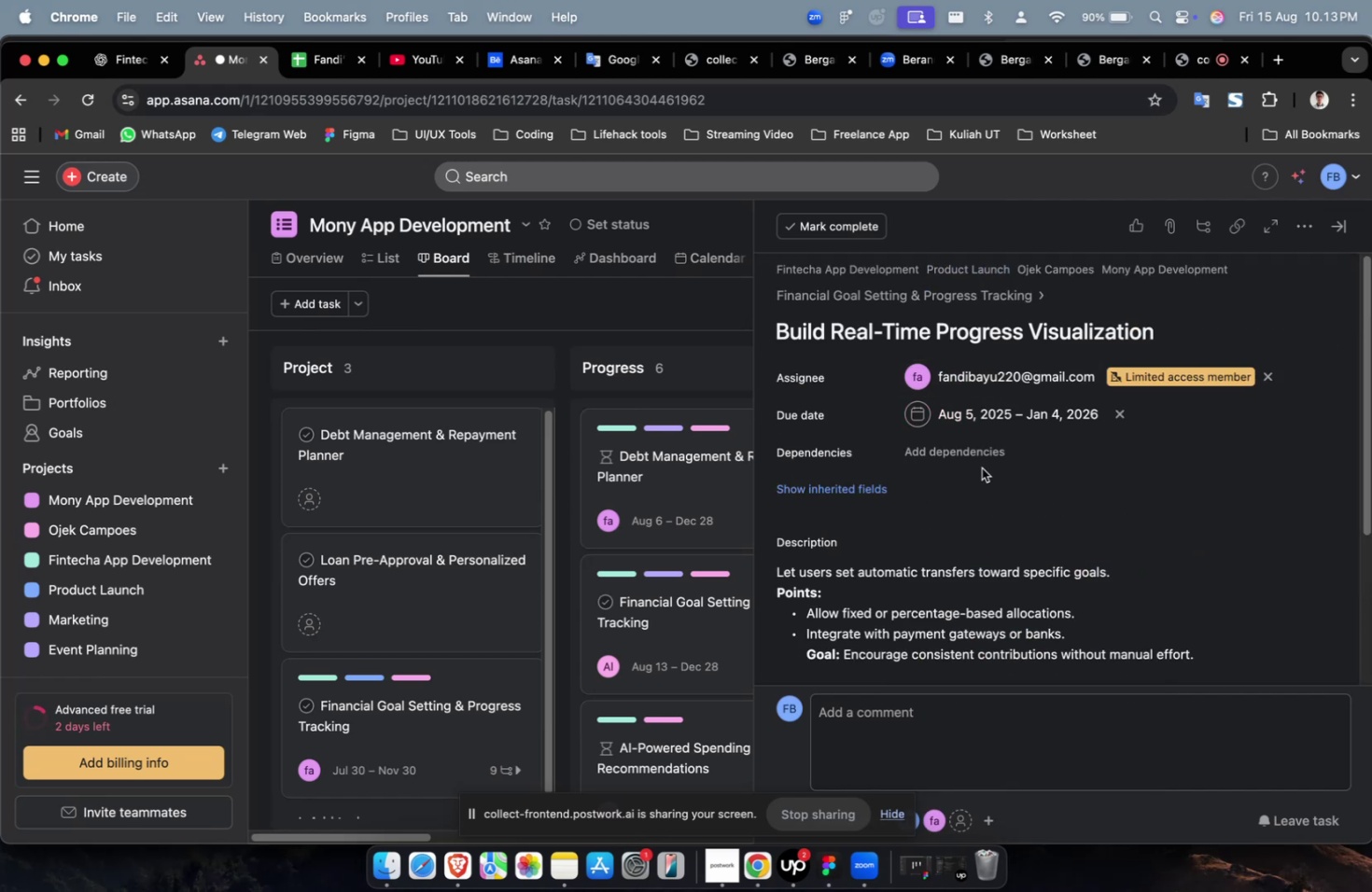 
triple_click([974, 462])
 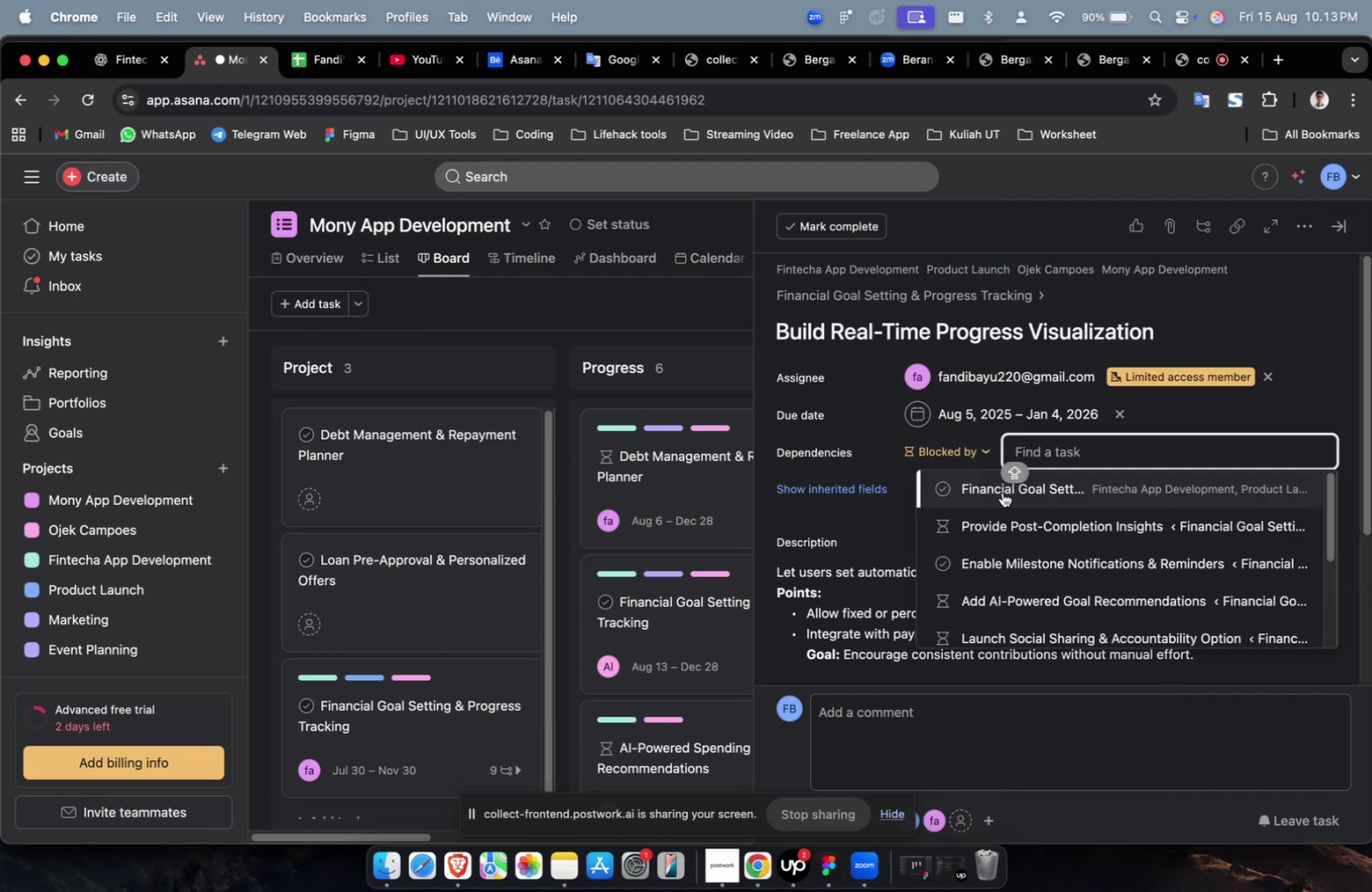 
left_click([1001, 495])
 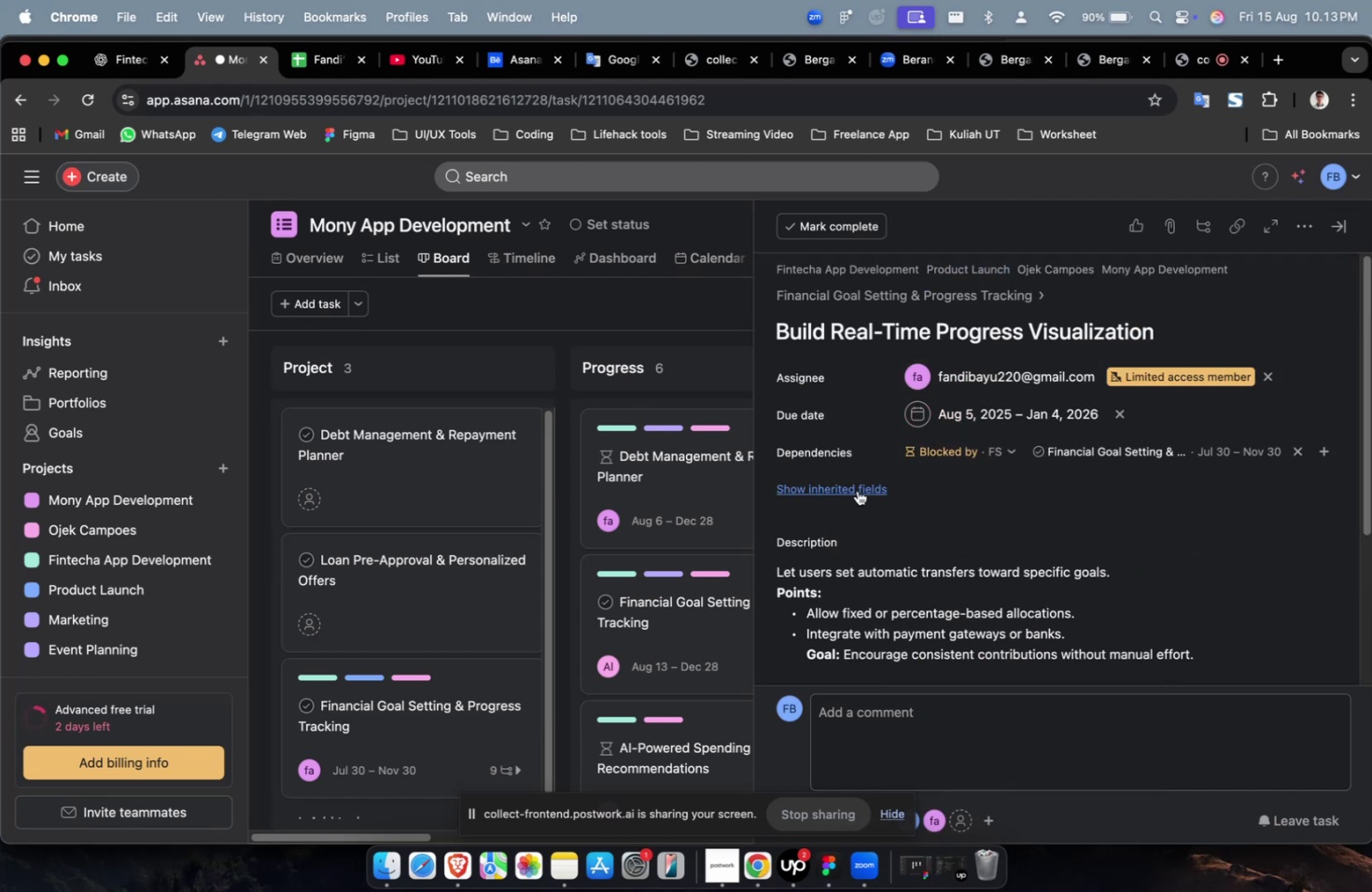 
double_click([850, 490])
 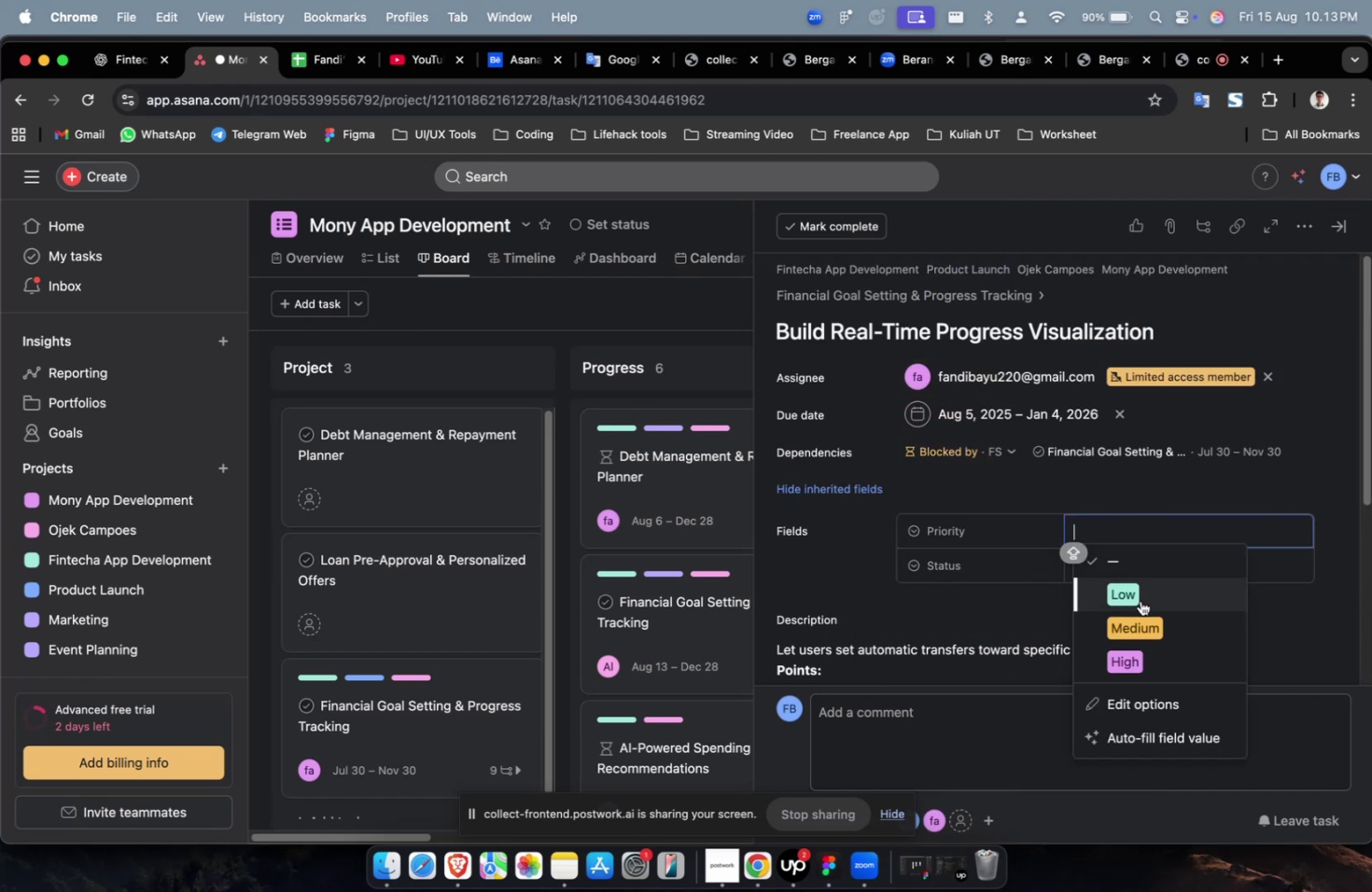 
triple_click([1140, 601])
 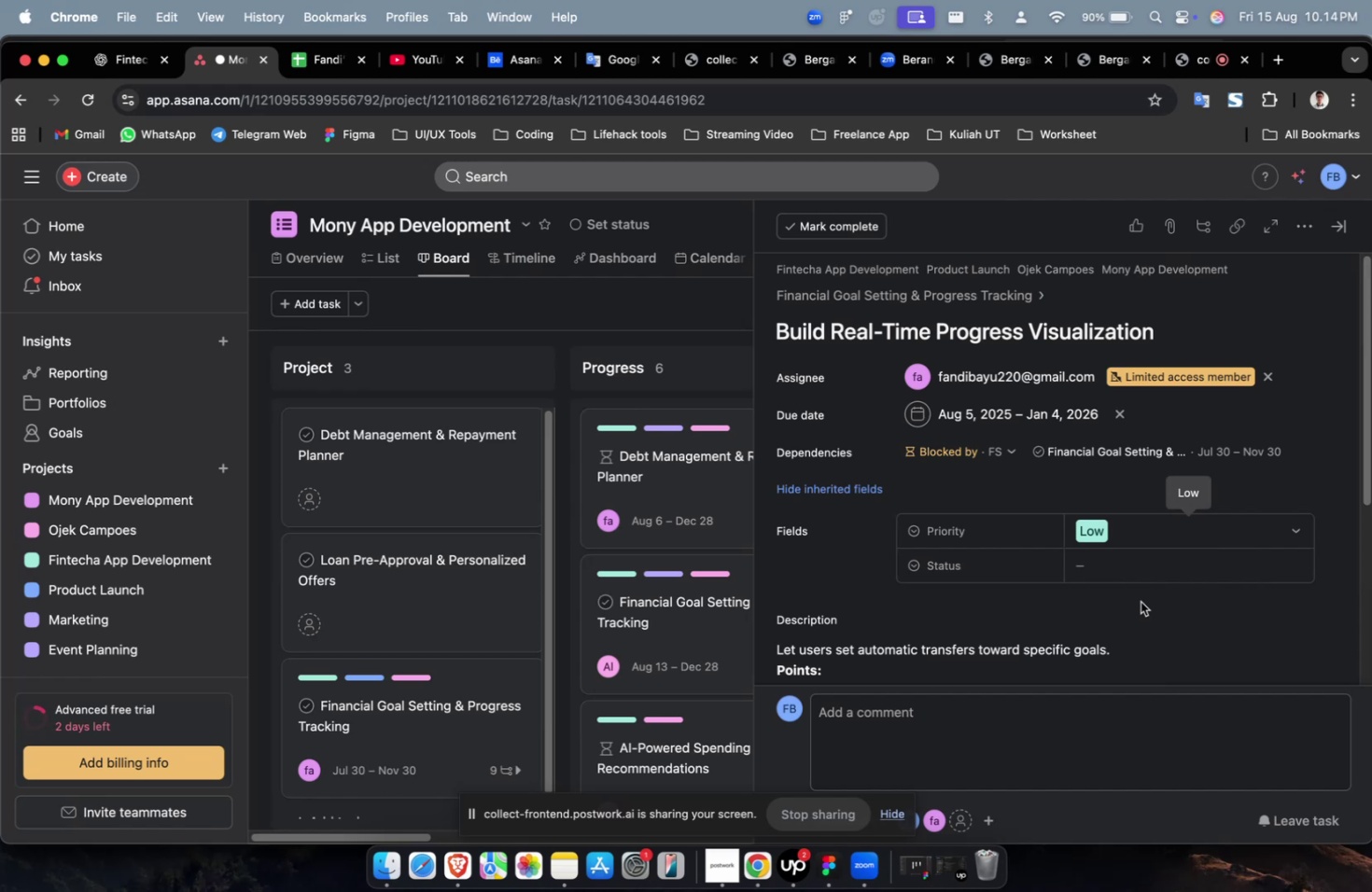 
wait(62.27)
 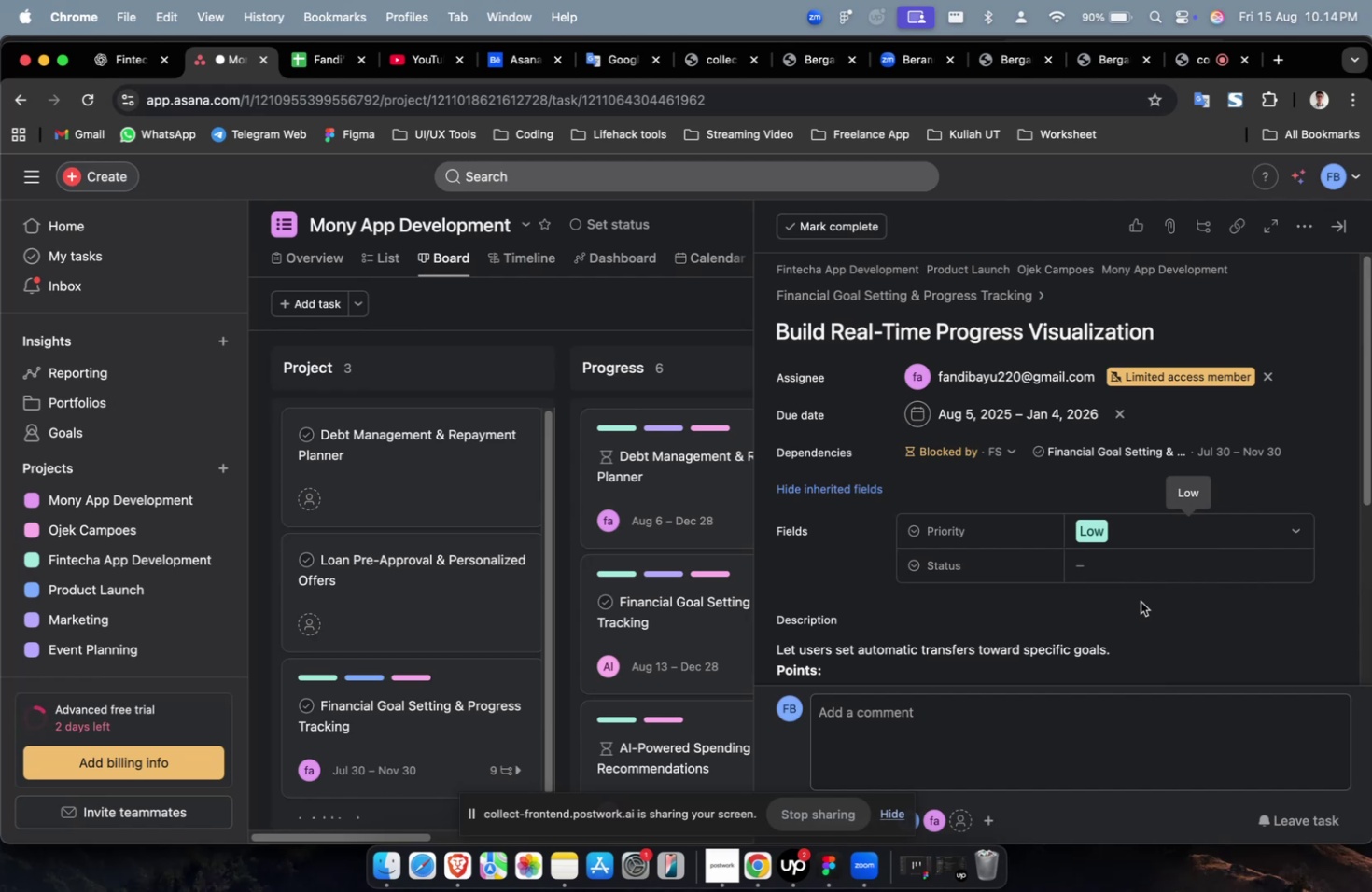 
left_click([1110, 560])
 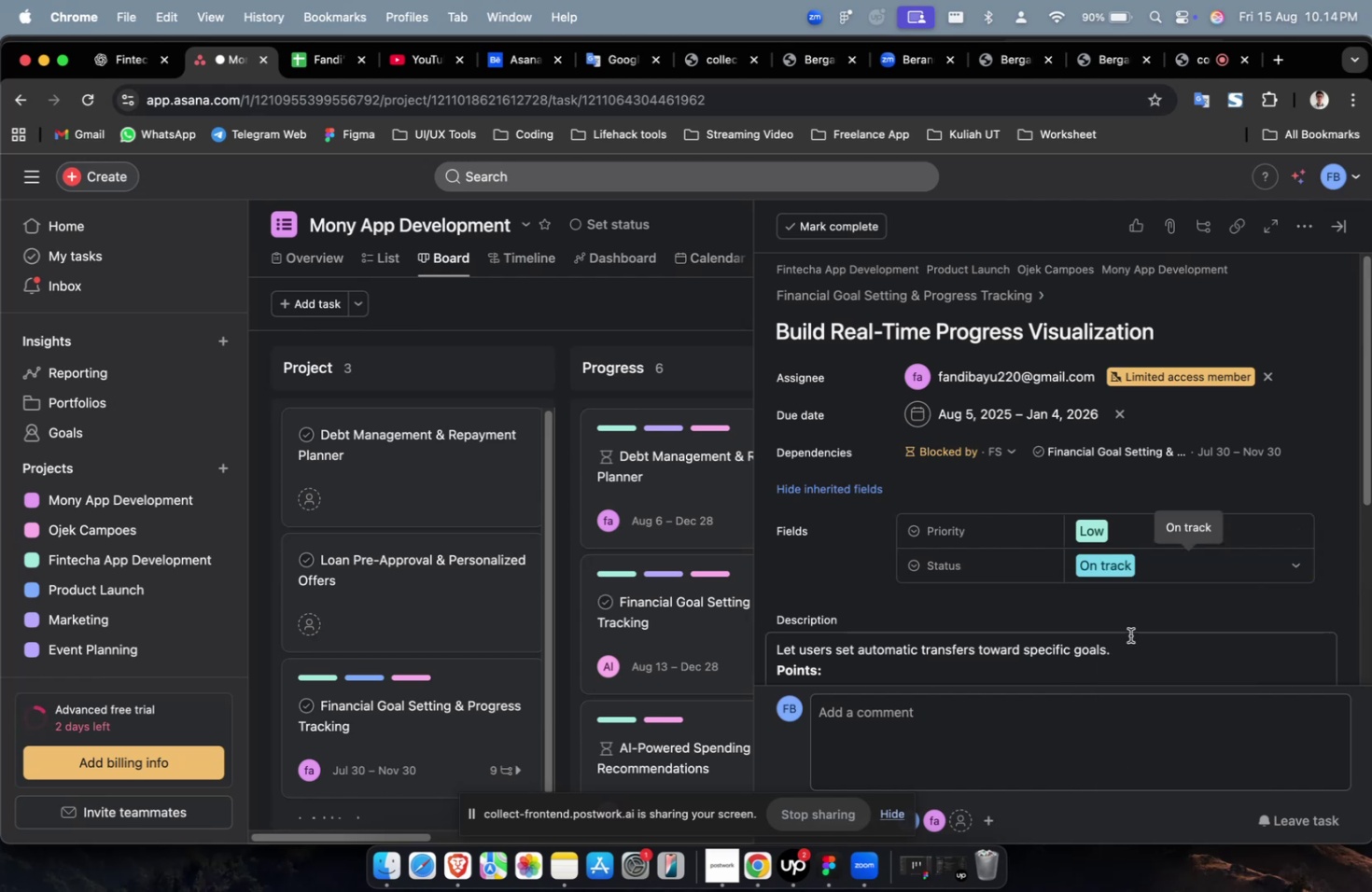 
wait(5.83)
 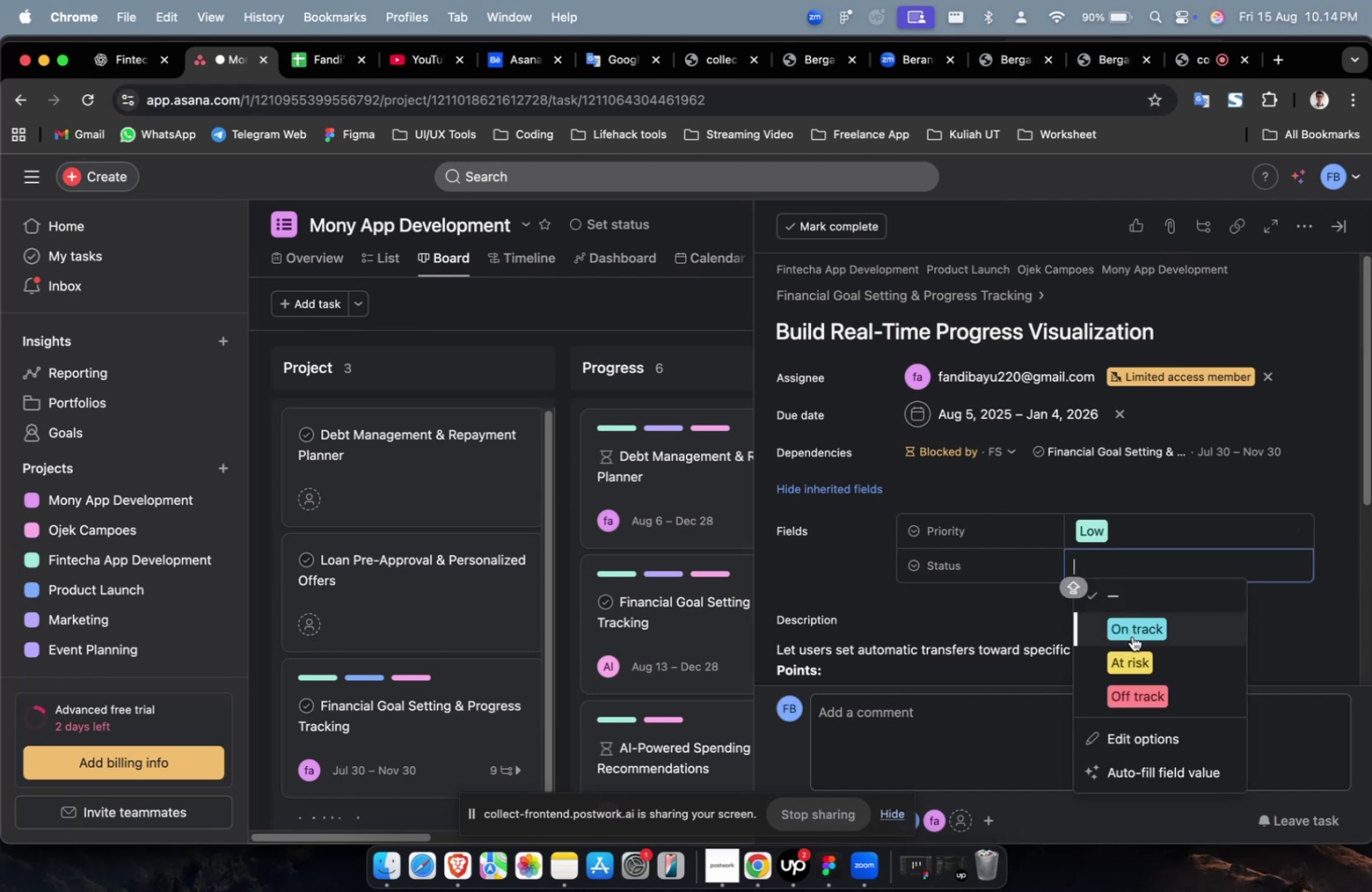 
scroll: coordinate [1129, 634], scroll_direction: down, amount: 21.0
 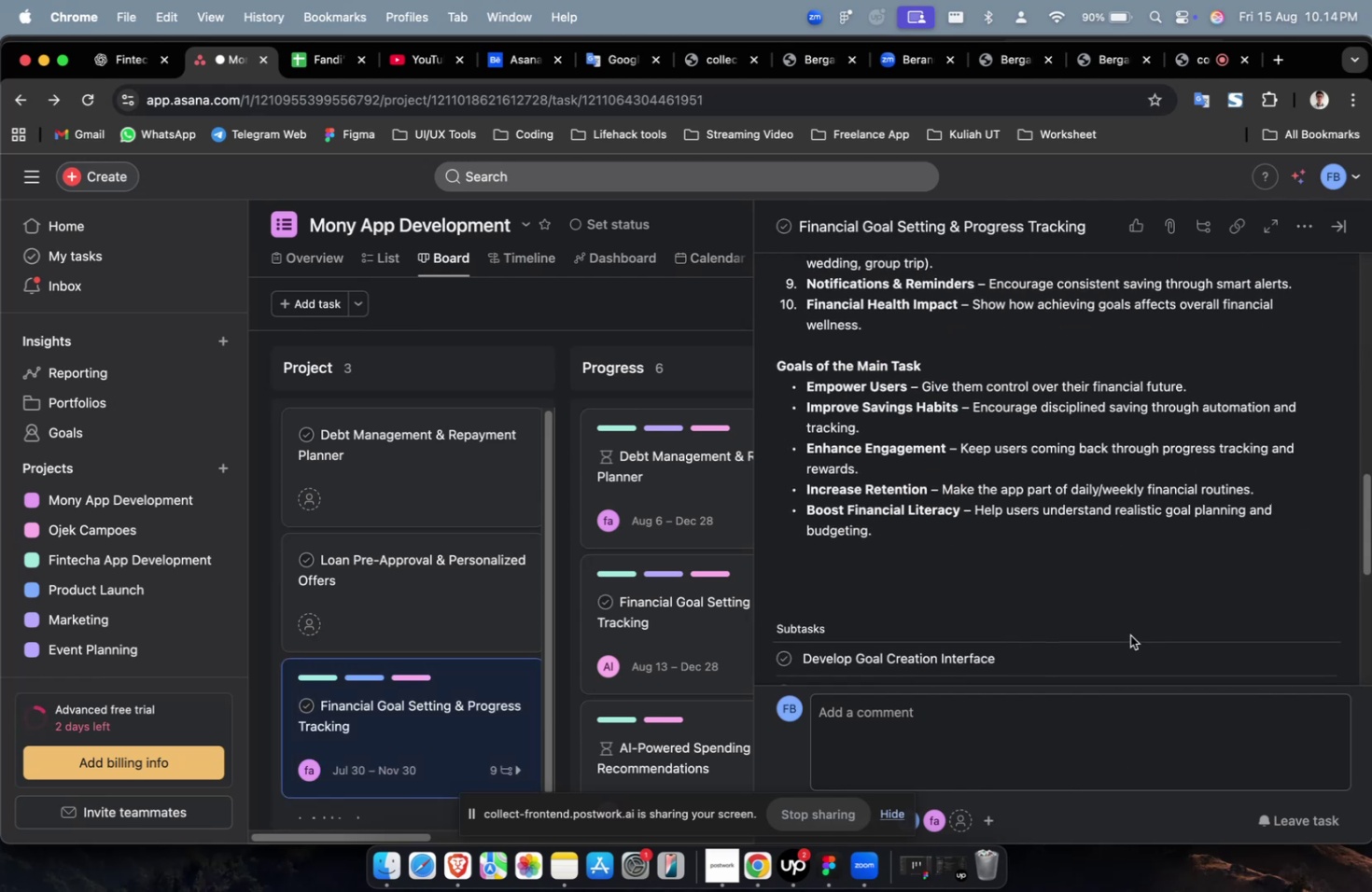 
scroll: coordinate [1129, 634], scroll_direction: up, amount: 1.0
 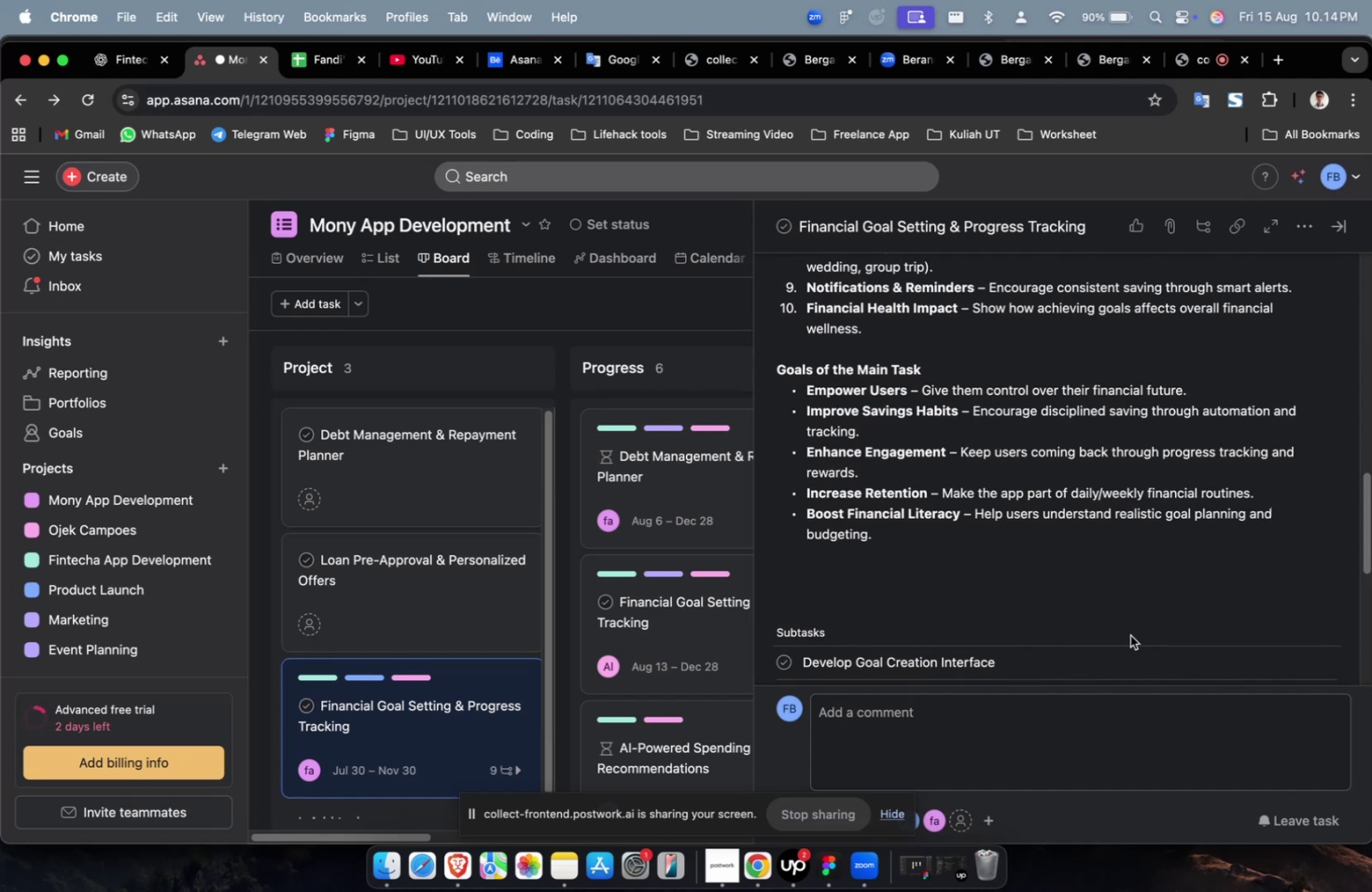 
scroll: coordinate [1098, 599], scroll_direction: down, amount: 19.0
 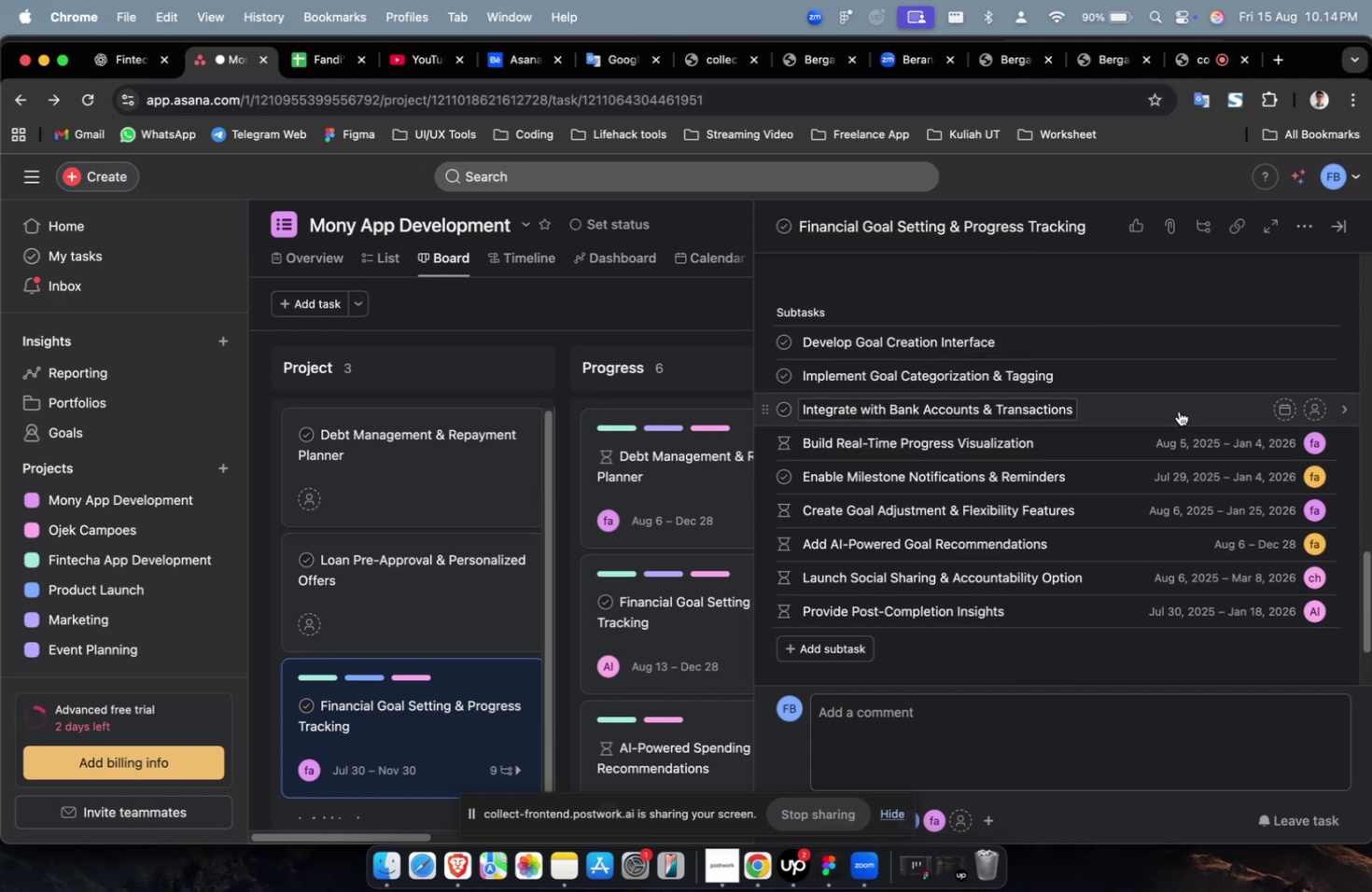 
left_click([1178, 410])
 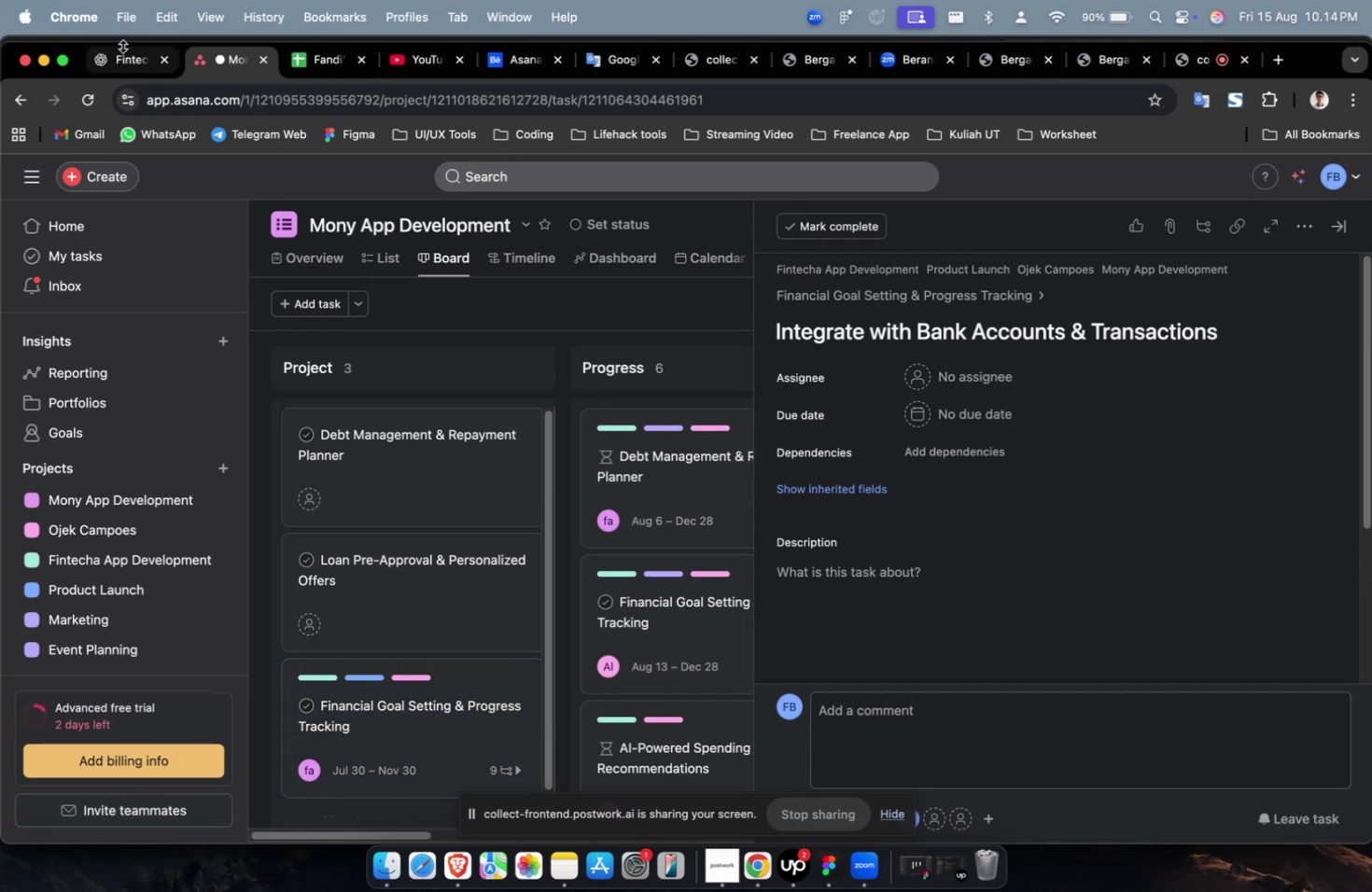 
double_click([127, 54])
 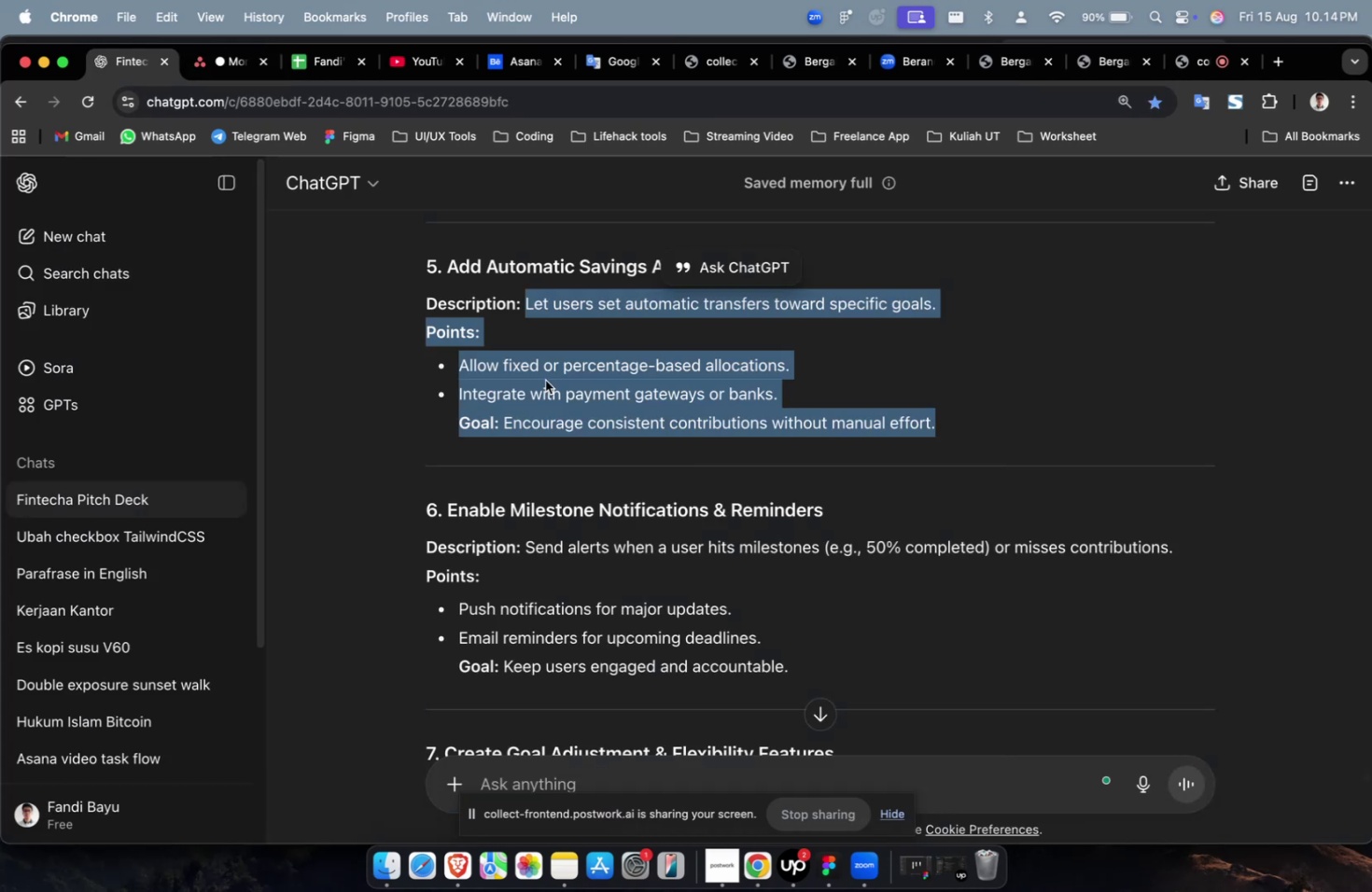 
scroll: coordinate [579, 379], scroll_direction: up, amount: 8.0
 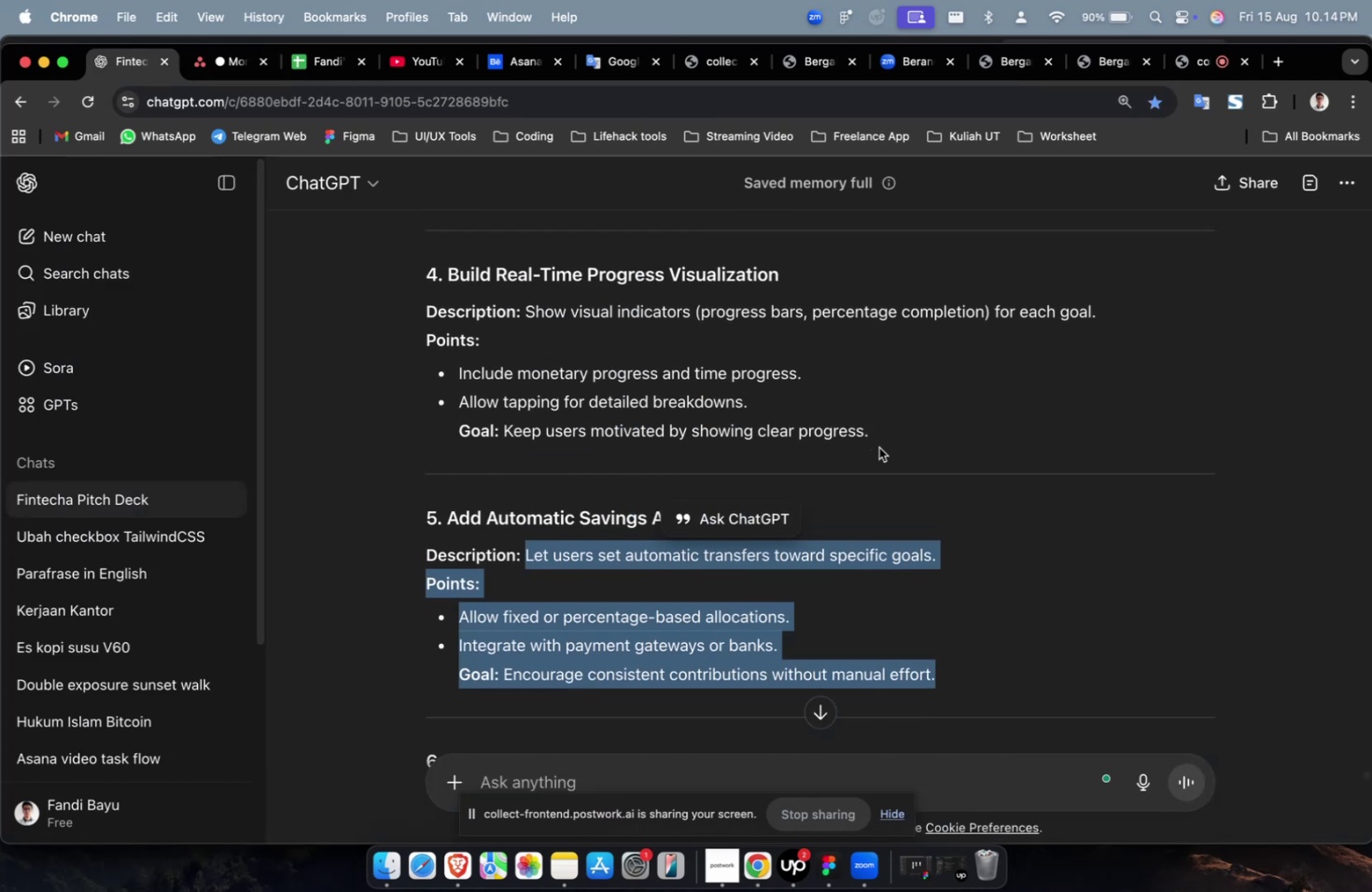 
left_click_drag(start_coordinate=[890, 430], to_coordinate=[523, 316])
 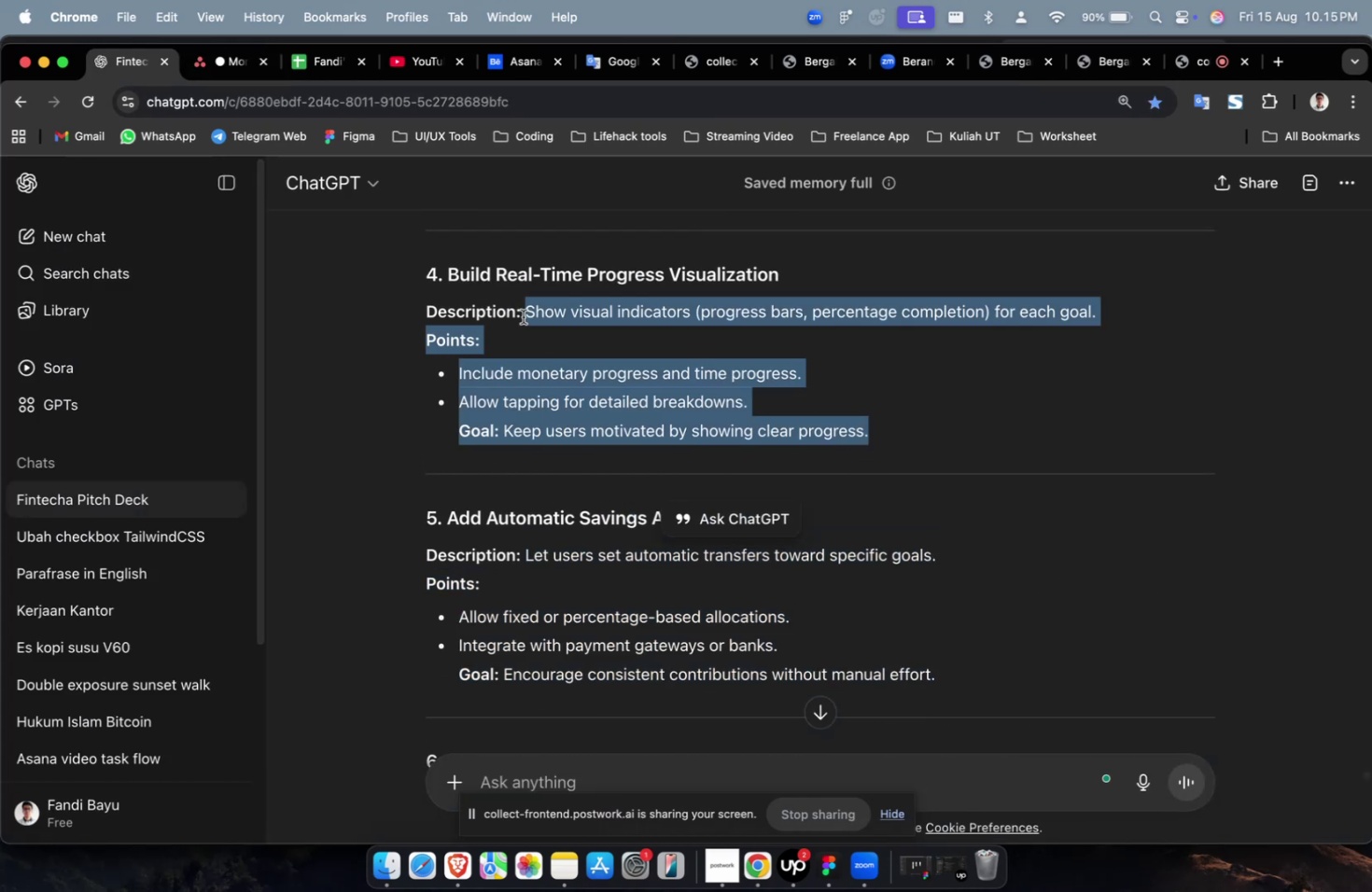 
key(Meta+C)
 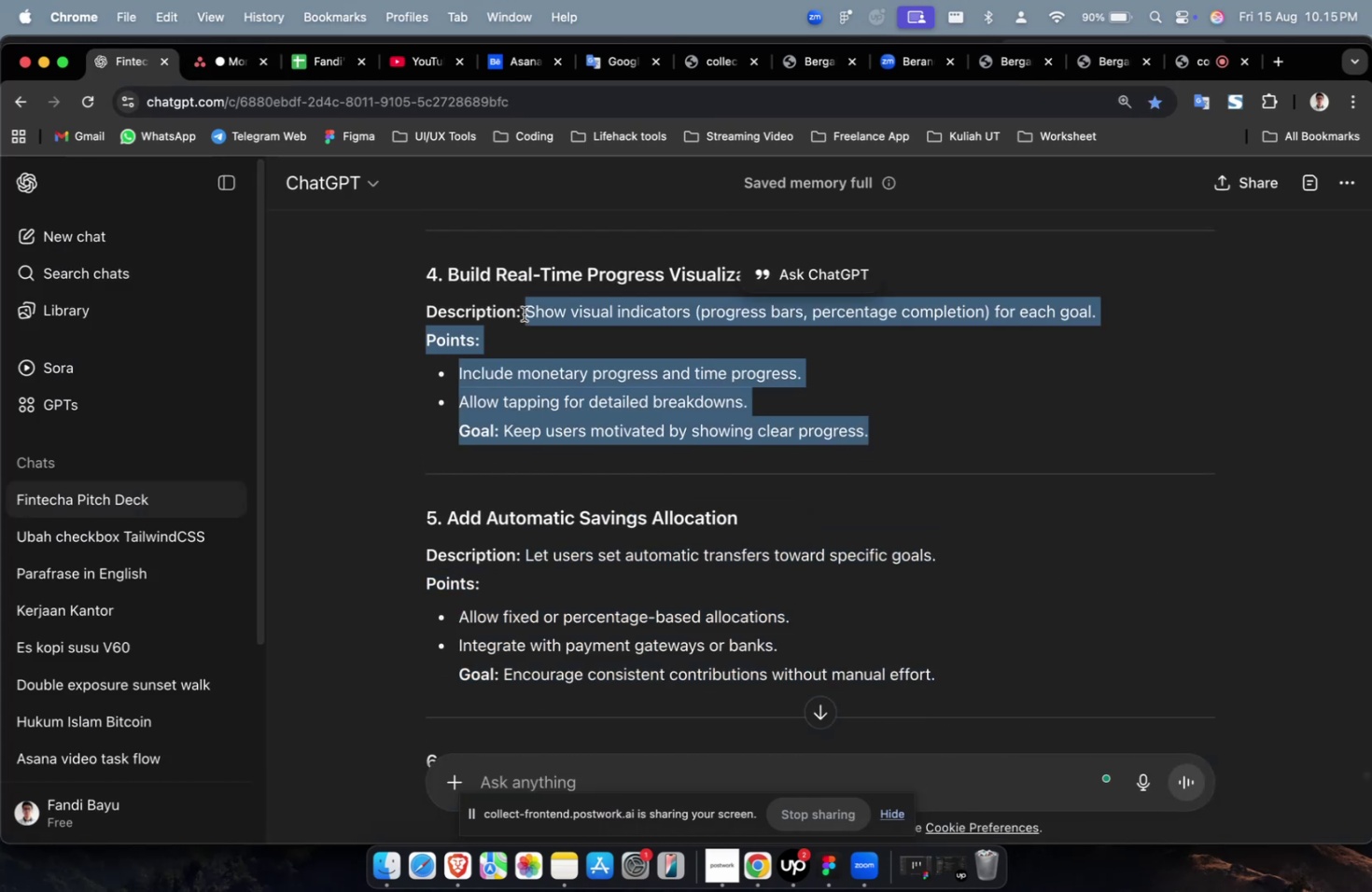 
key(Meta+C)
 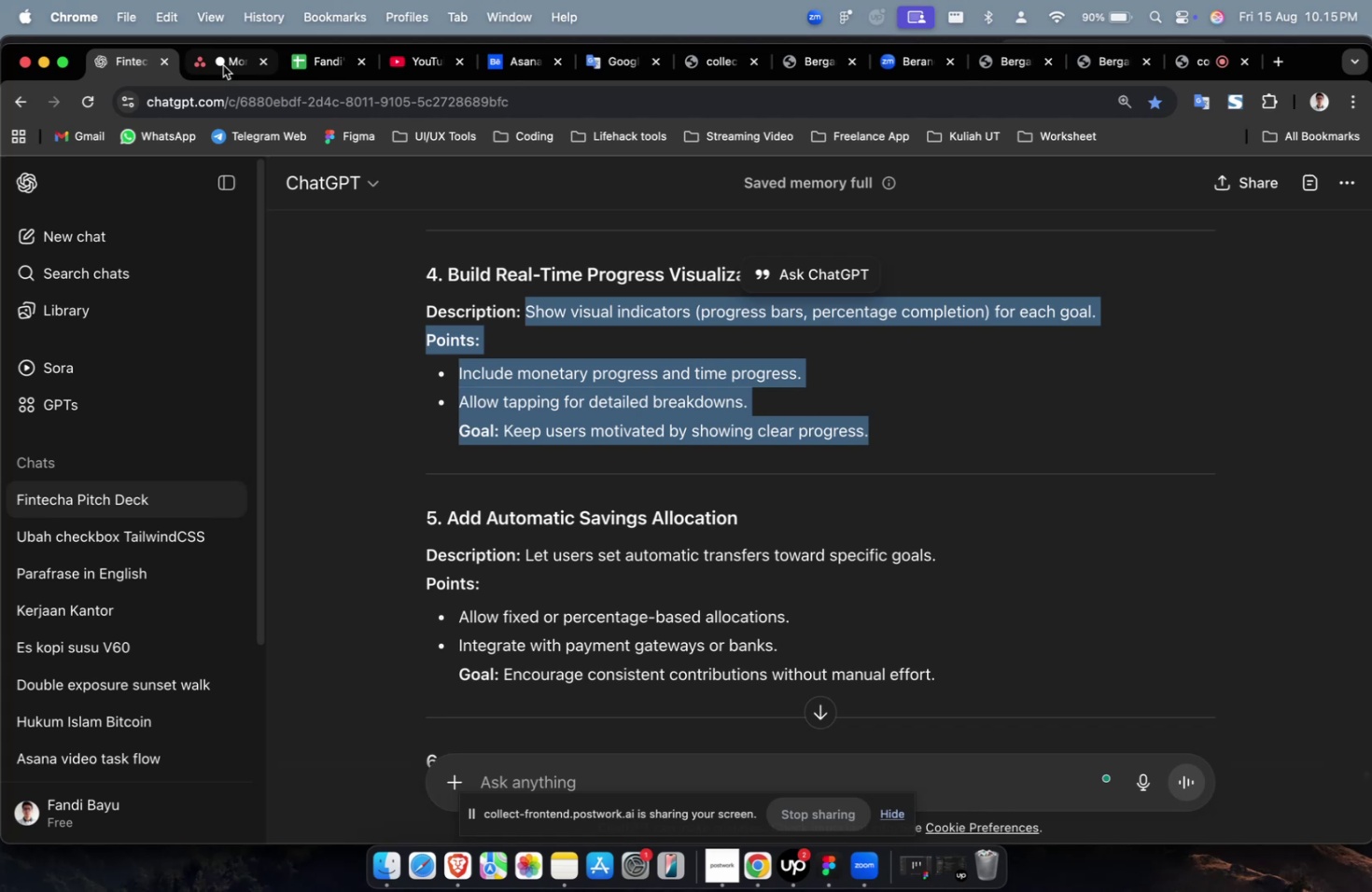 
left_click([223, 65])
 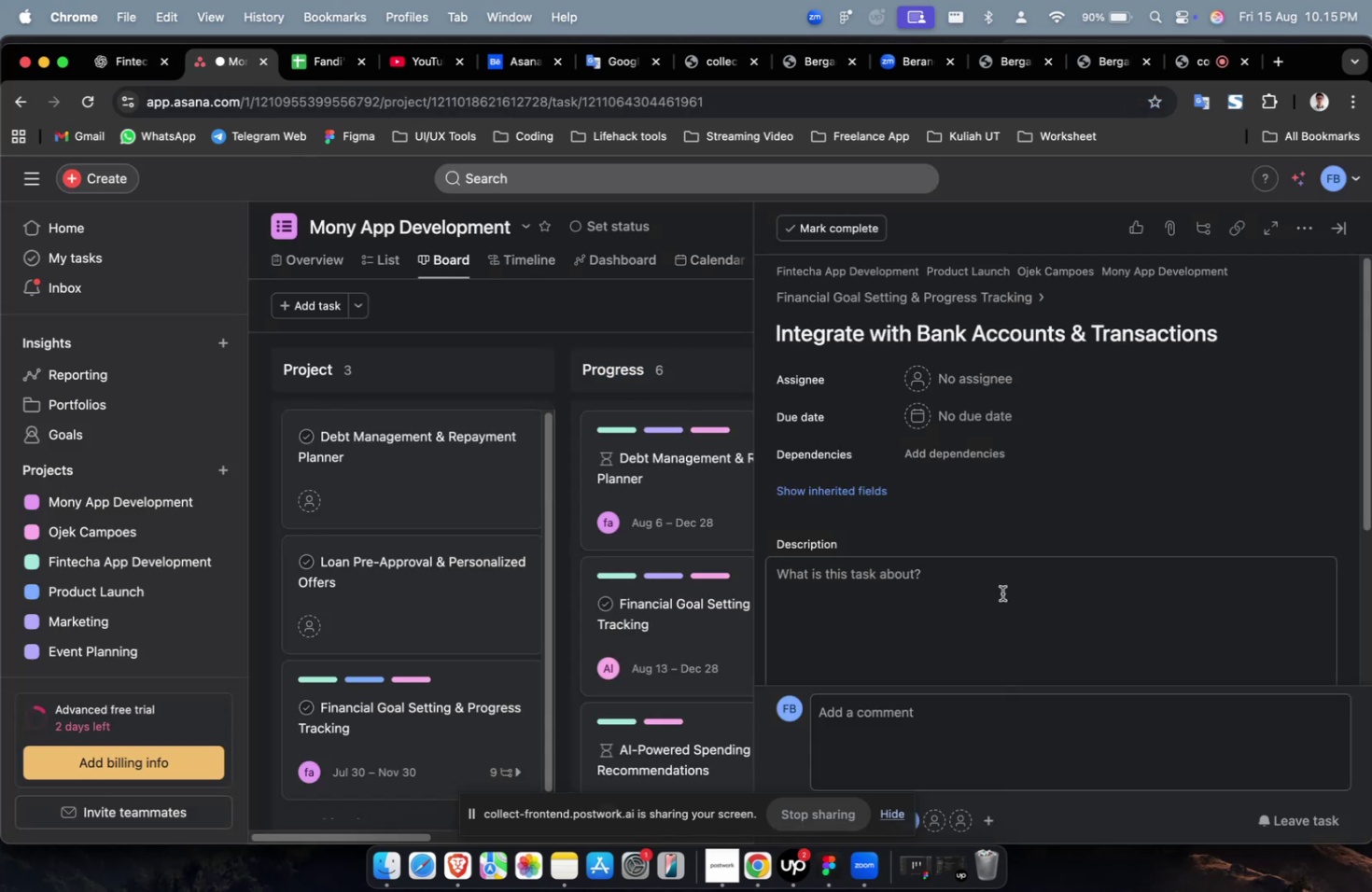 
left_click([1001, 594])
 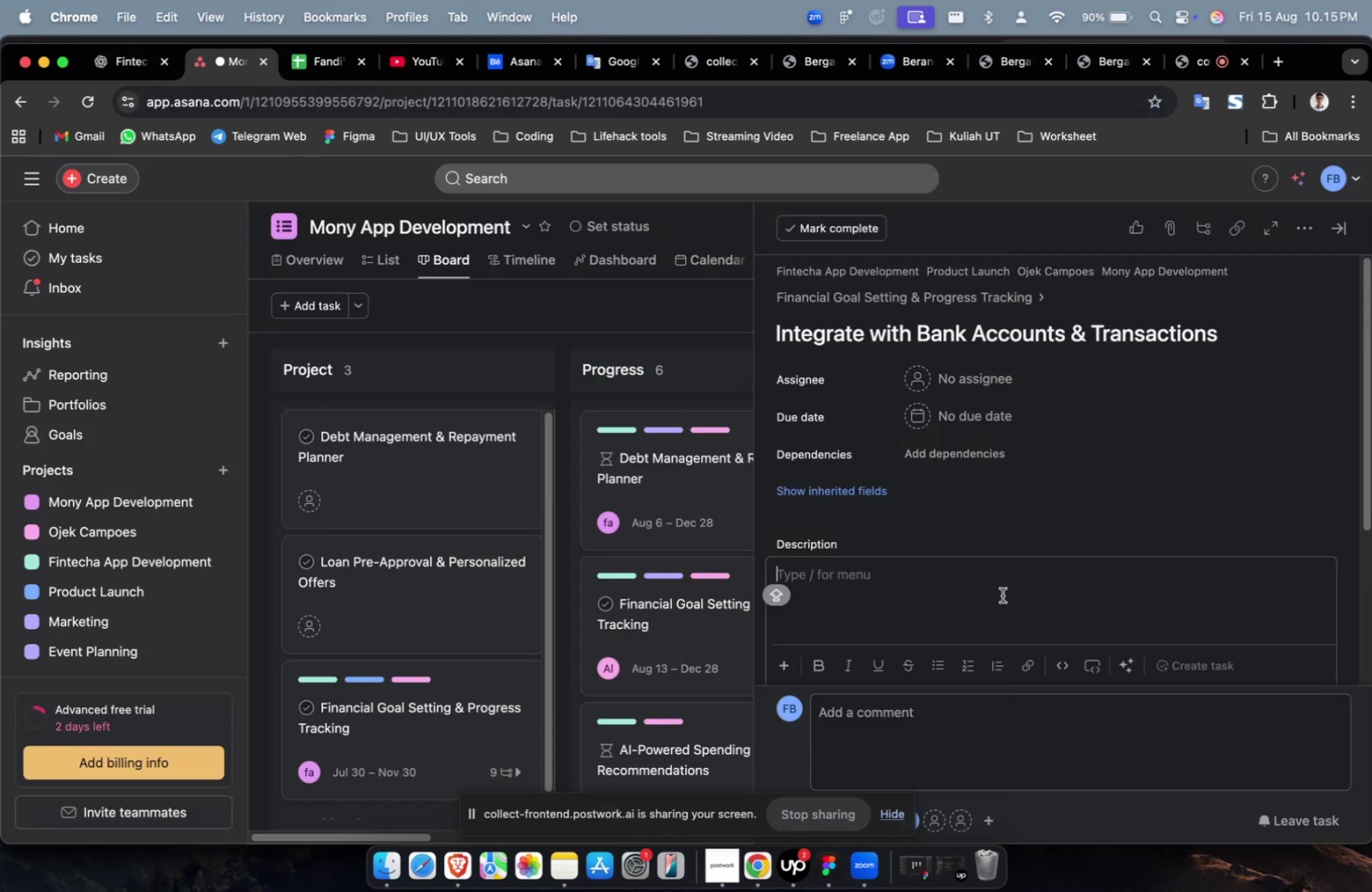 
key(Meta+V)
 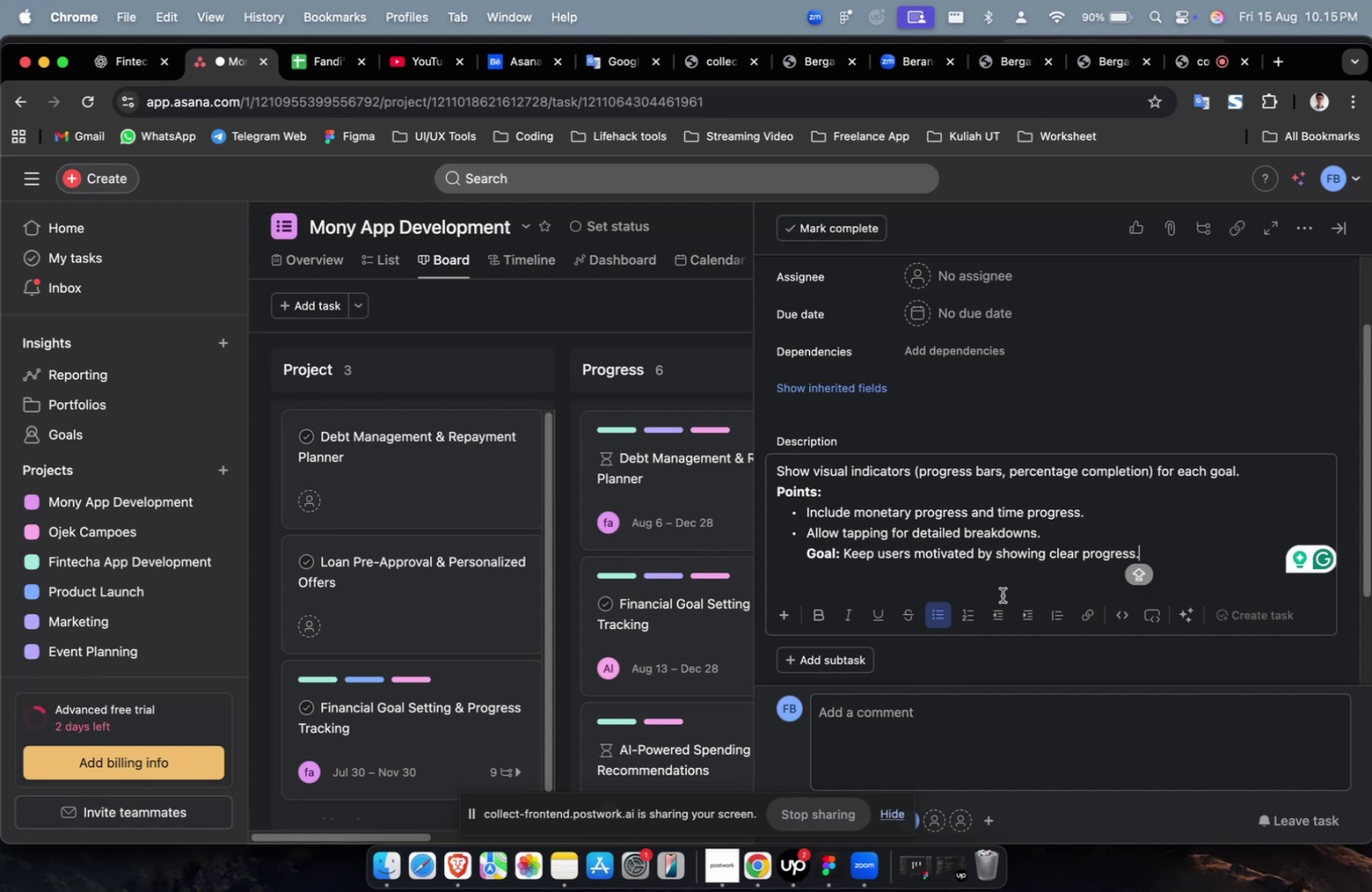 
wait(41.13)
 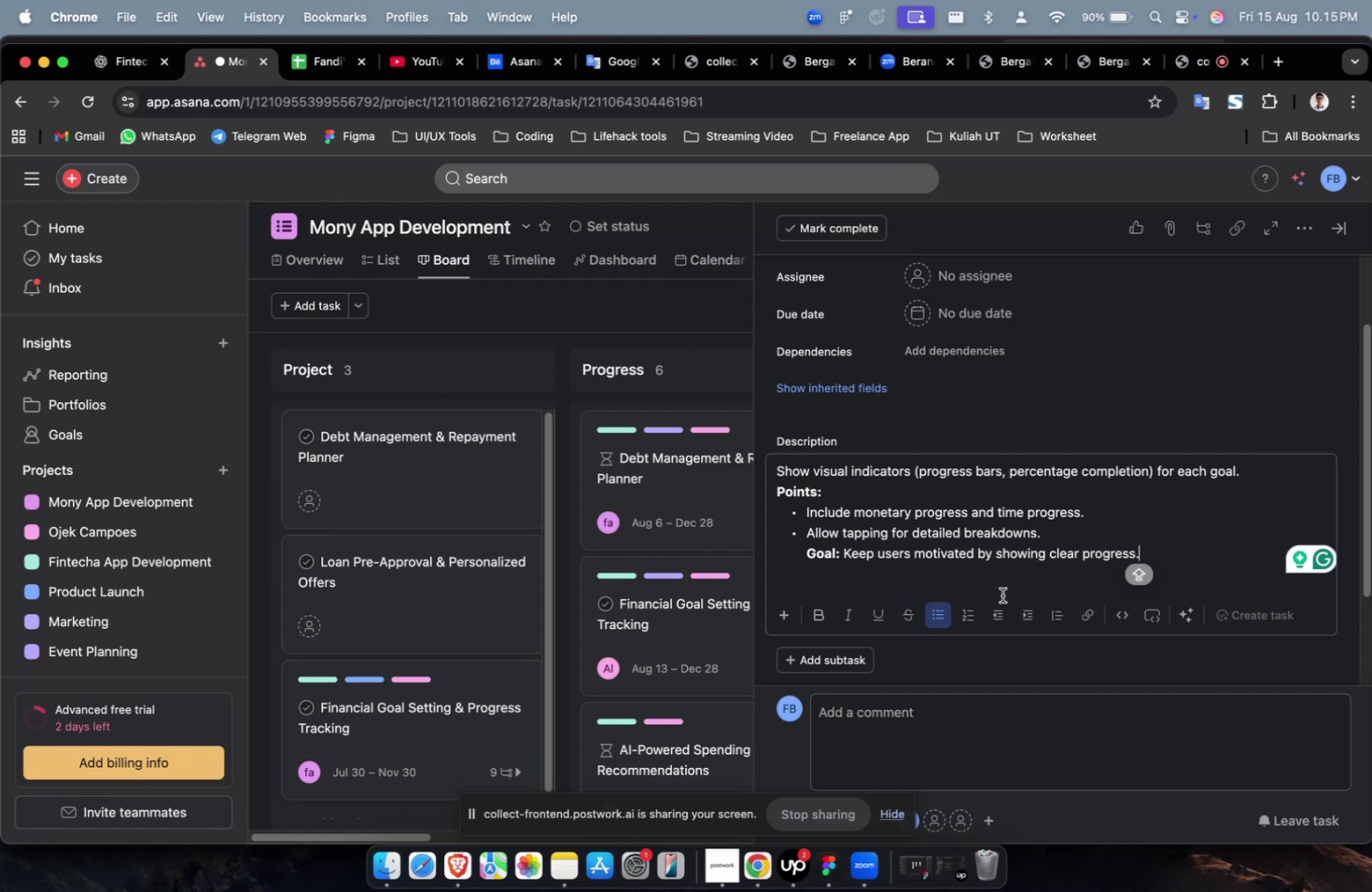 
scroll: coordinate [1001, 594], scroll_direction: up, amount: 5.0
 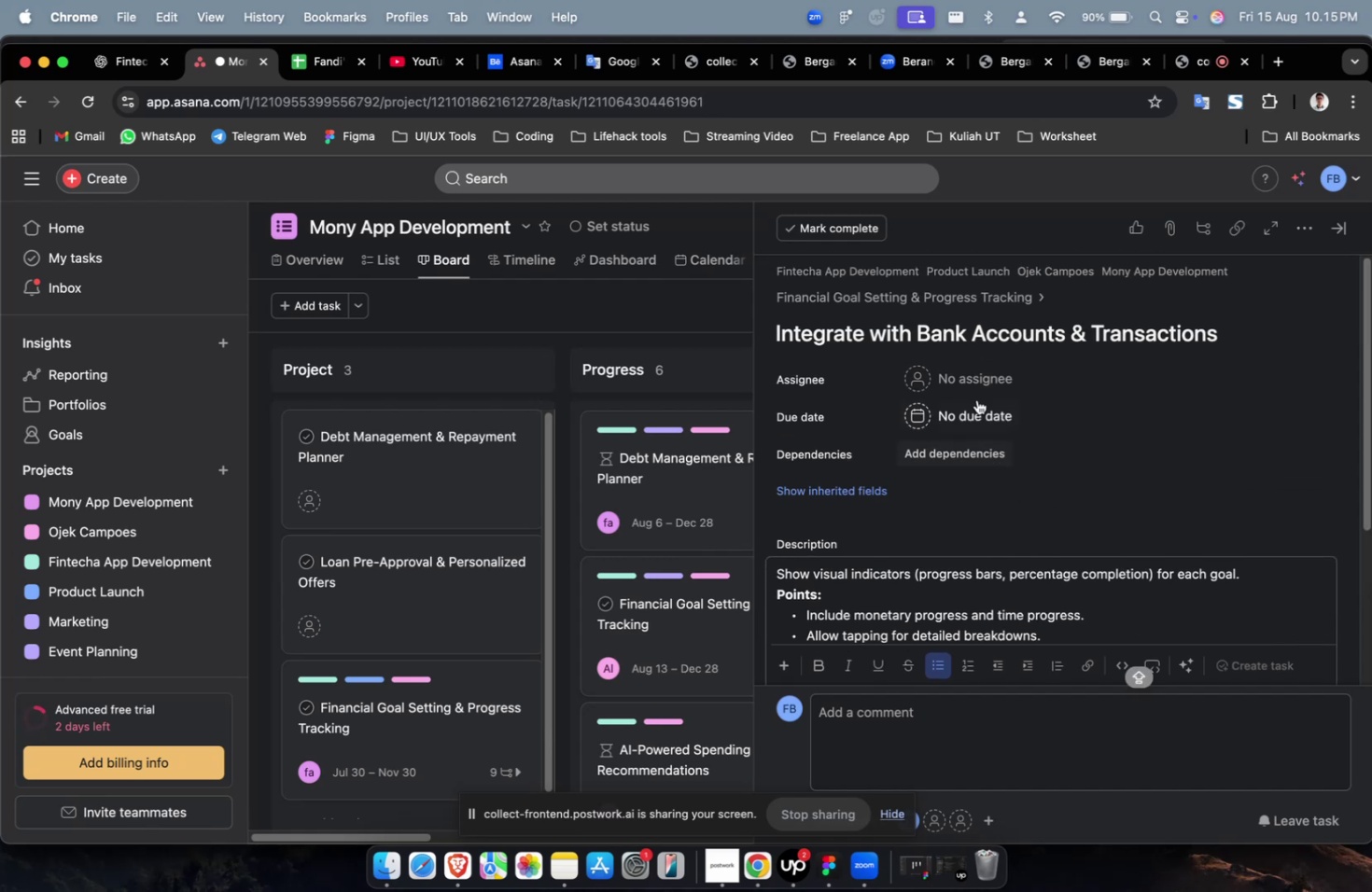 
left_click([978, 380])
 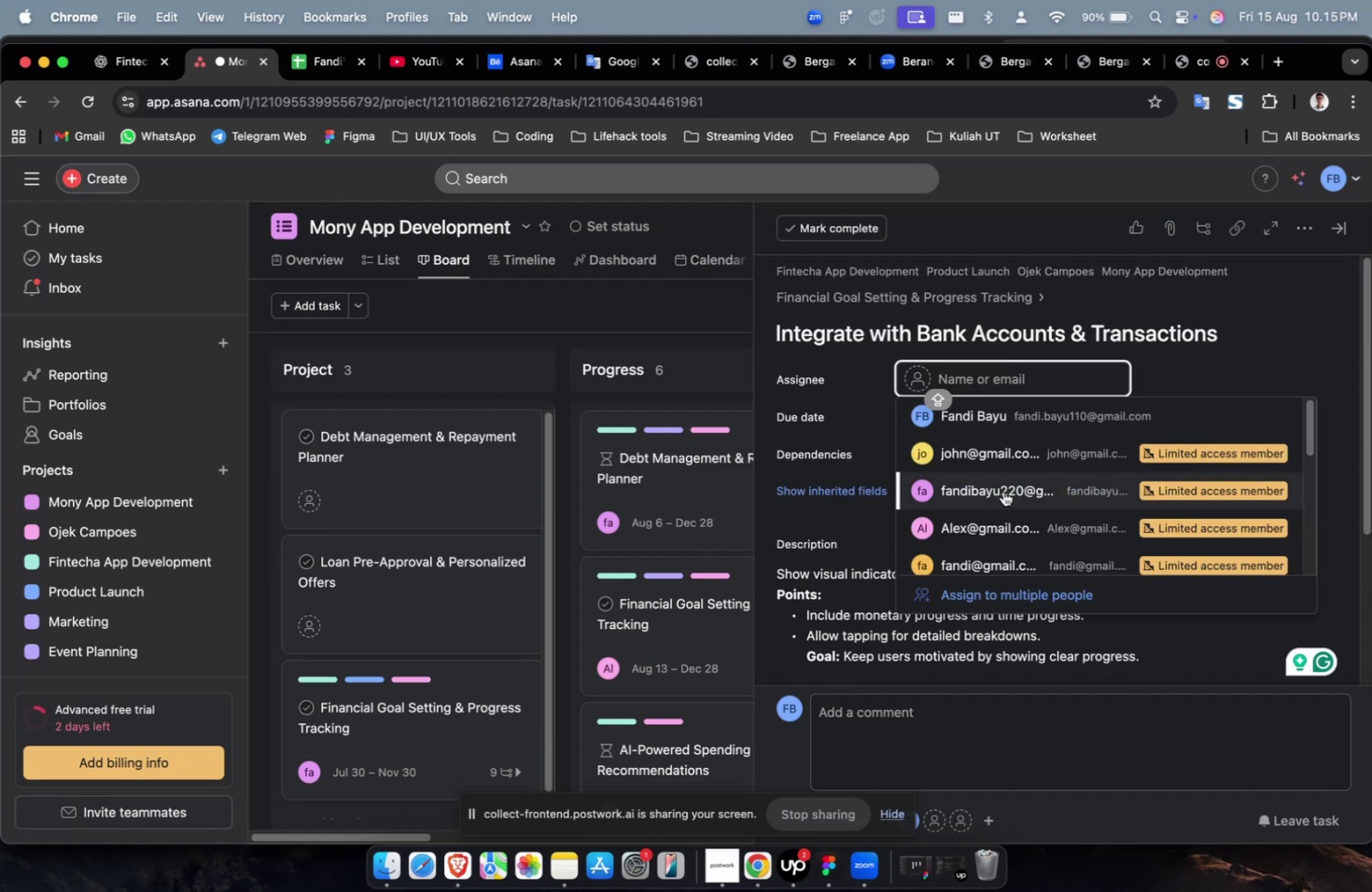 
double_click([1002, 491])
 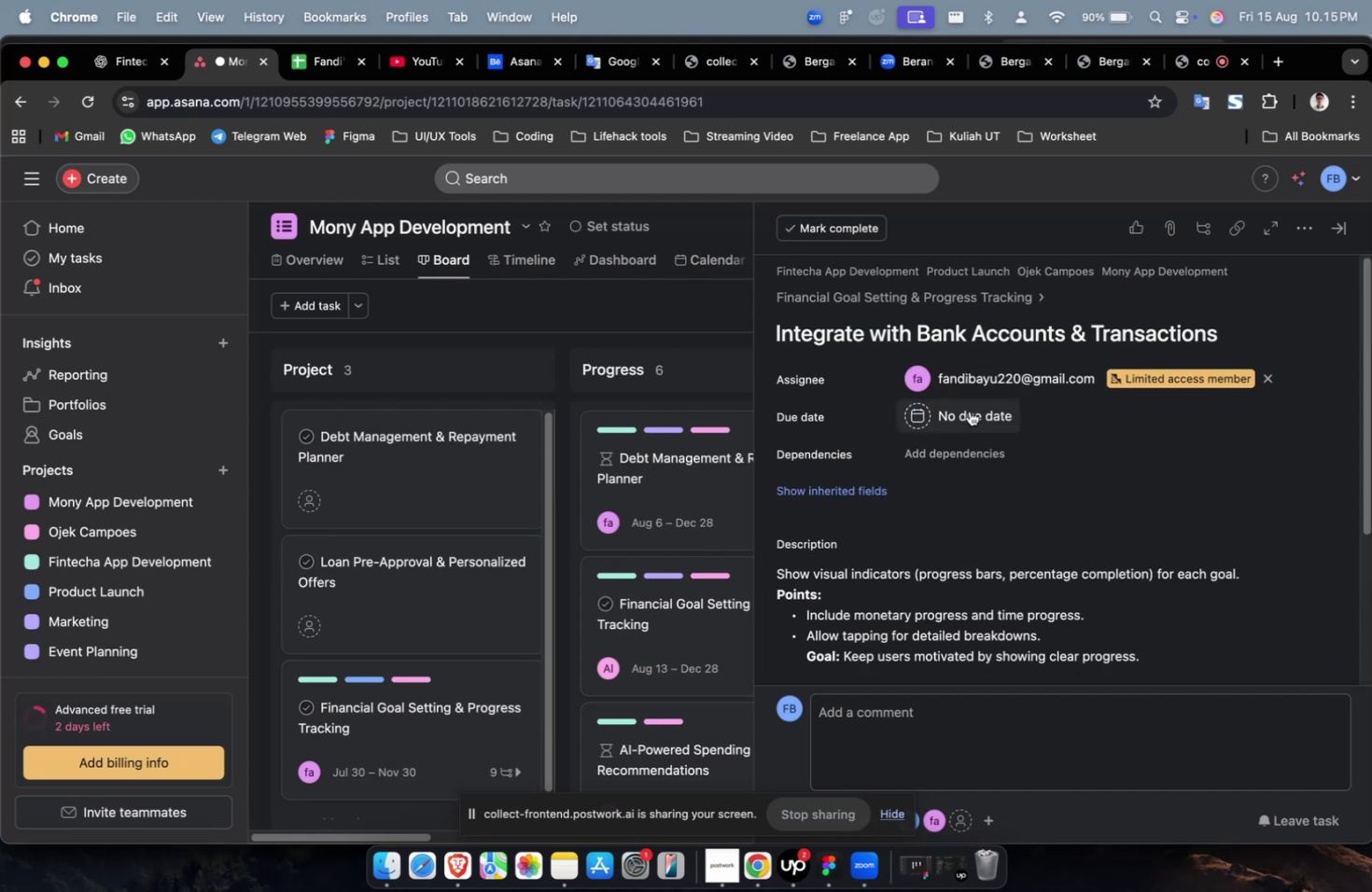 
left_click([969, 411])
 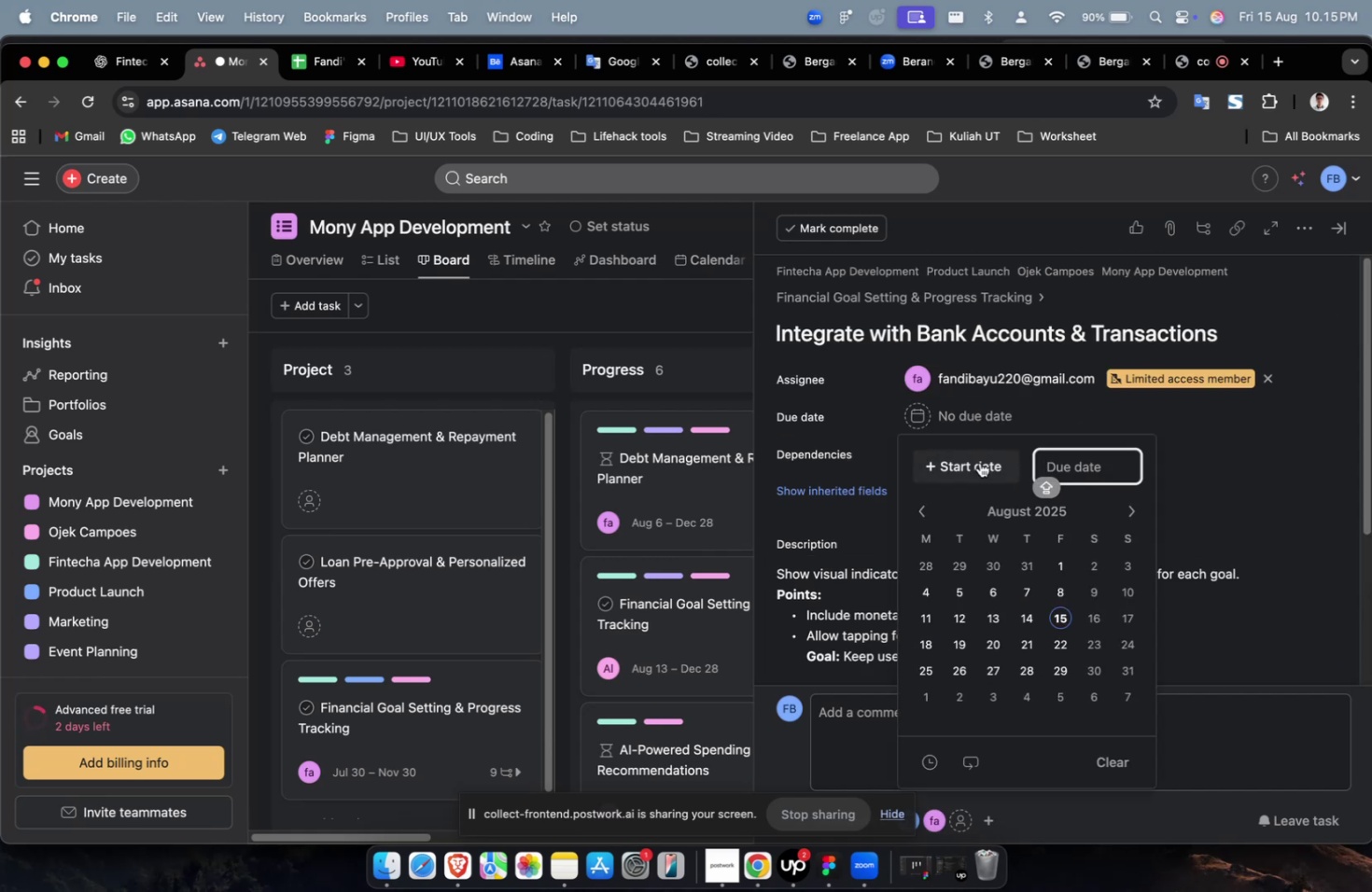 
left_click([979, 462])
 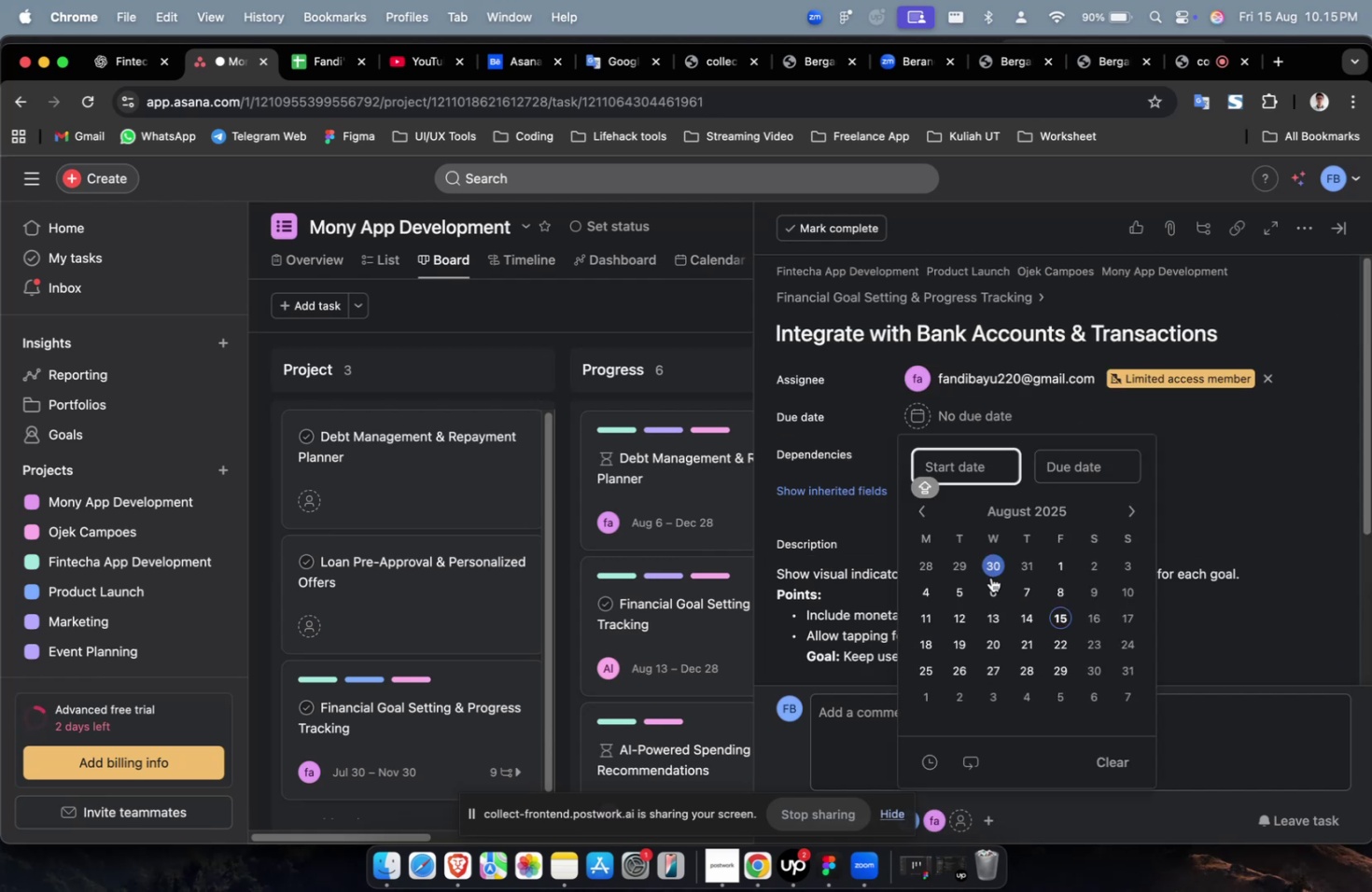 
left_click([991, 574])
 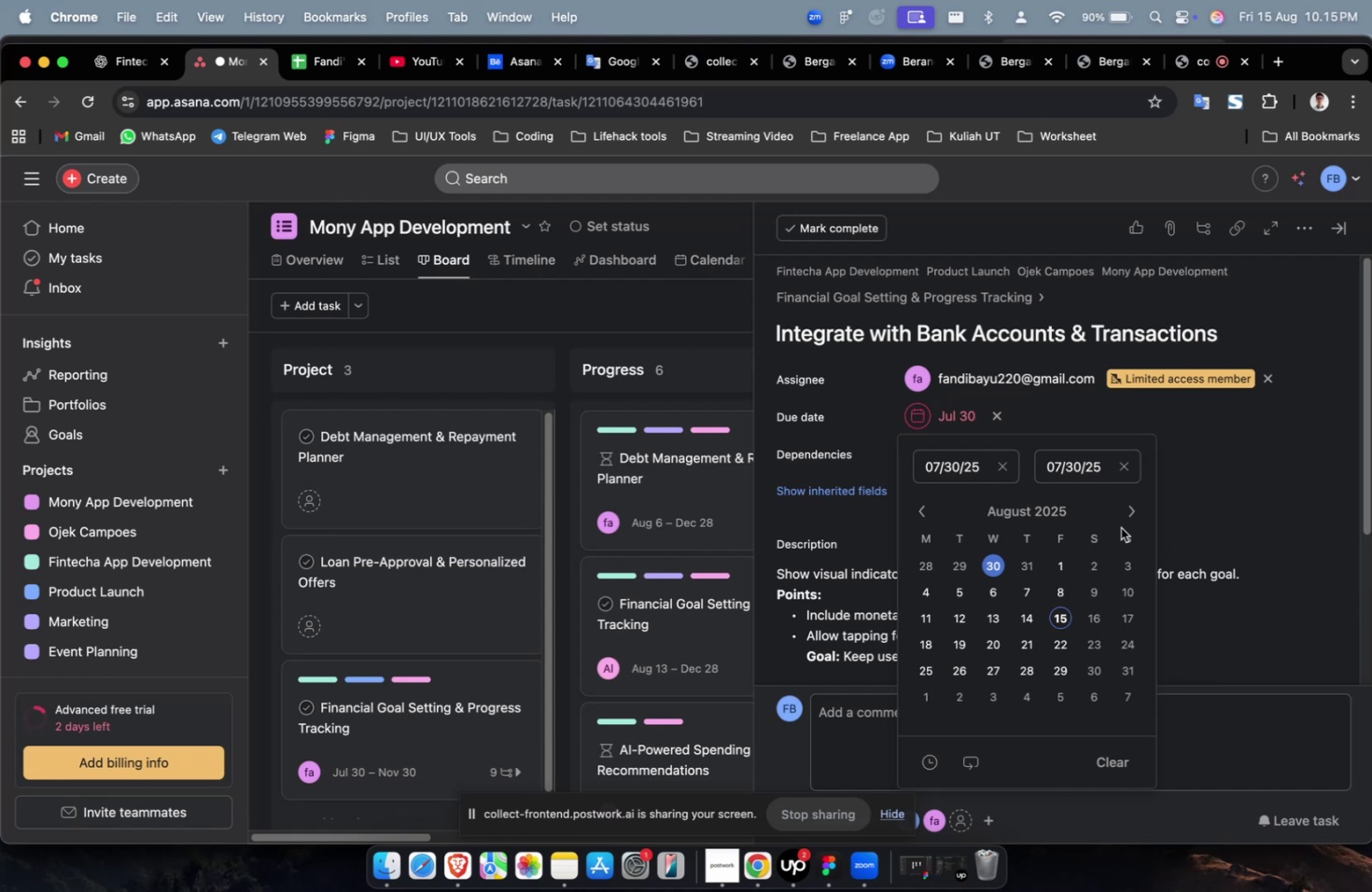 
double_click([1120, 520])
 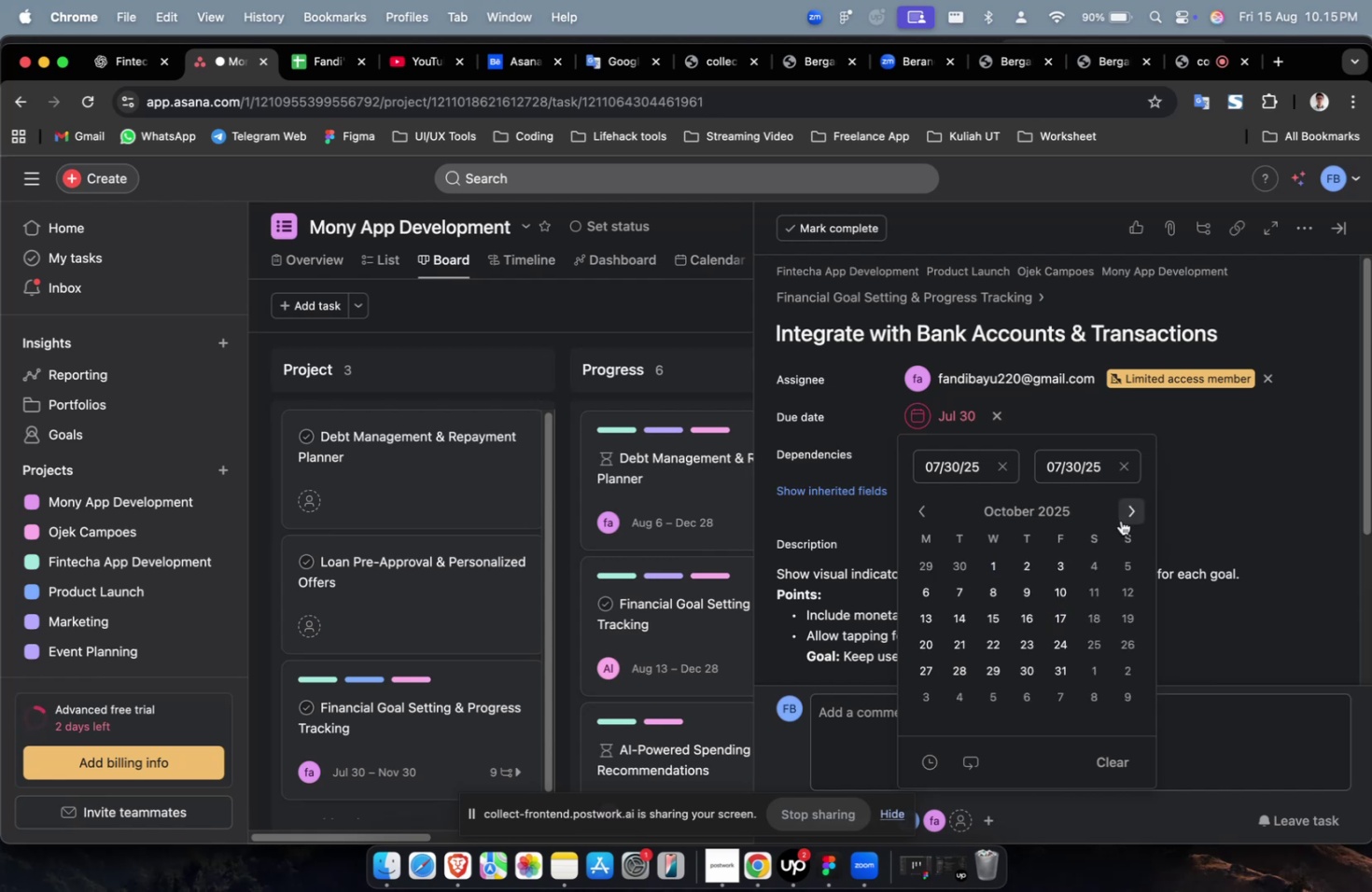 
triple_click([1120, 520])
 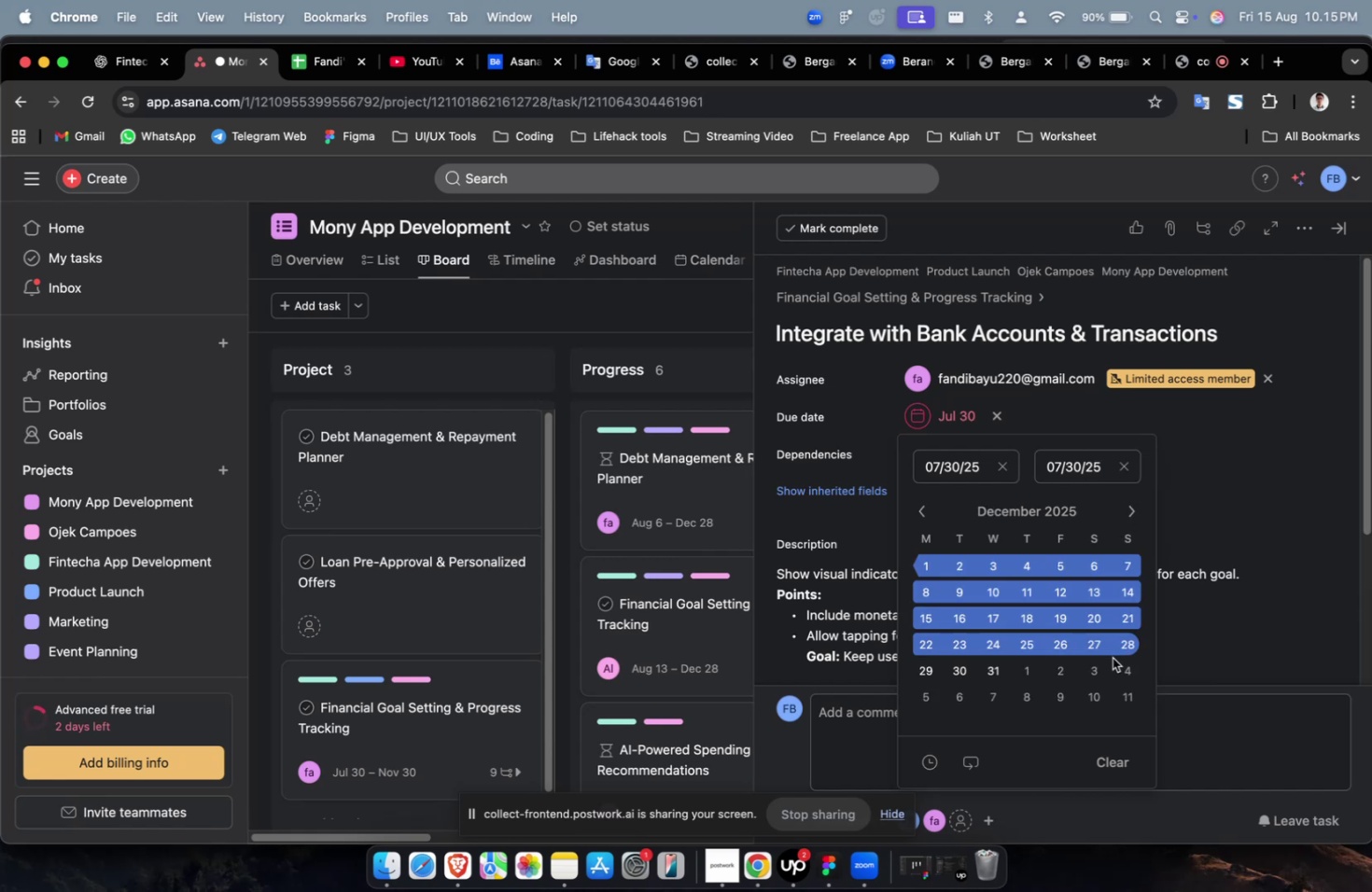 
triple_click([1112, 657])
 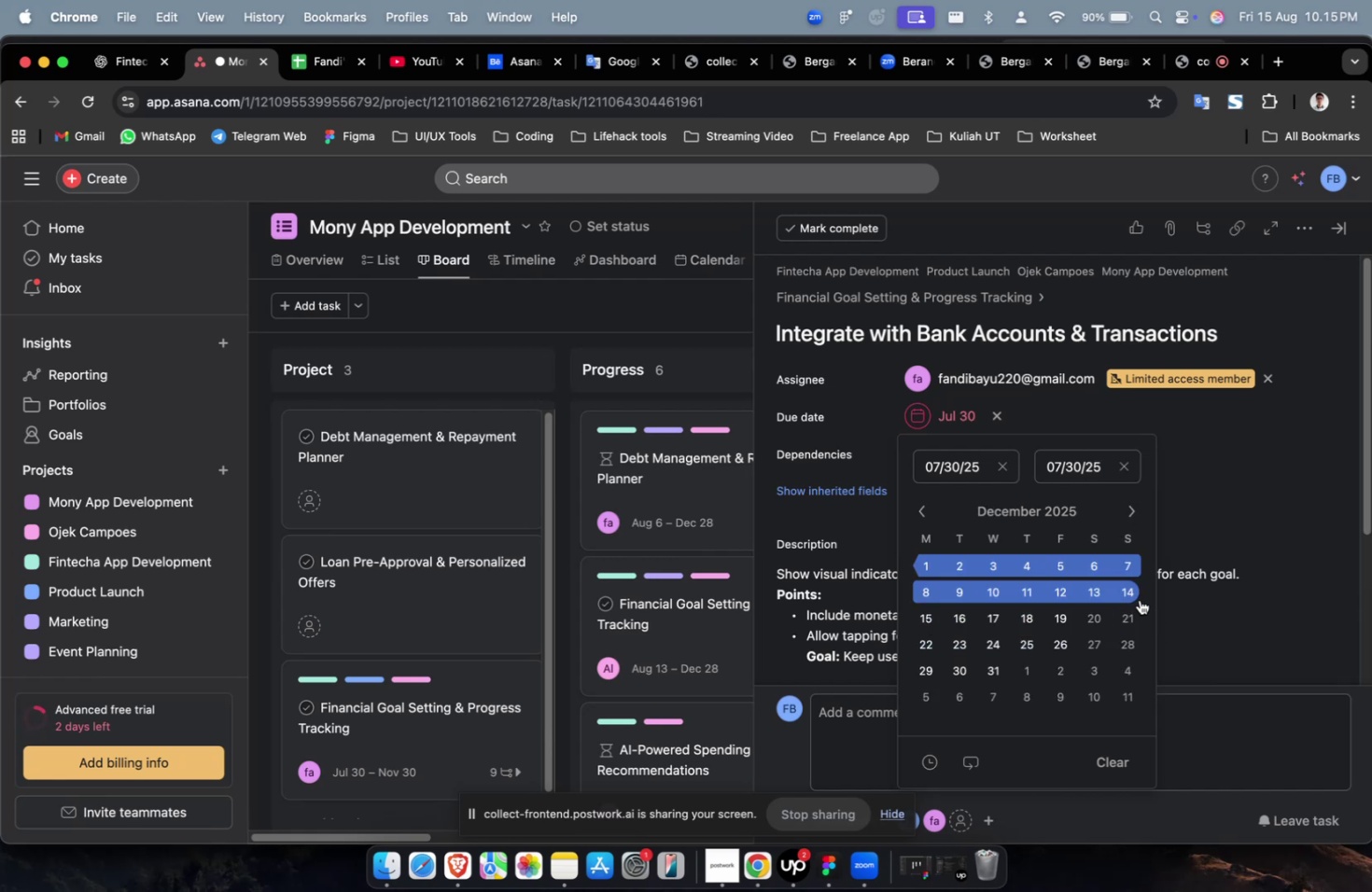 
double_click([1198, 482])
 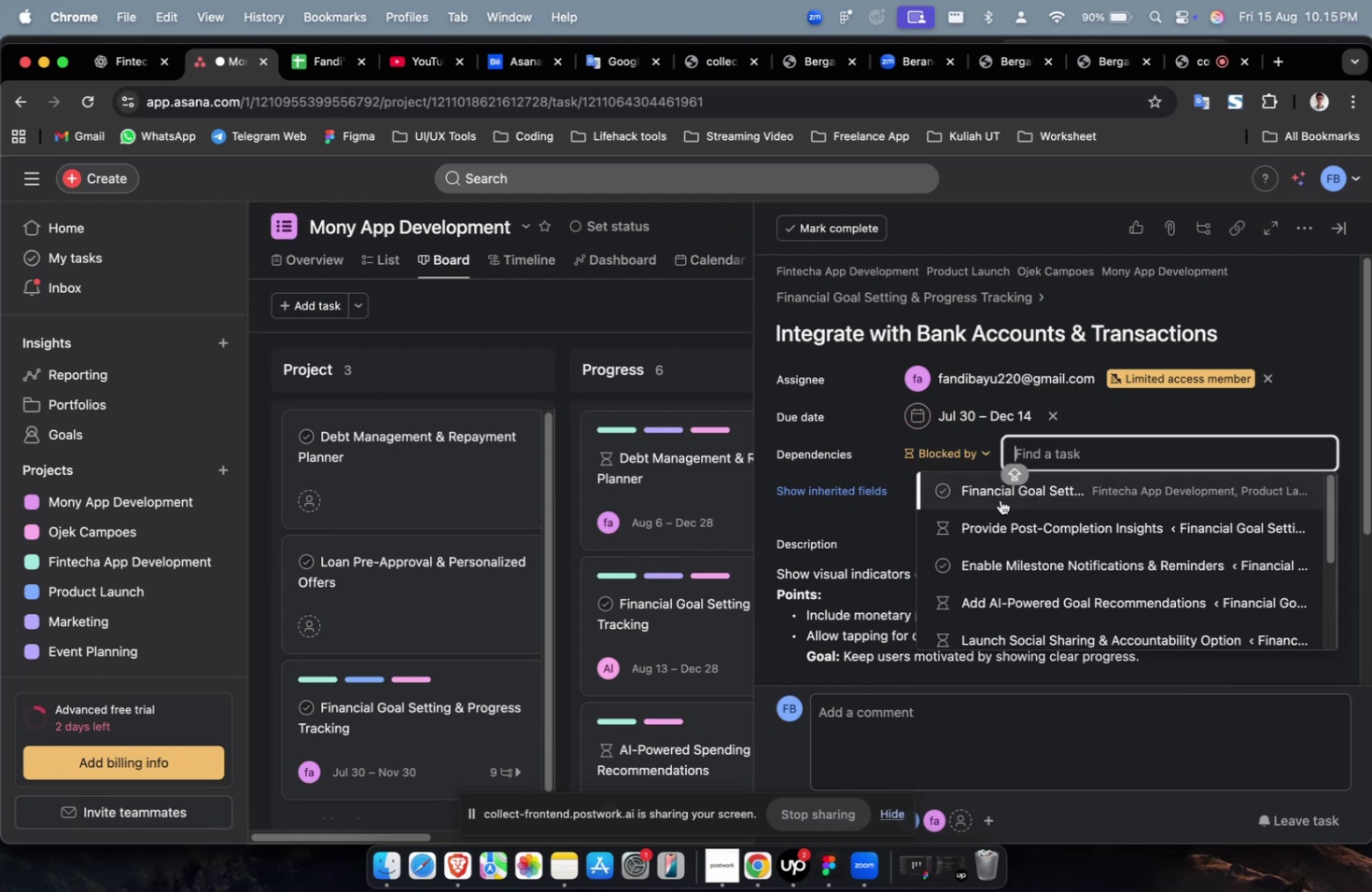 
triple_click([1000, 499])
 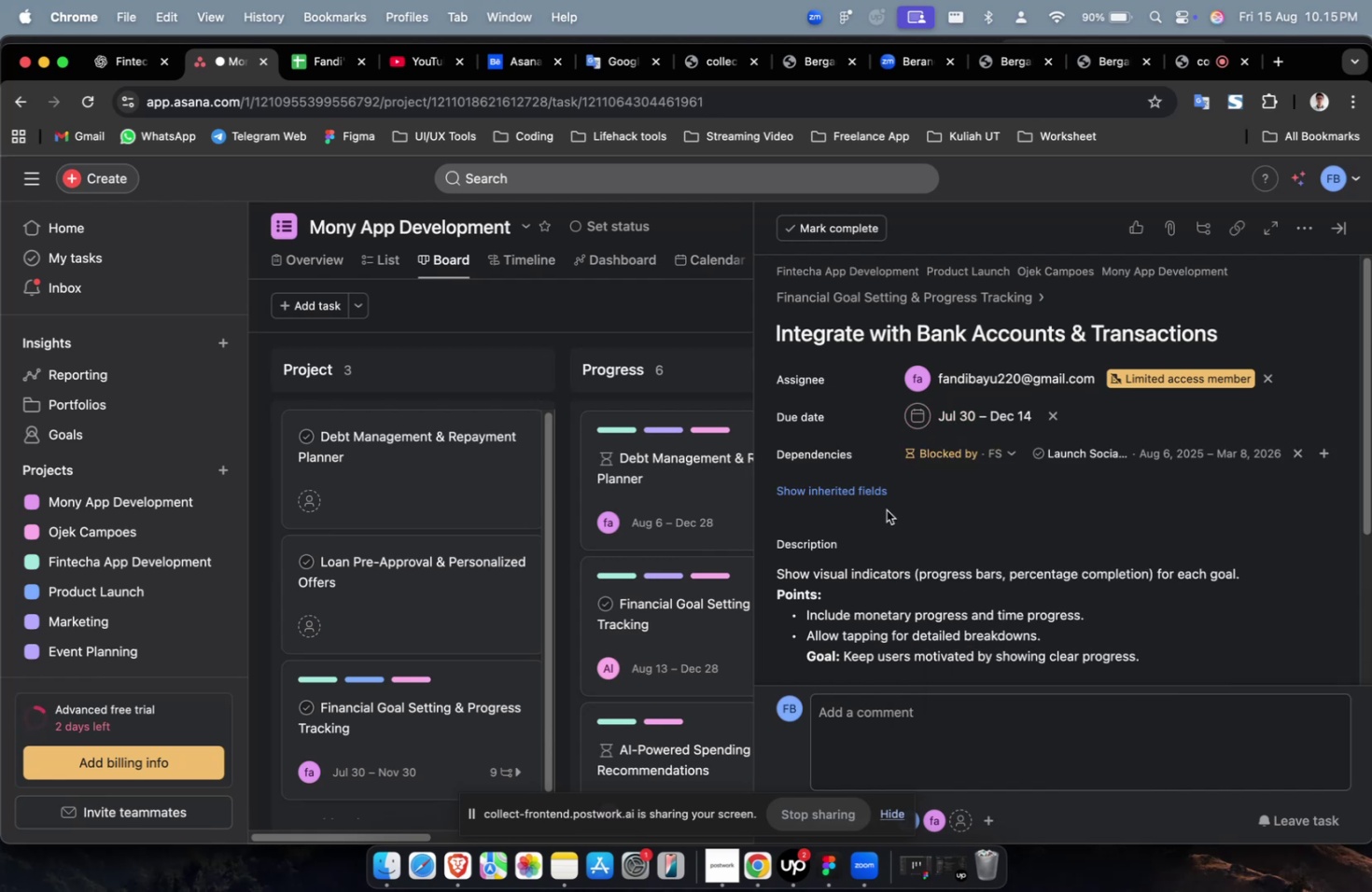 
left_click([866, 492])
 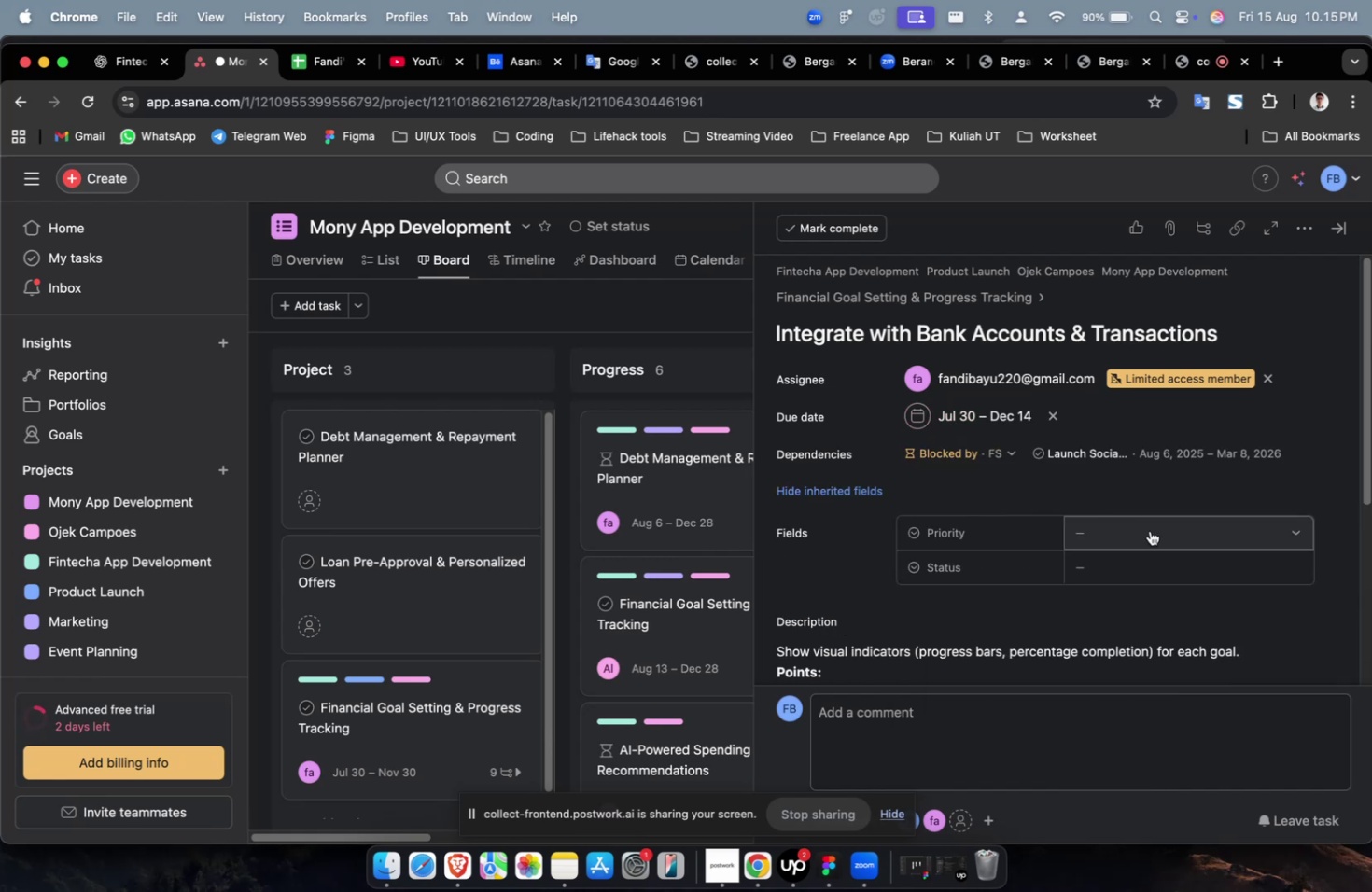 
double_click([1149, 530])
 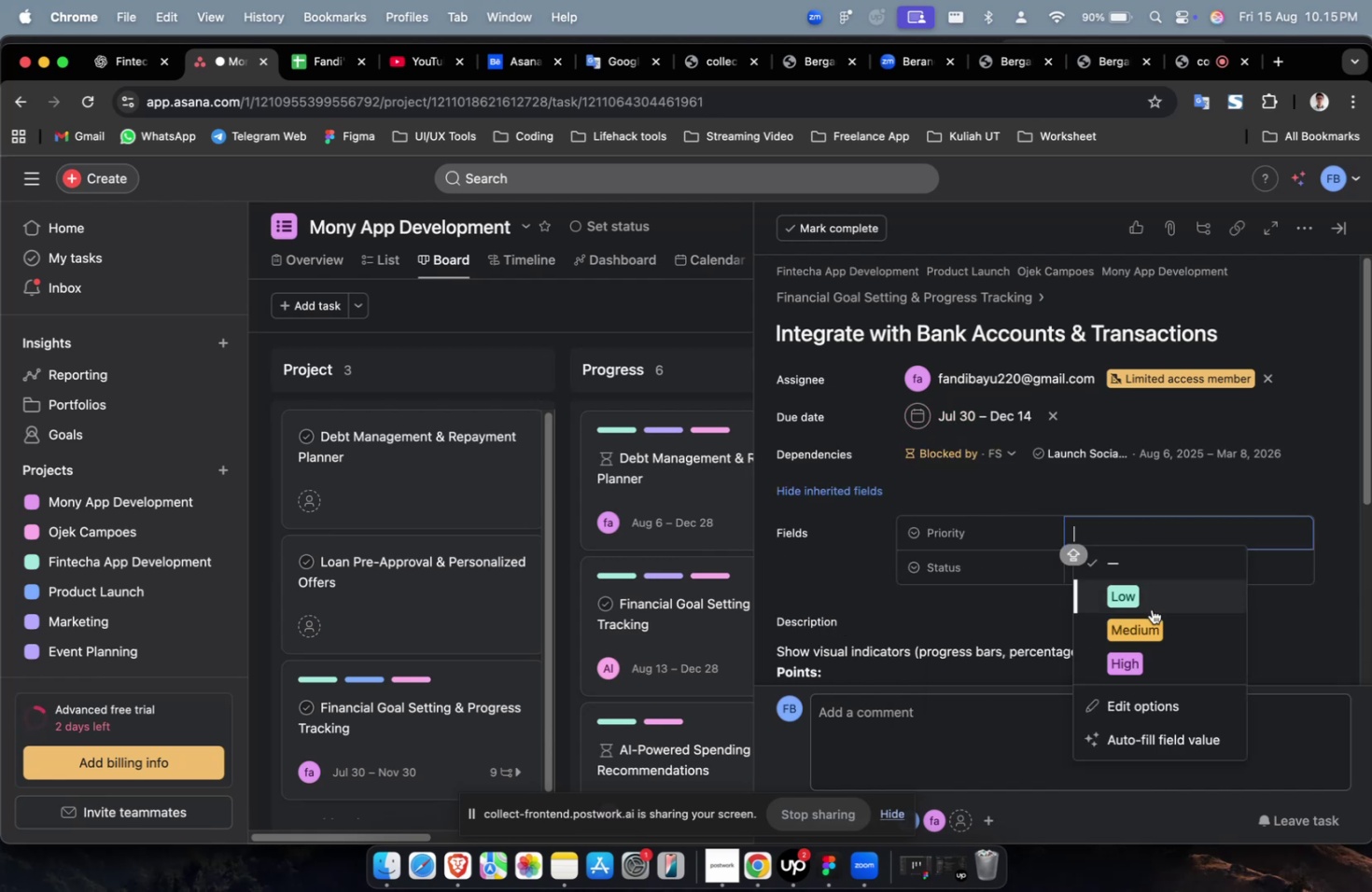 
triple_click([1151, 608])
 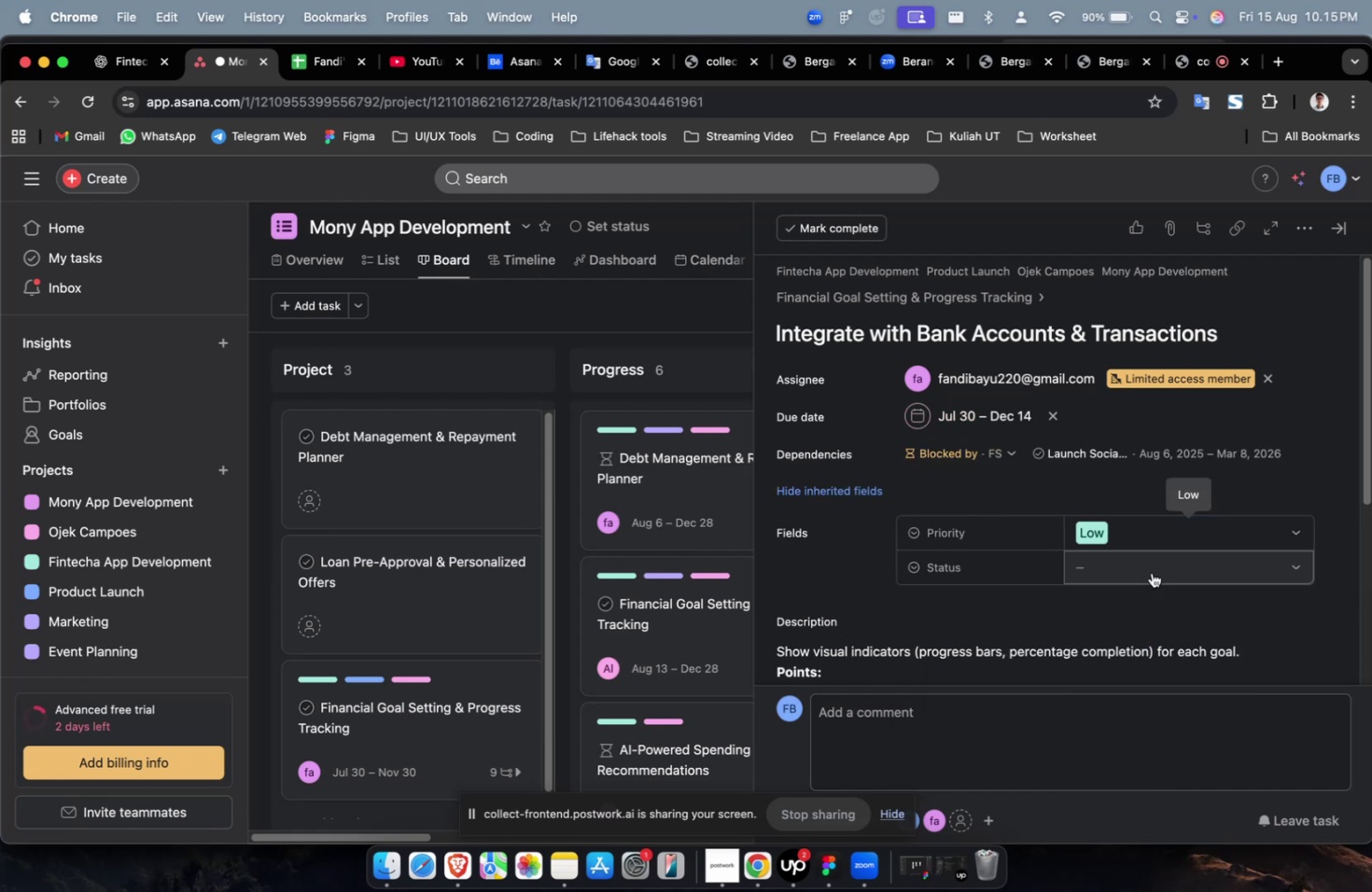 
triple_click([1151, 572])
 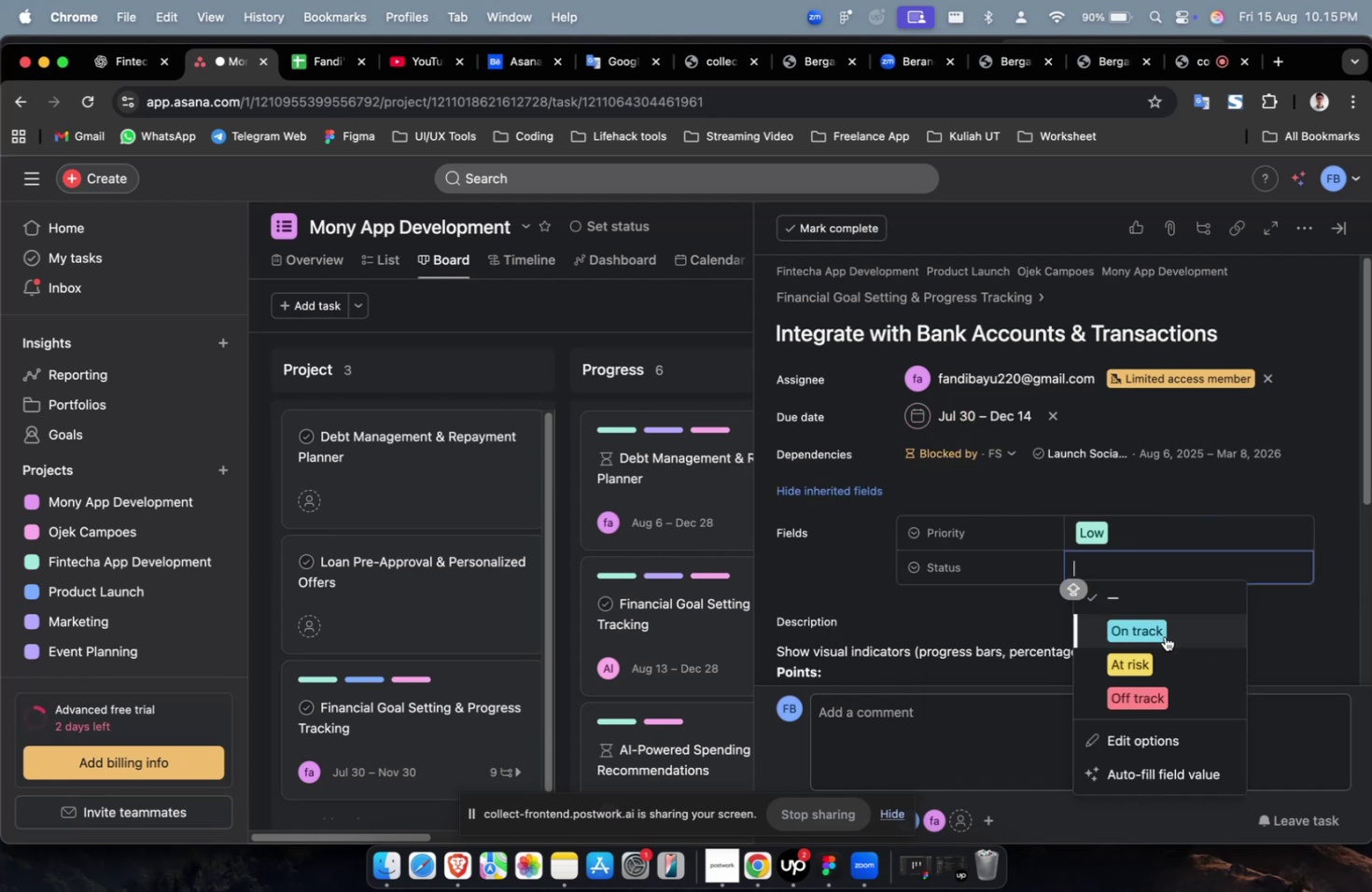 
triple_click([1164, 635])
 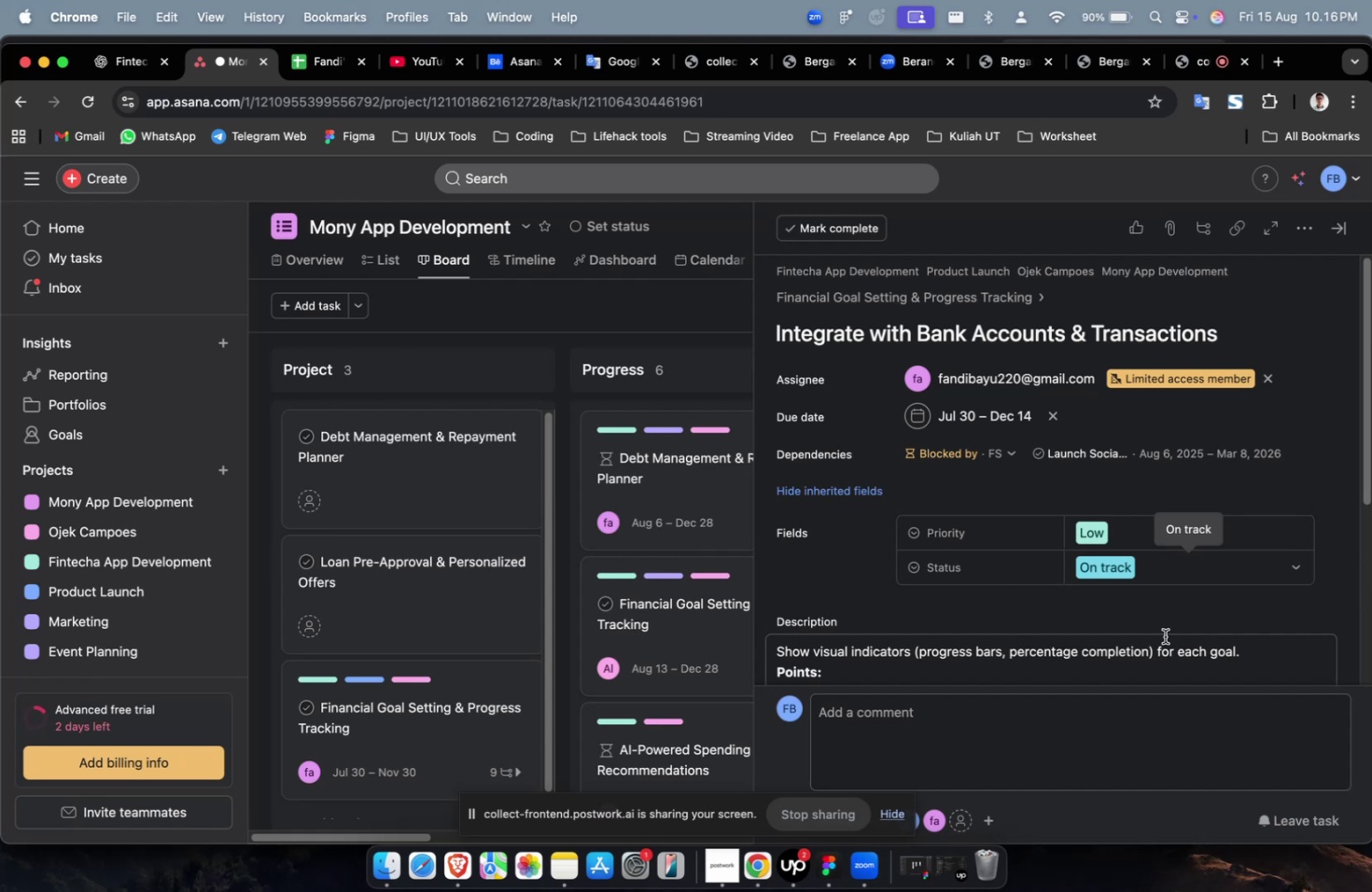 
wait(13.6)
 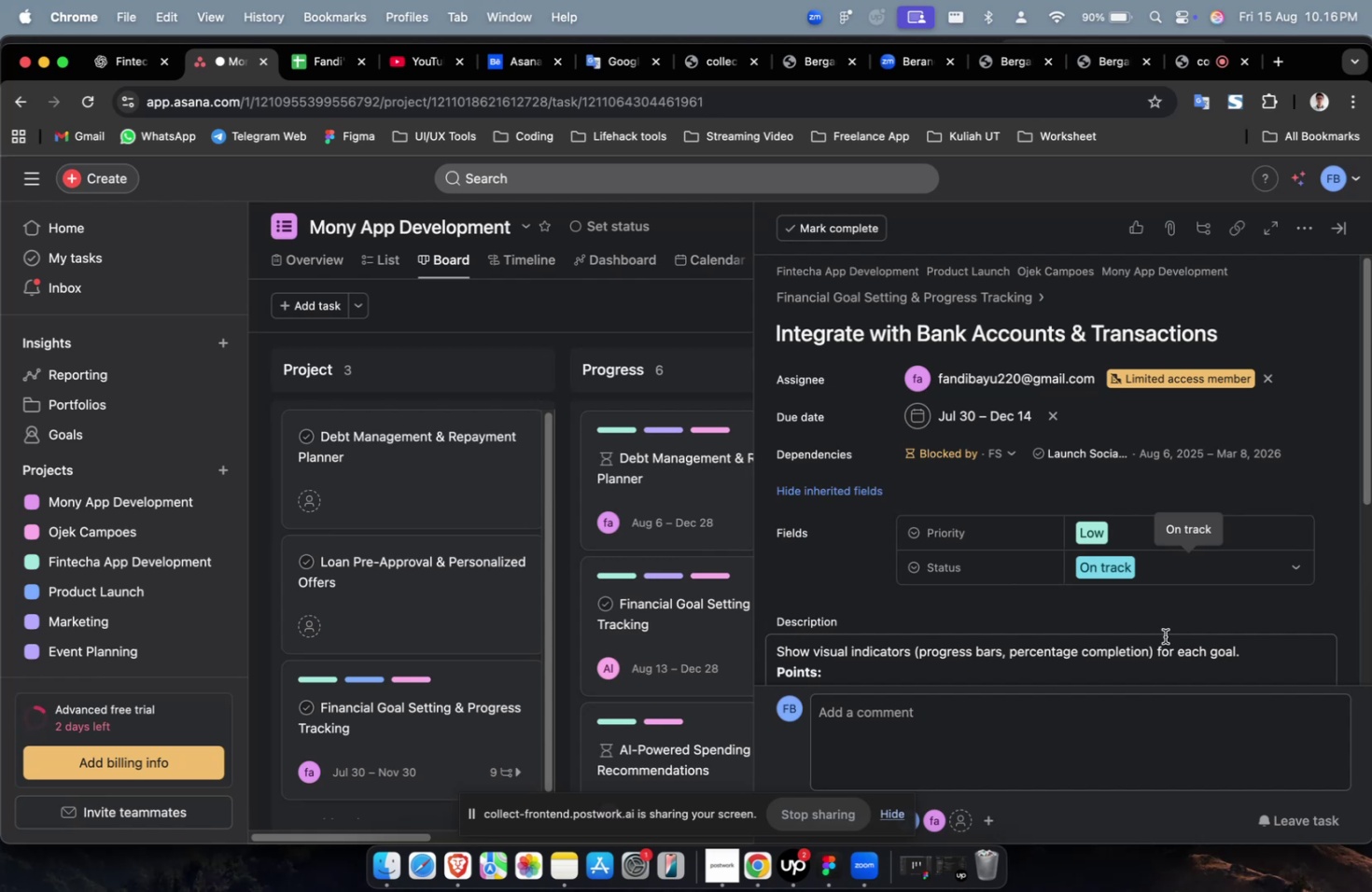 
scroll: coordinate [1163, 618], scroll_direction: down, amount: 31.0
 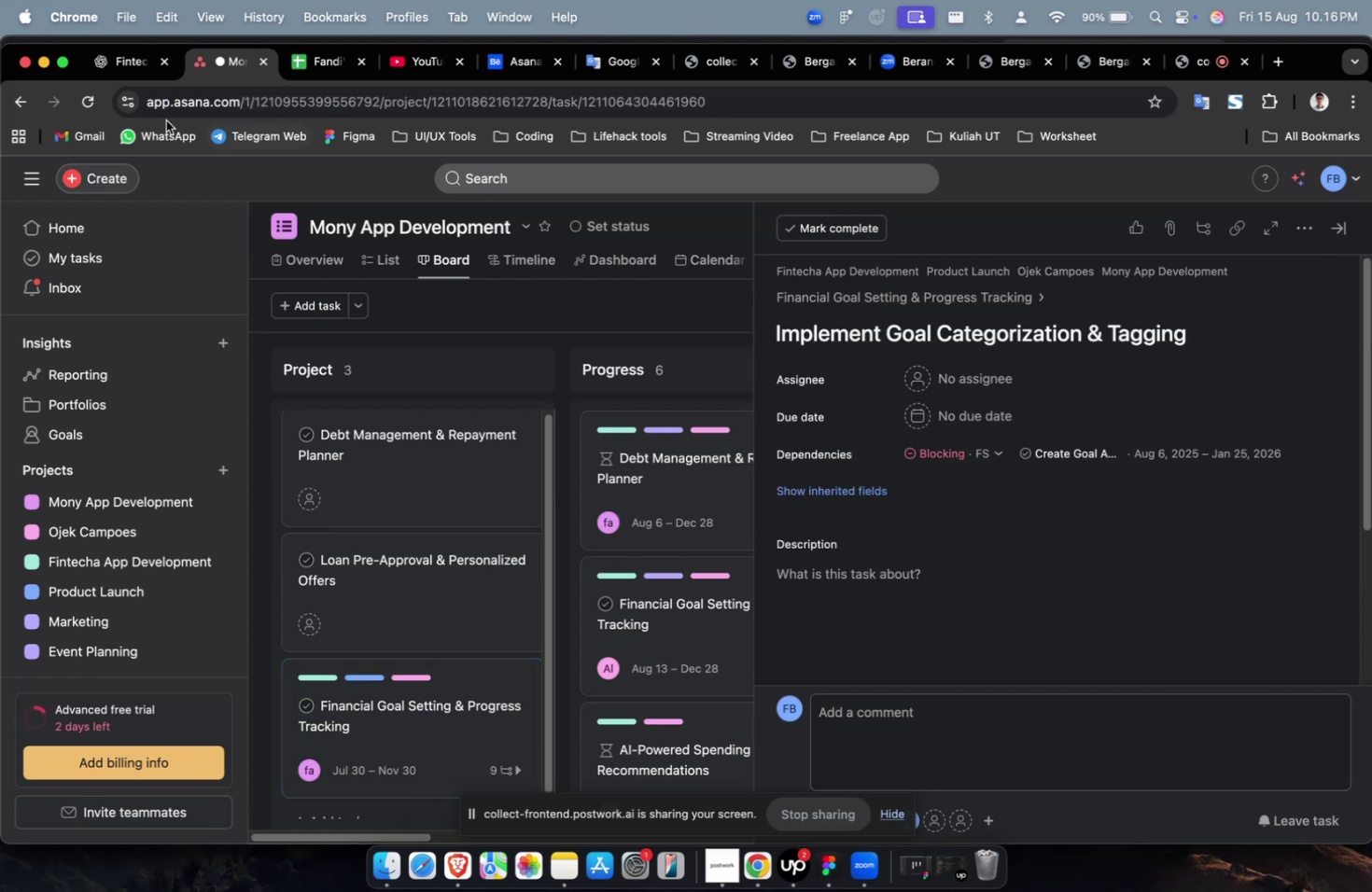 
scroll: coordinate [532, 438], scroll_direction: up, amount: 16.0
 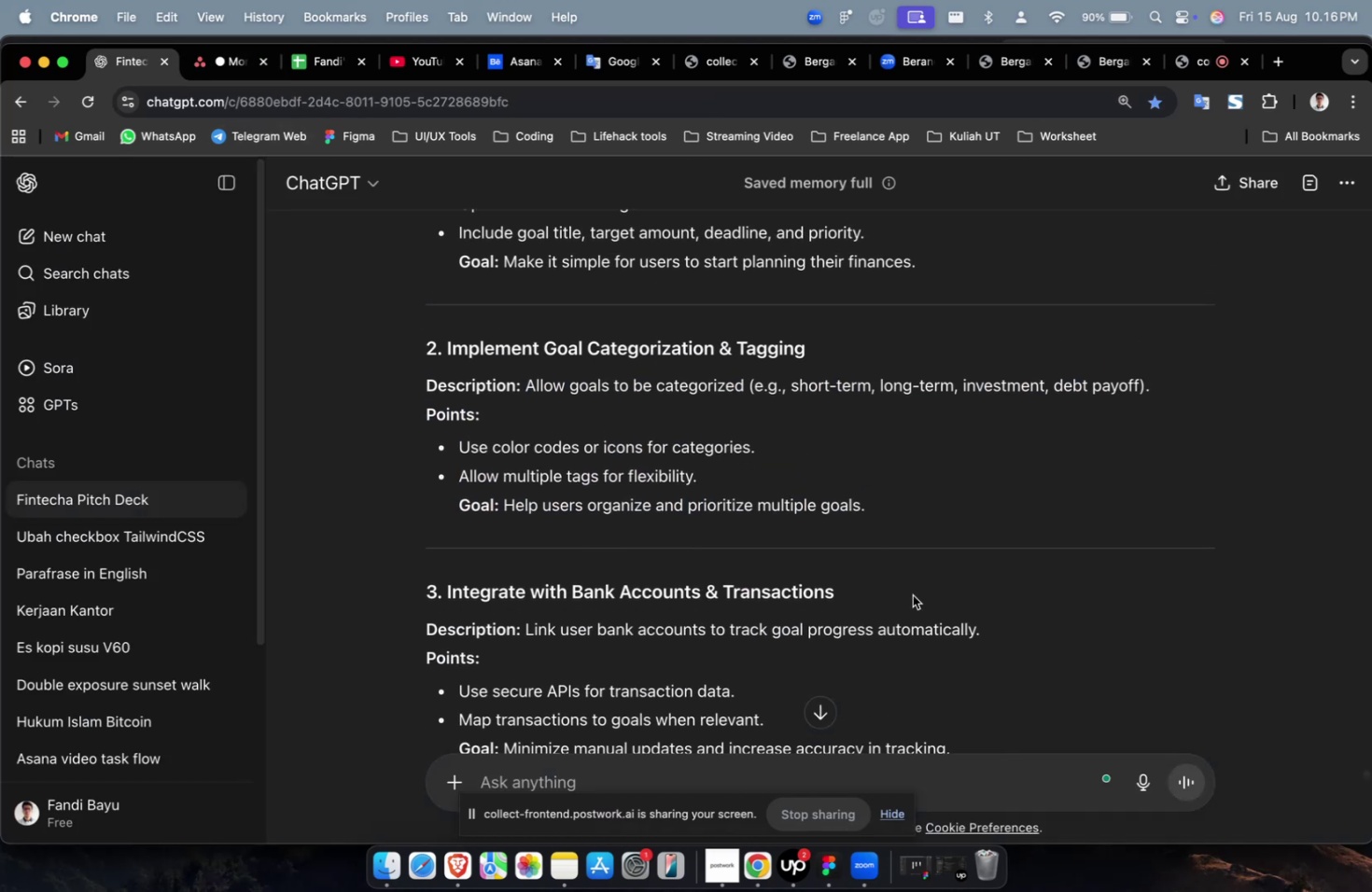 
scroll: coordinate [955, 634], scroll_direction: down, amount: 4.0
 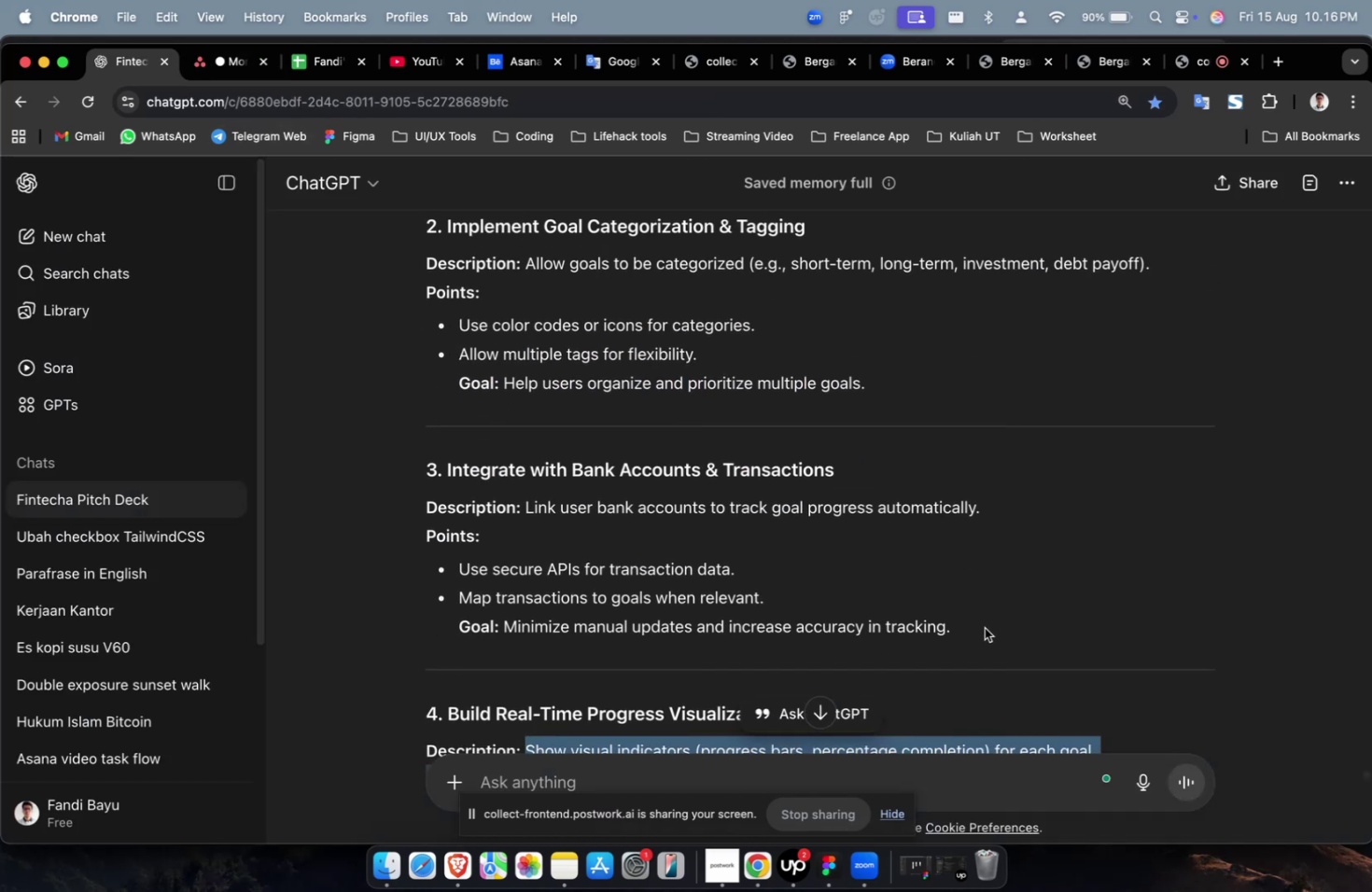 
left_click_drag(start_coordinate=[987, 621], to_coordinate=[525, 501])
 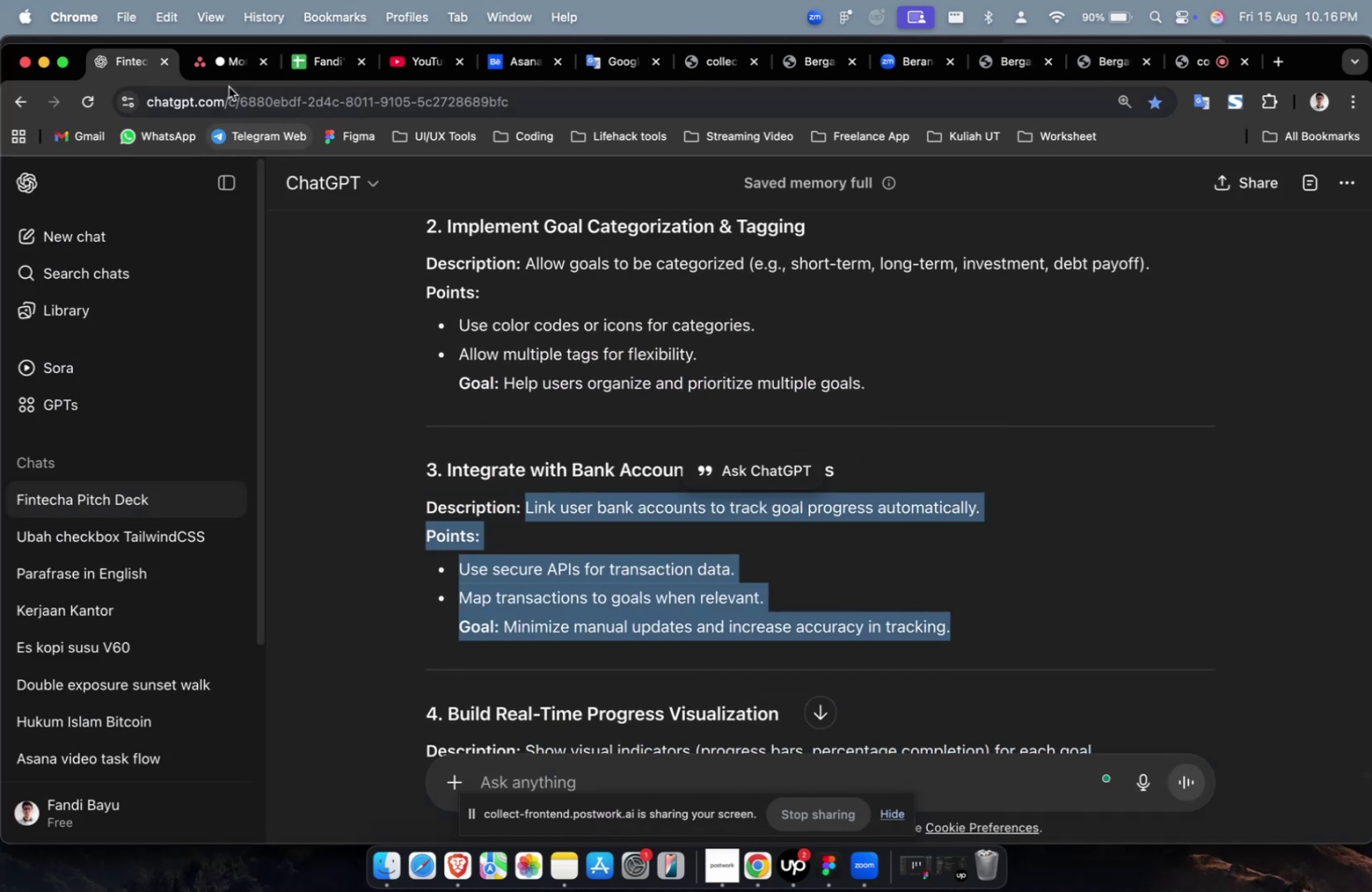 
key(Meta+C)
 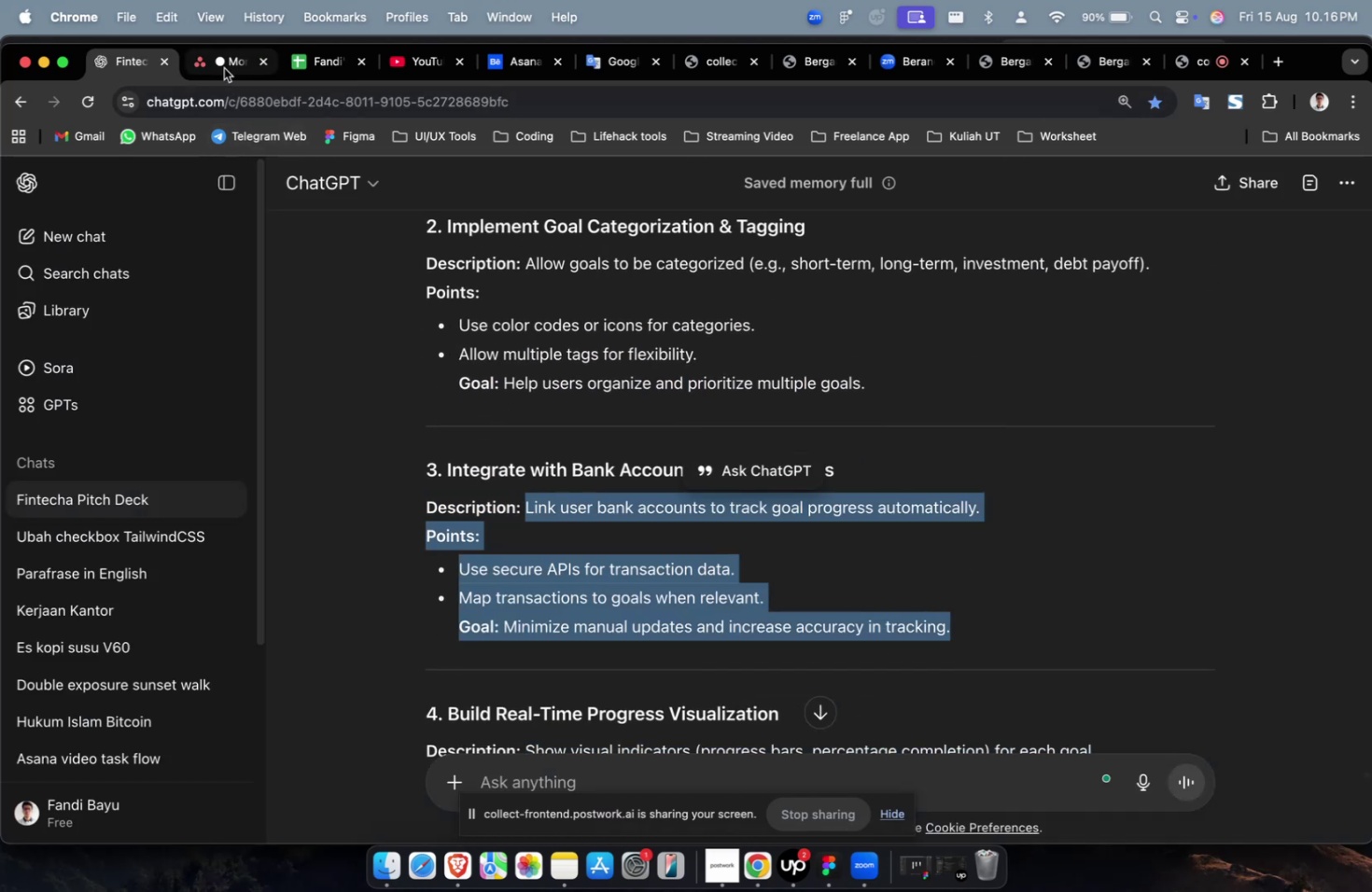 
left_click([224, 67])
 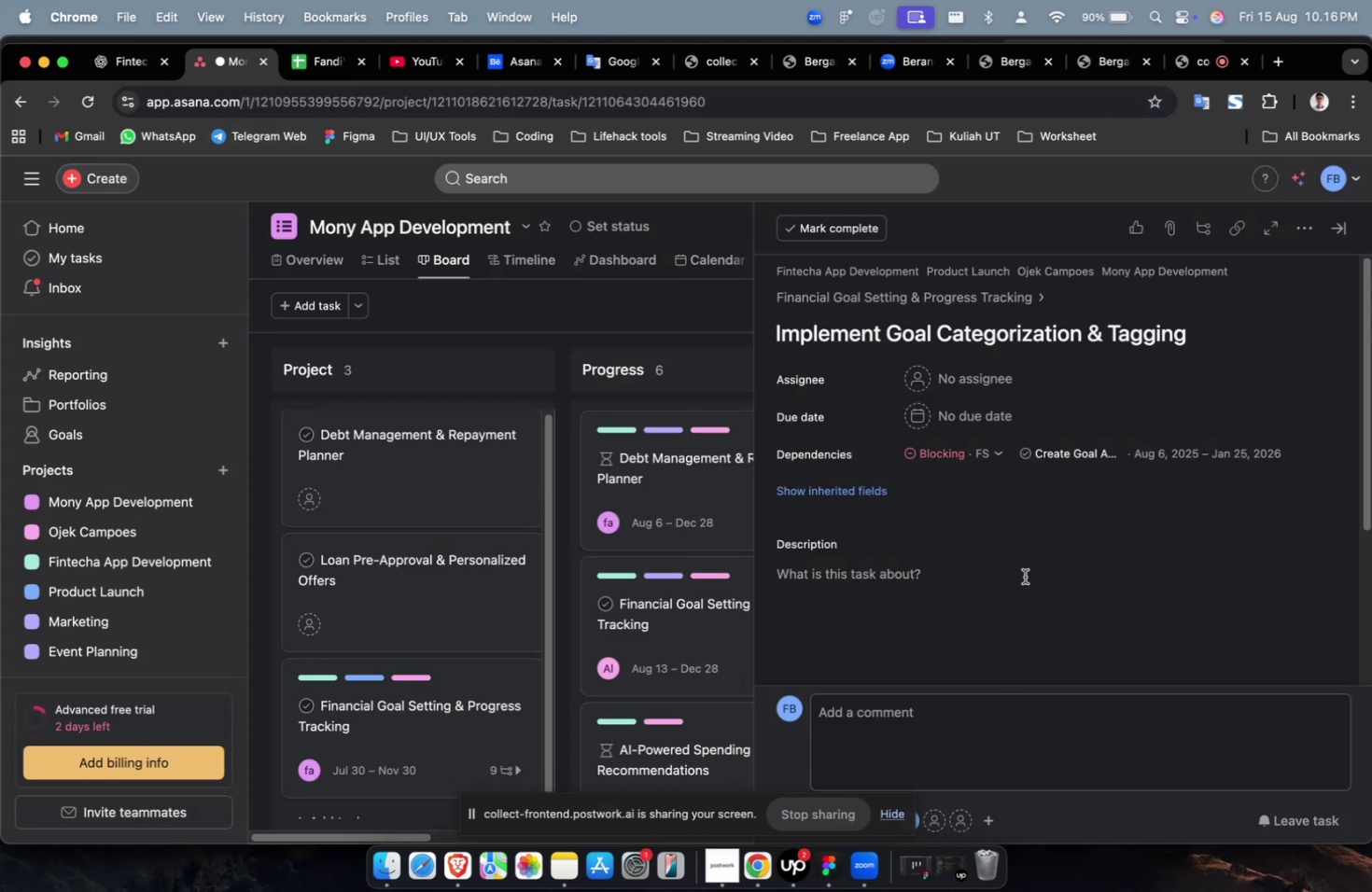 
left_click([1025, 592])
 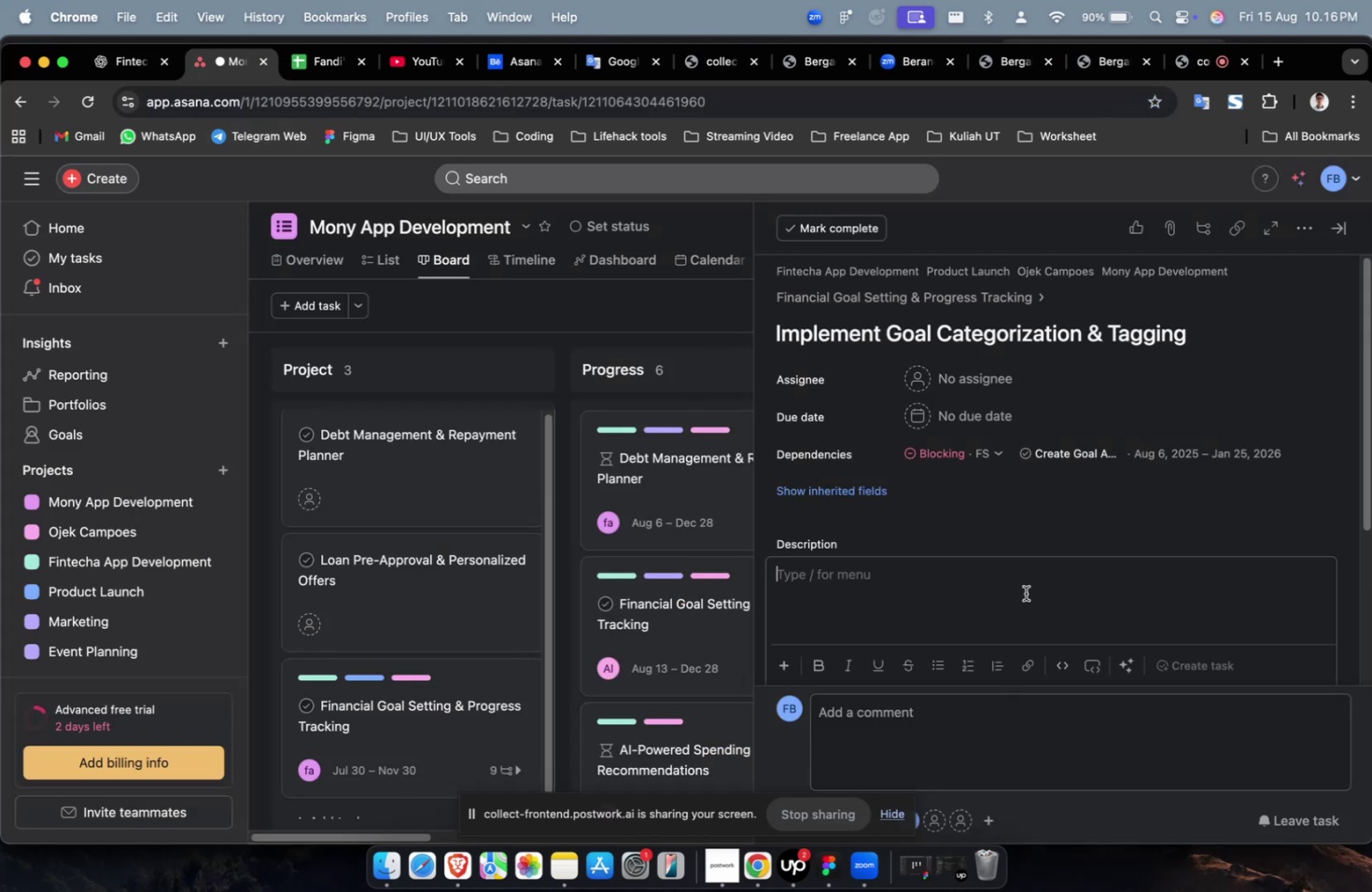 
key(Meta+V)
 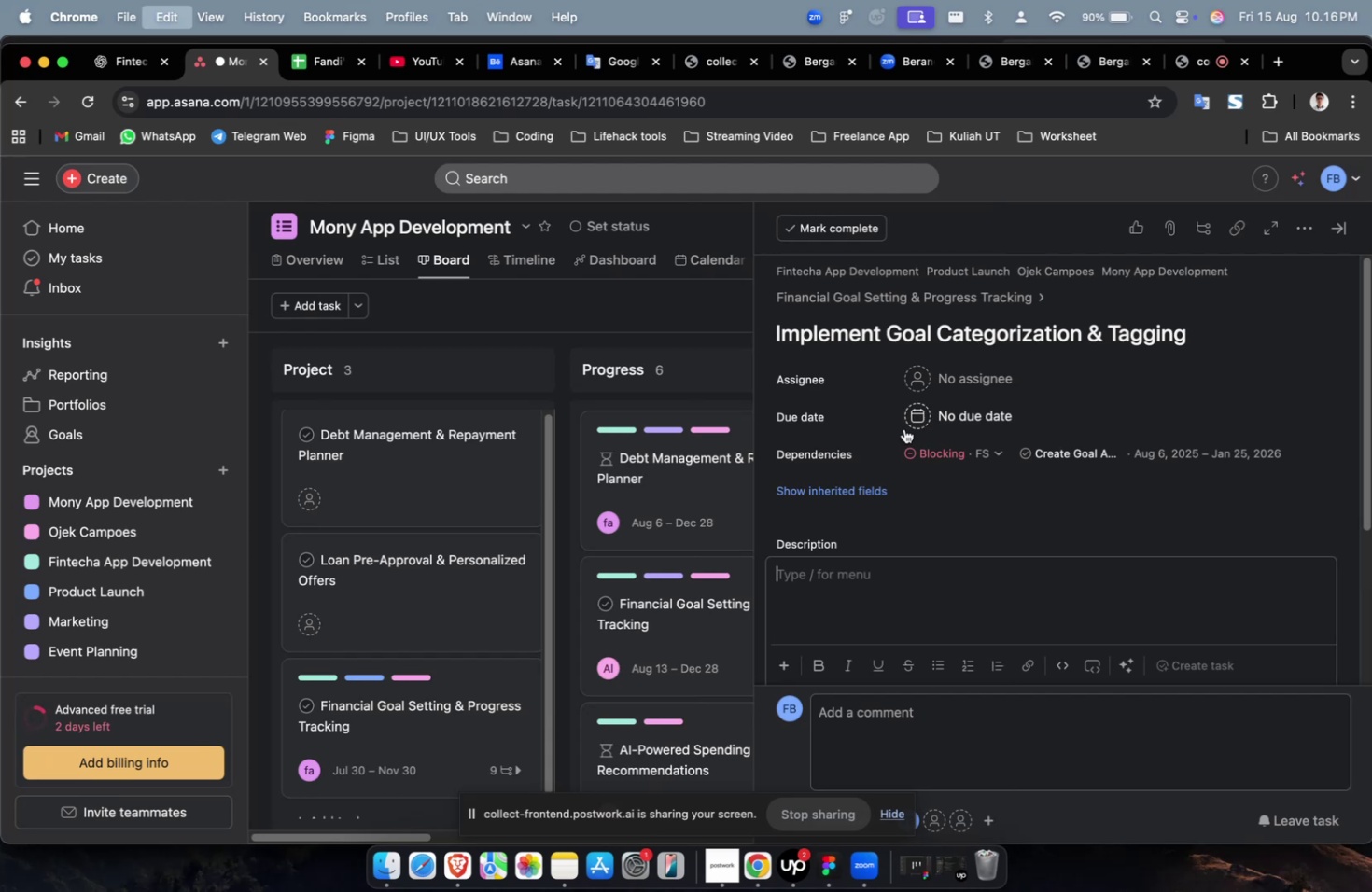 
scroll: coordinate [903, 428], scroll_direction: up, amount: 4.0
 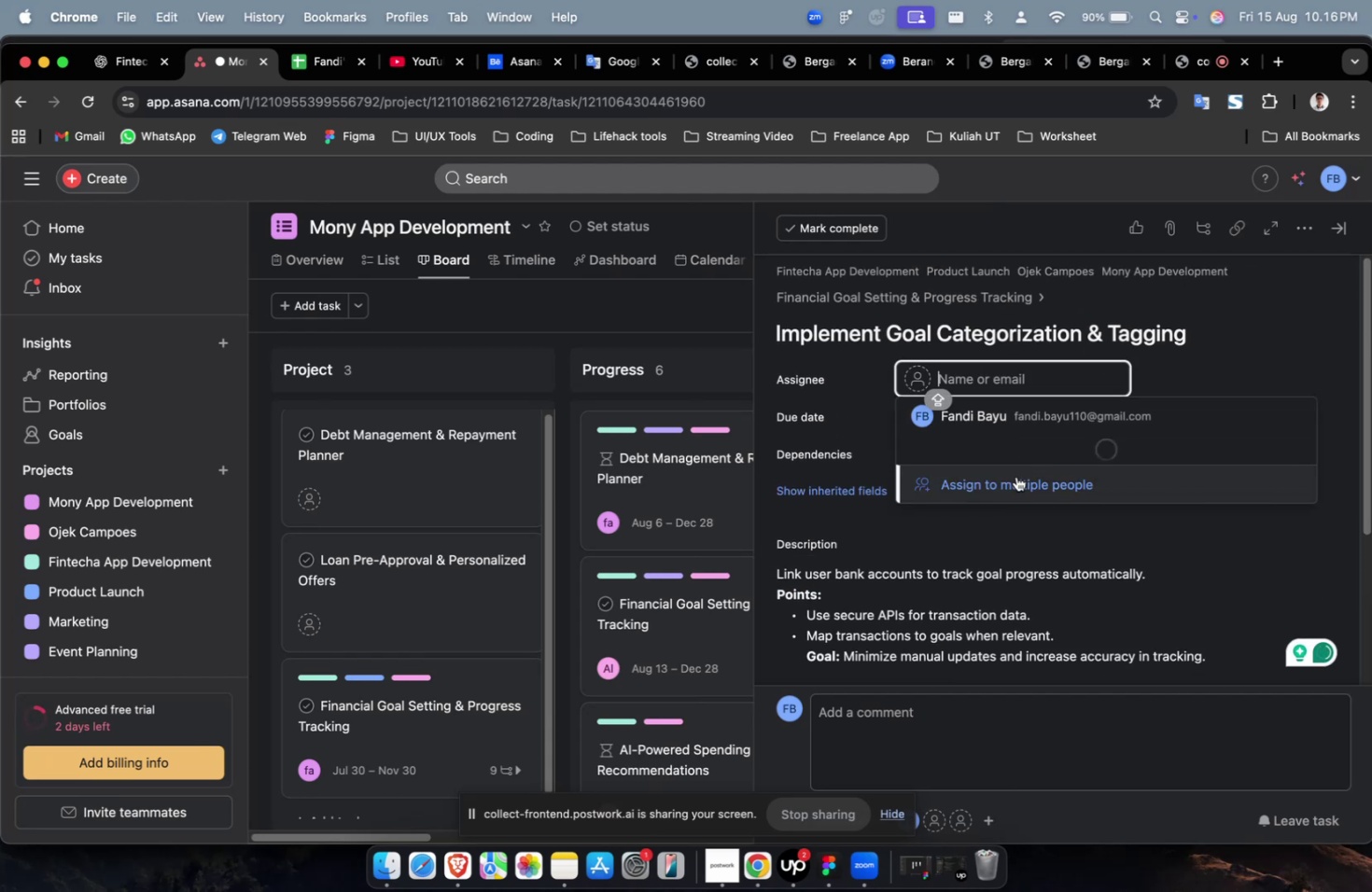 
triple_click([1015, 494])
 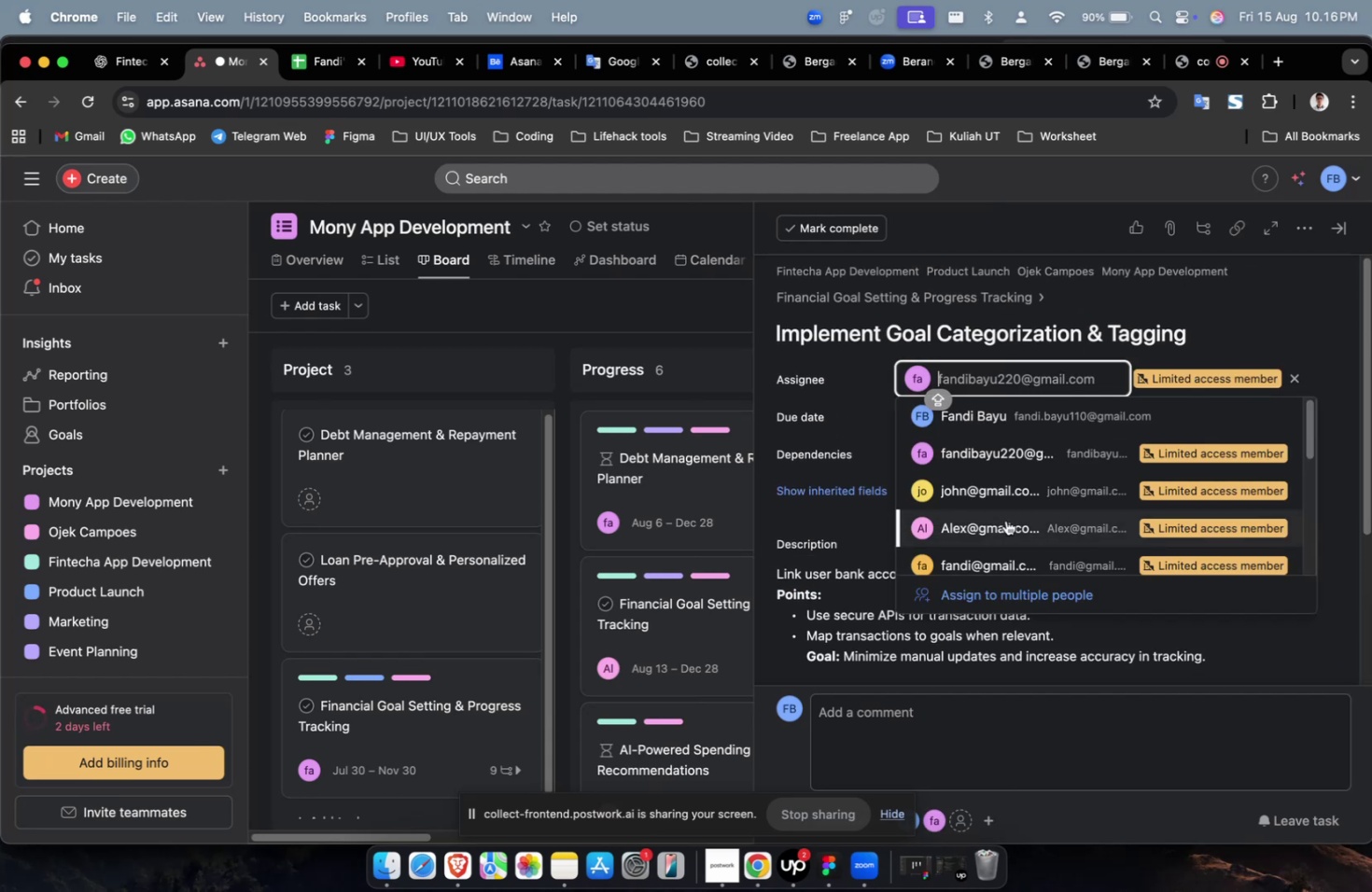 
triple_click([1008, 529])
 